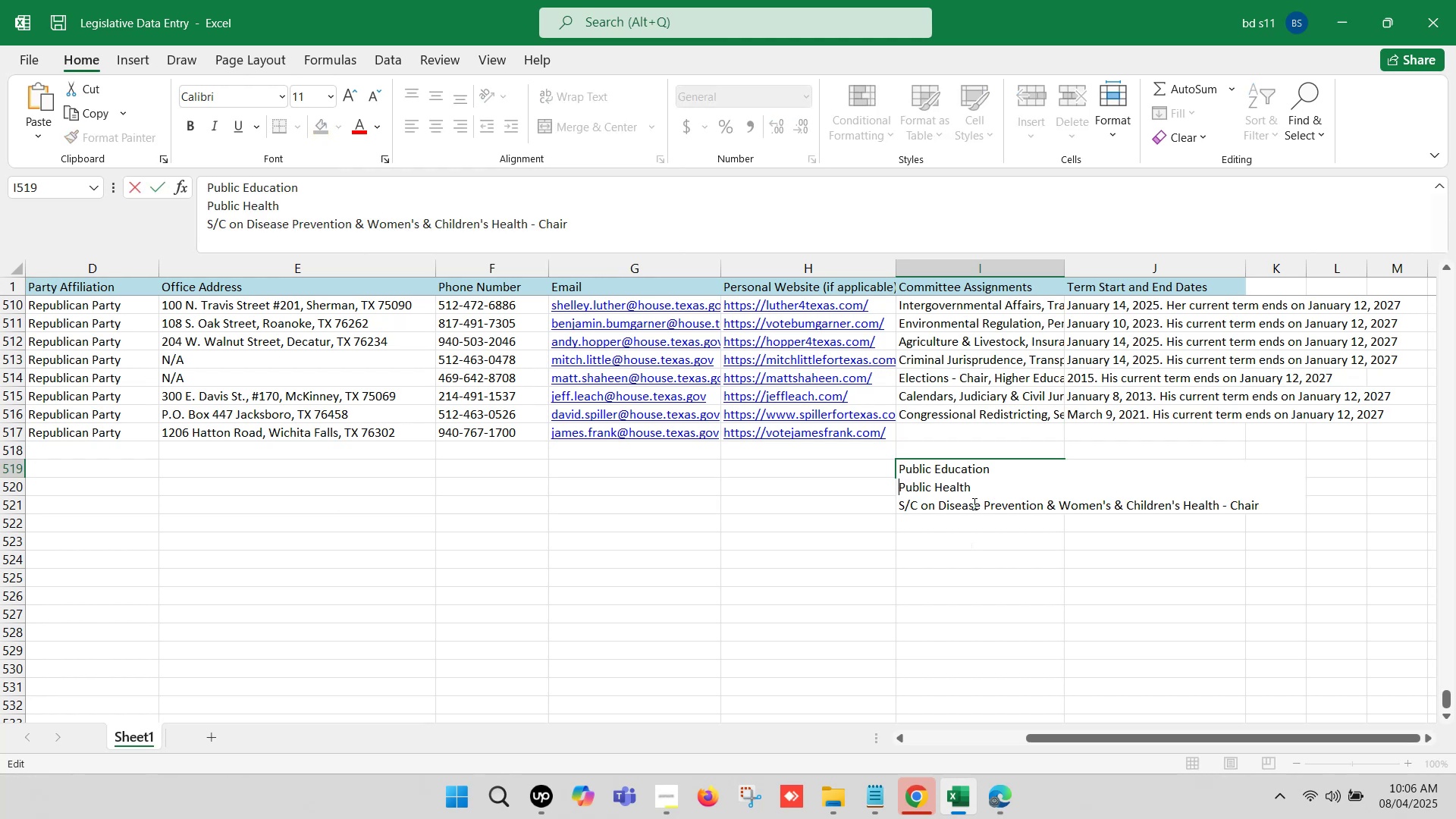 
key(Backspace)
 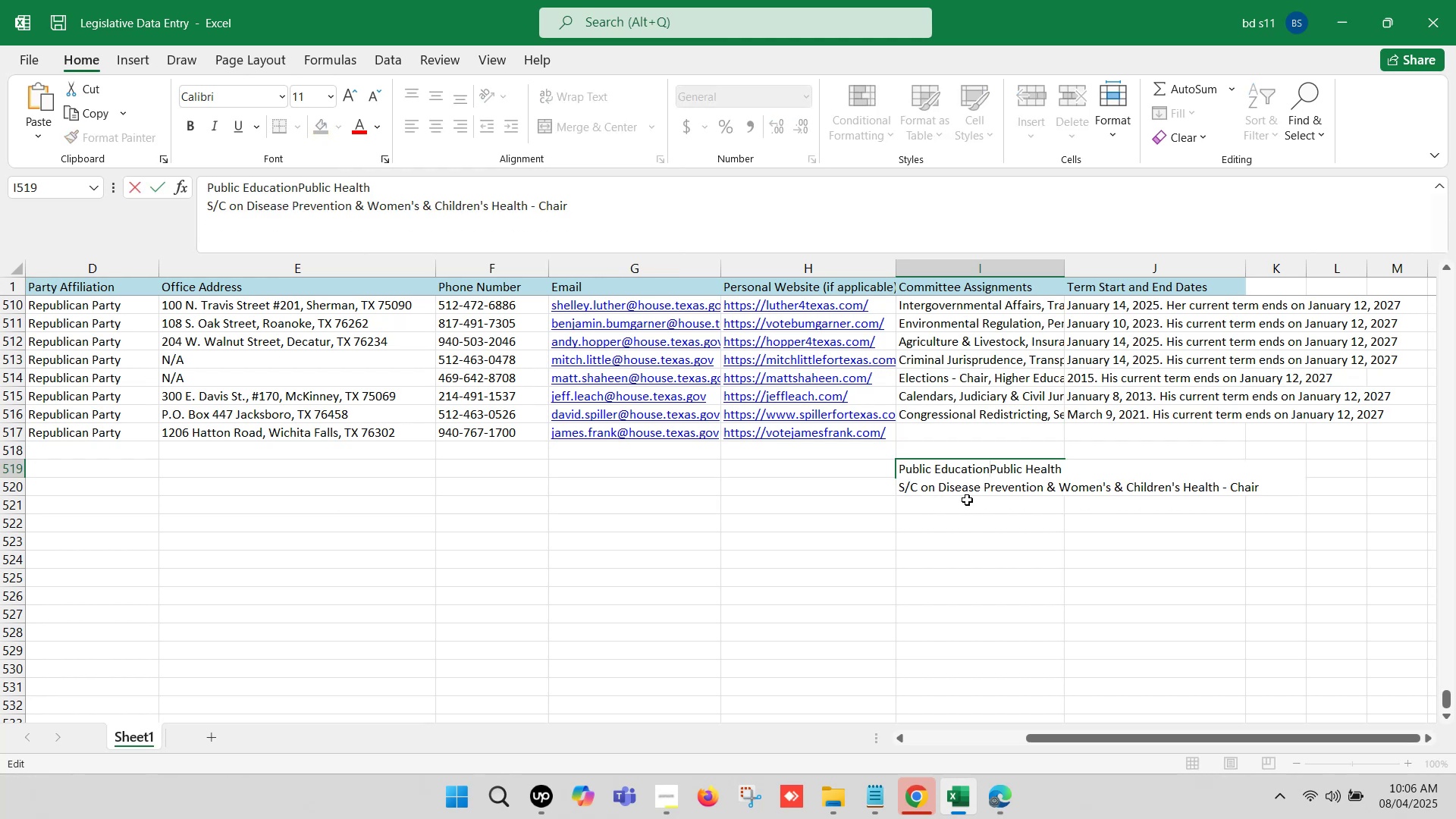 
key(Comma)
 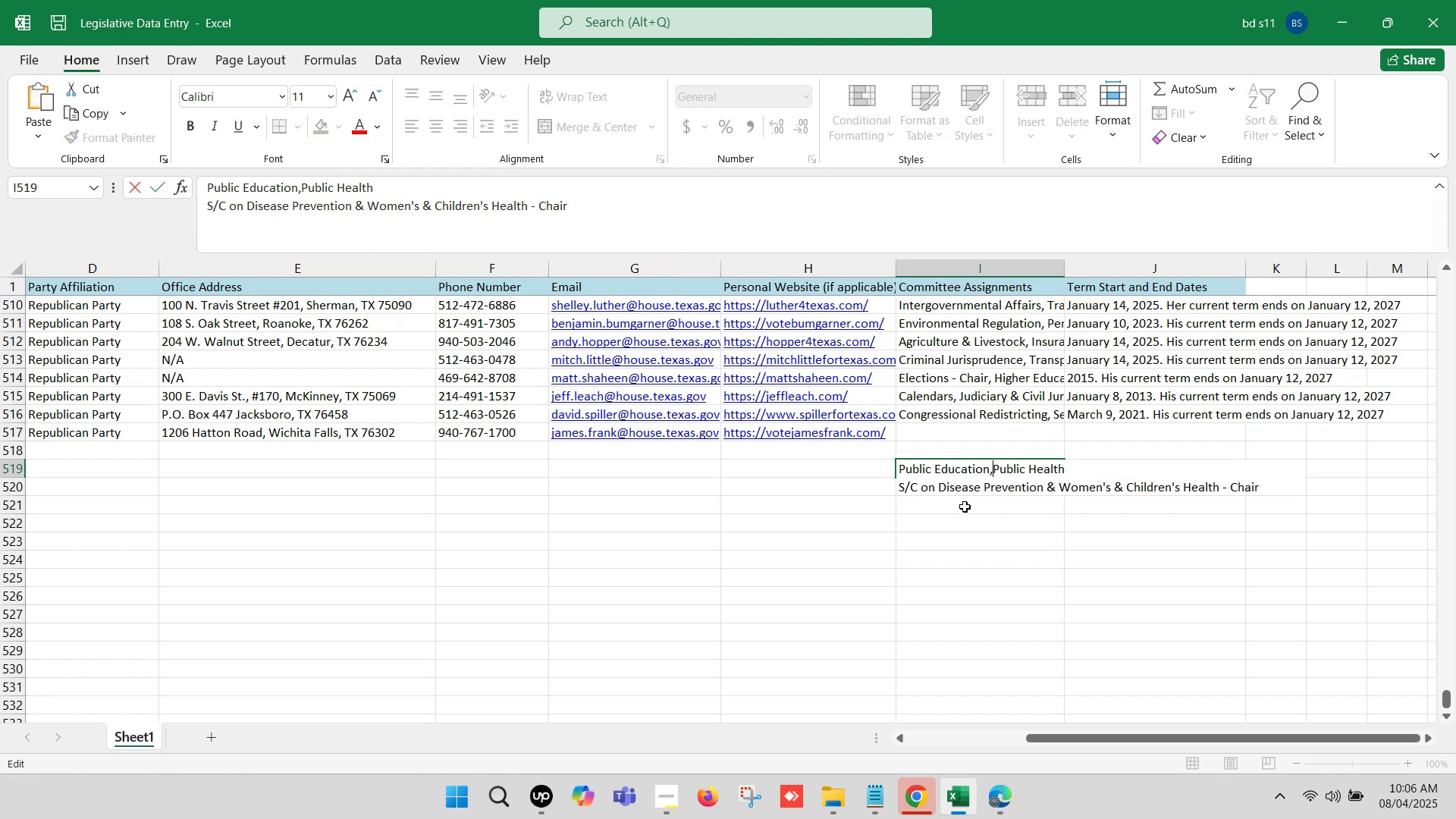 
key(Space)
 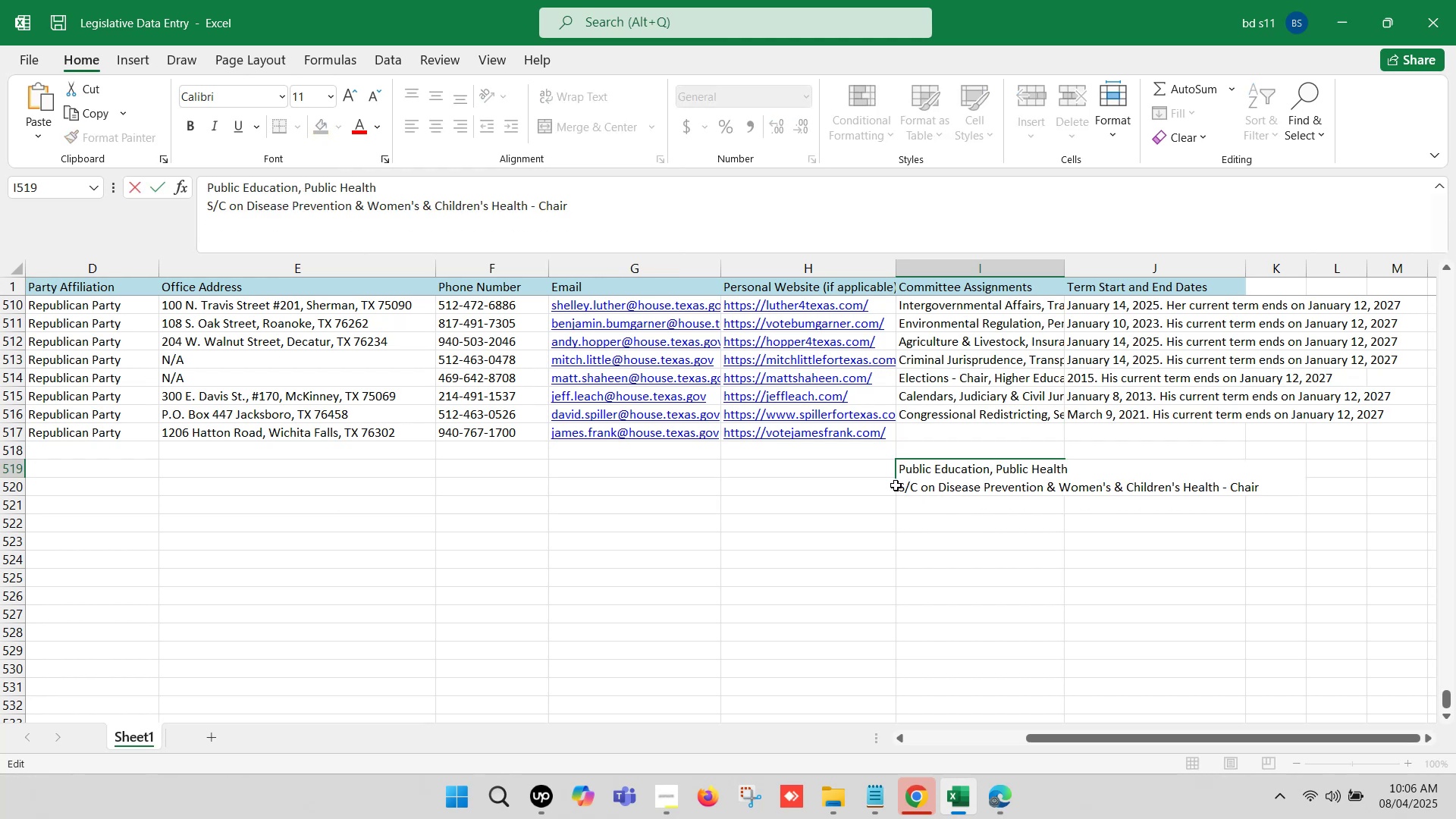 
left_click([896, 484])
 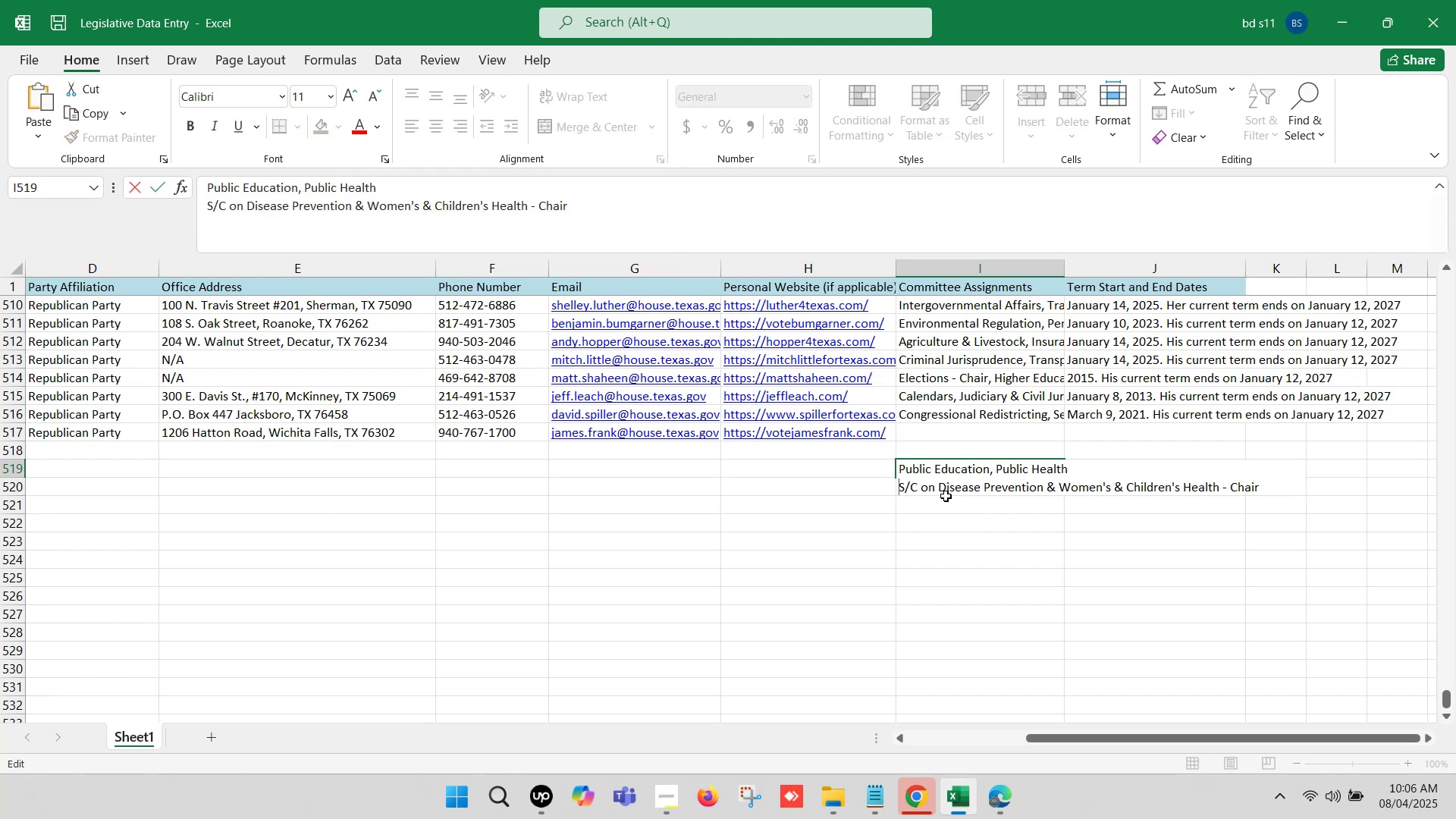 
key(Backspace)
 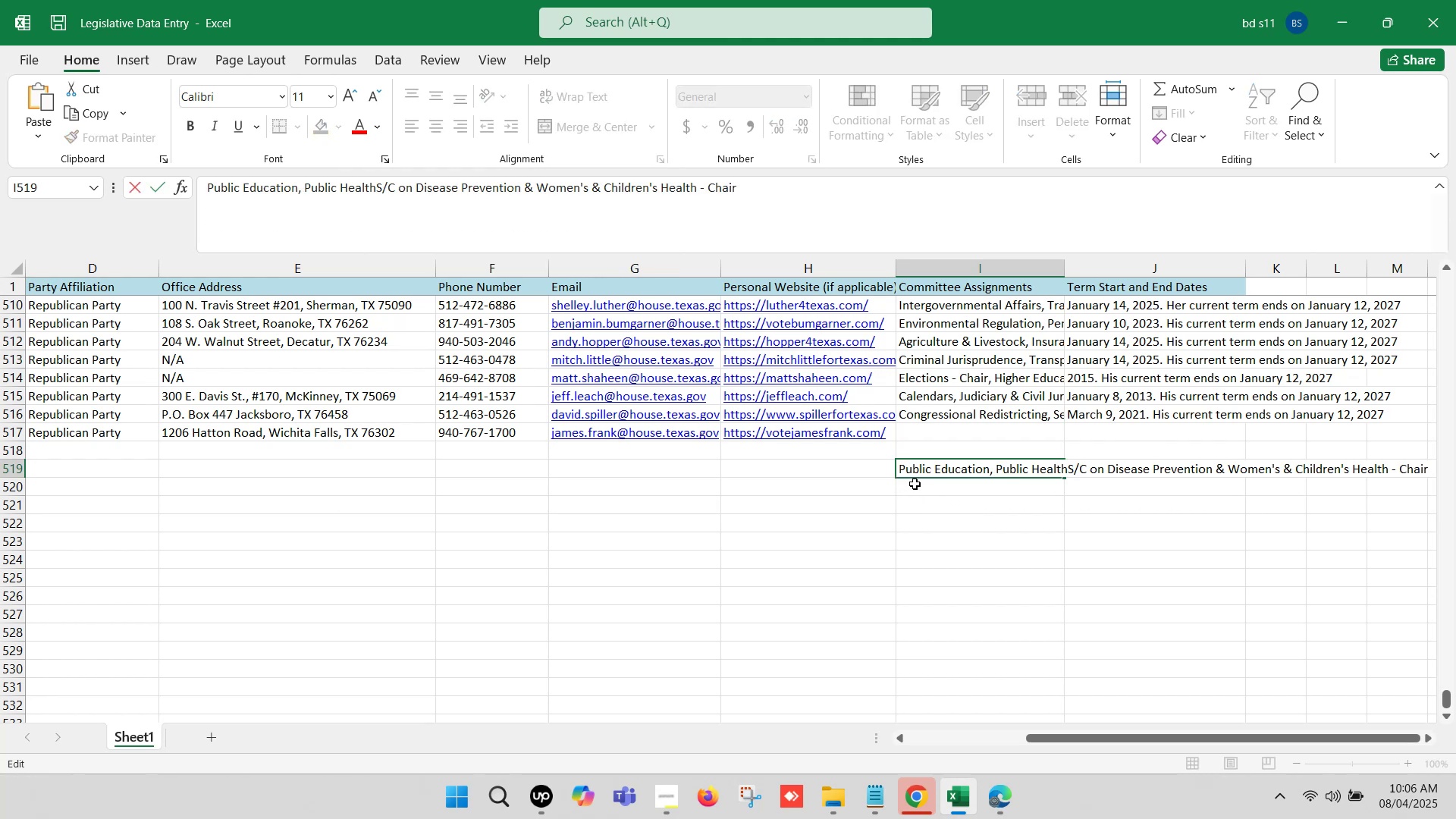 
key(Comma)
 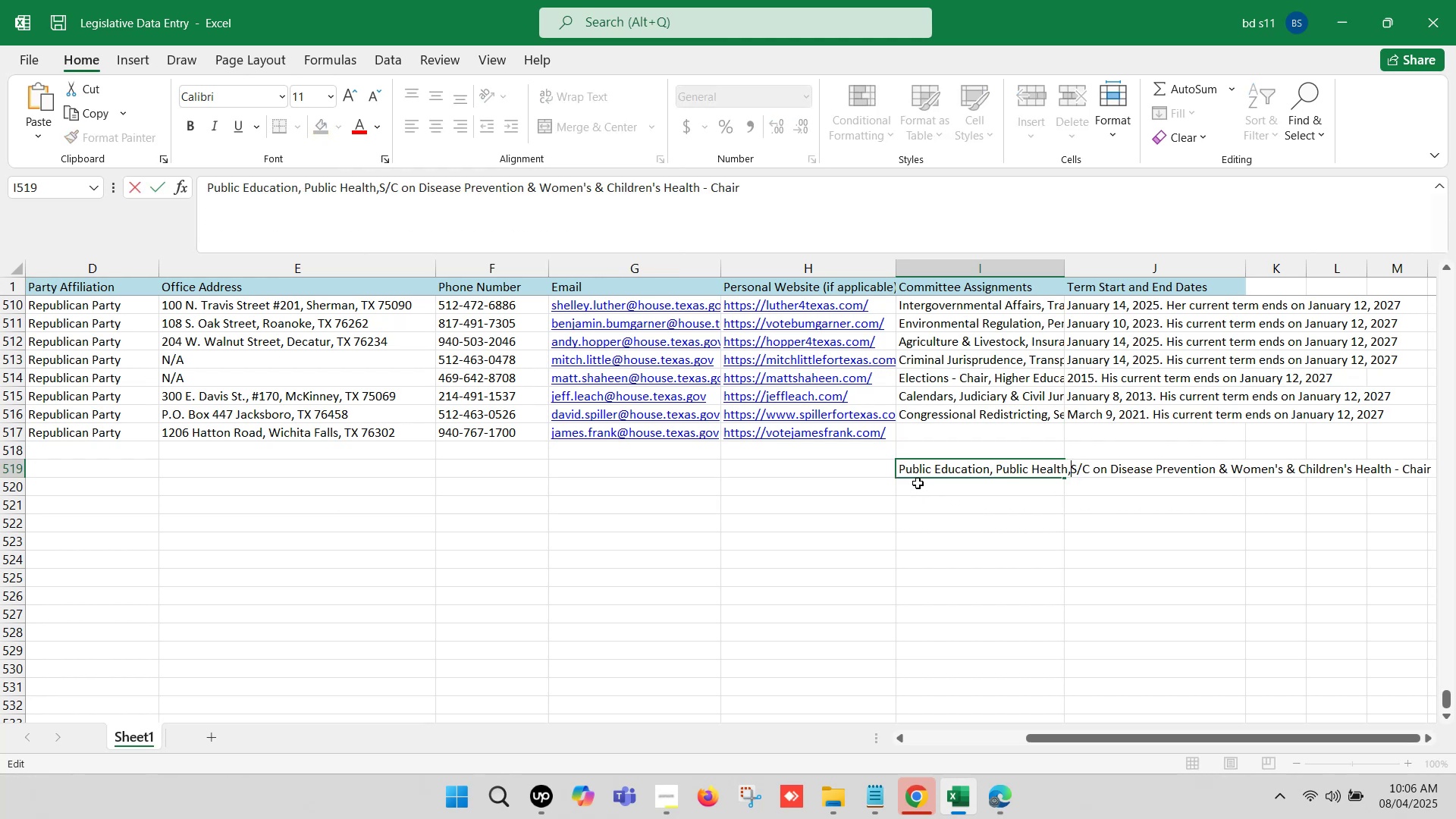 
key(Space)
 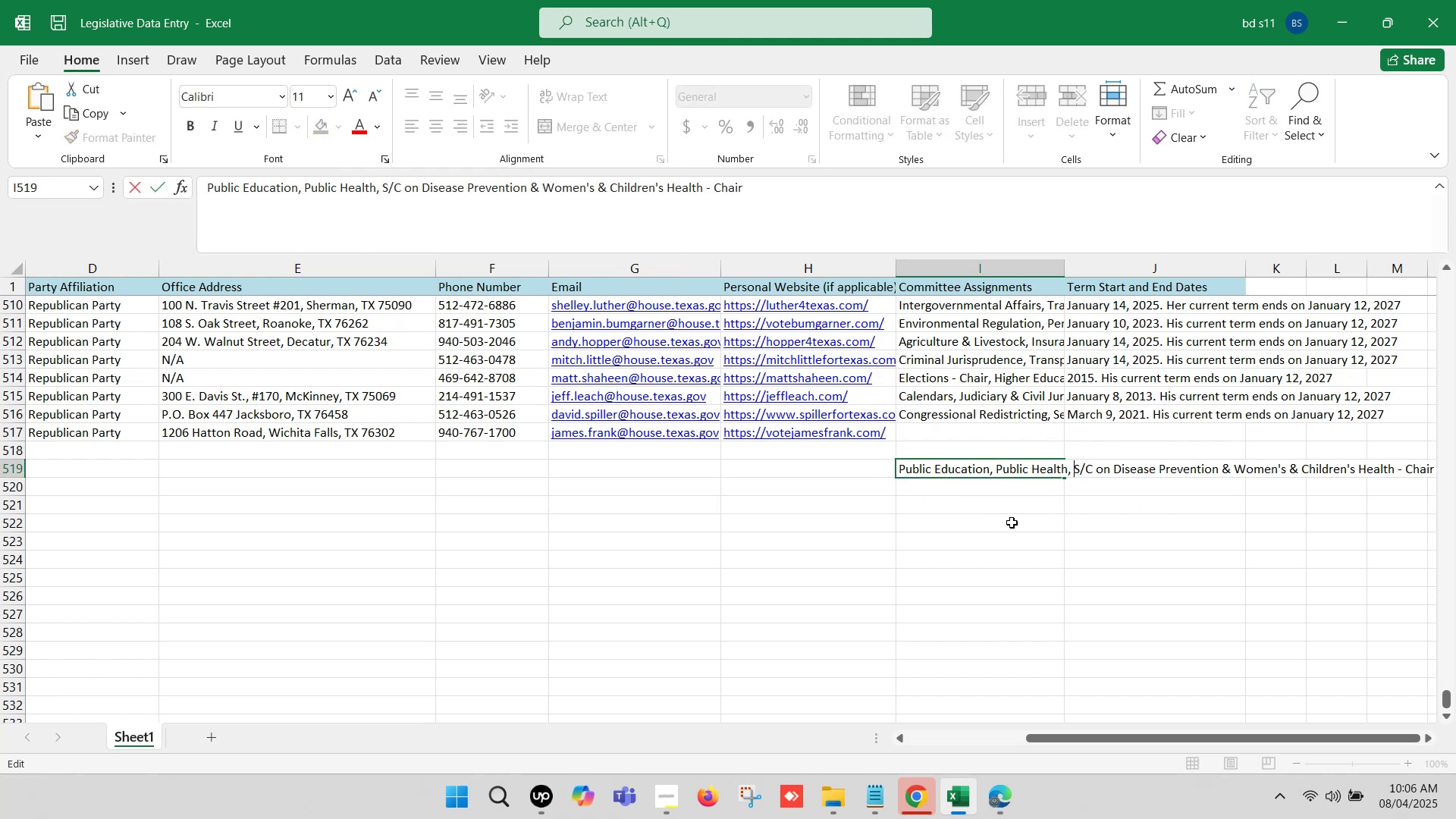 
left_click([999, 525])
 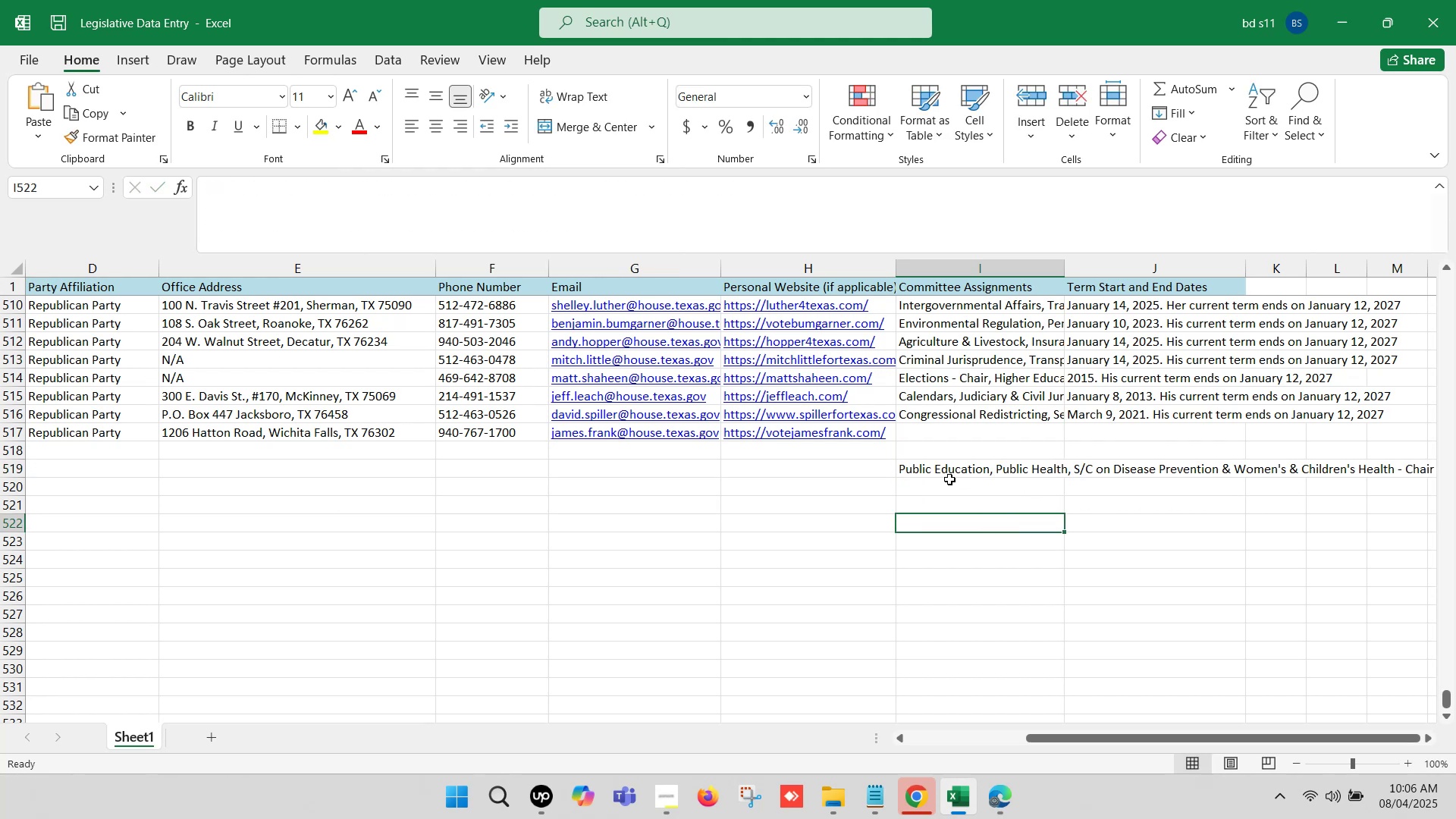 
left_click([948, 475])
 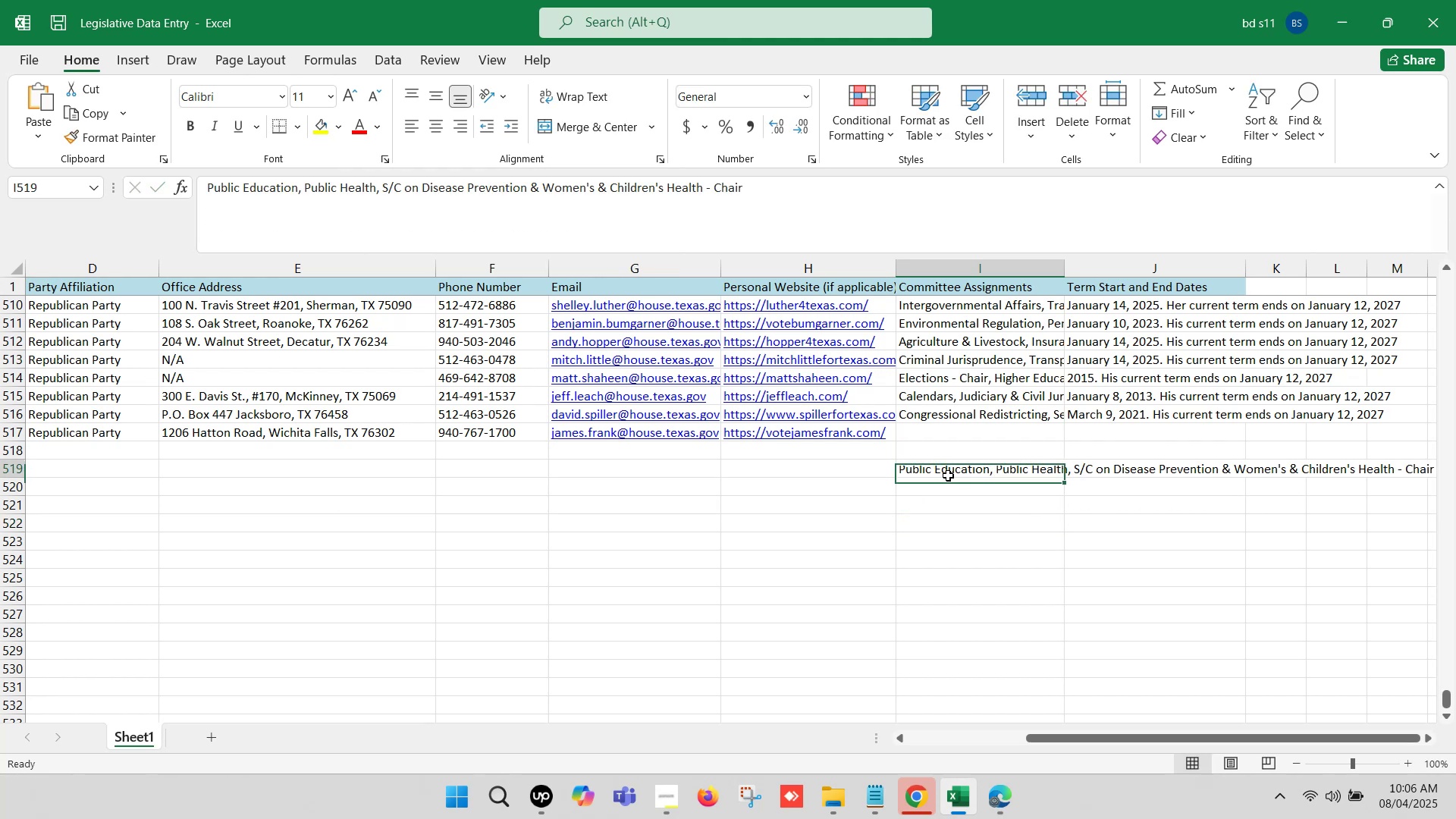 
key(Control+X)
 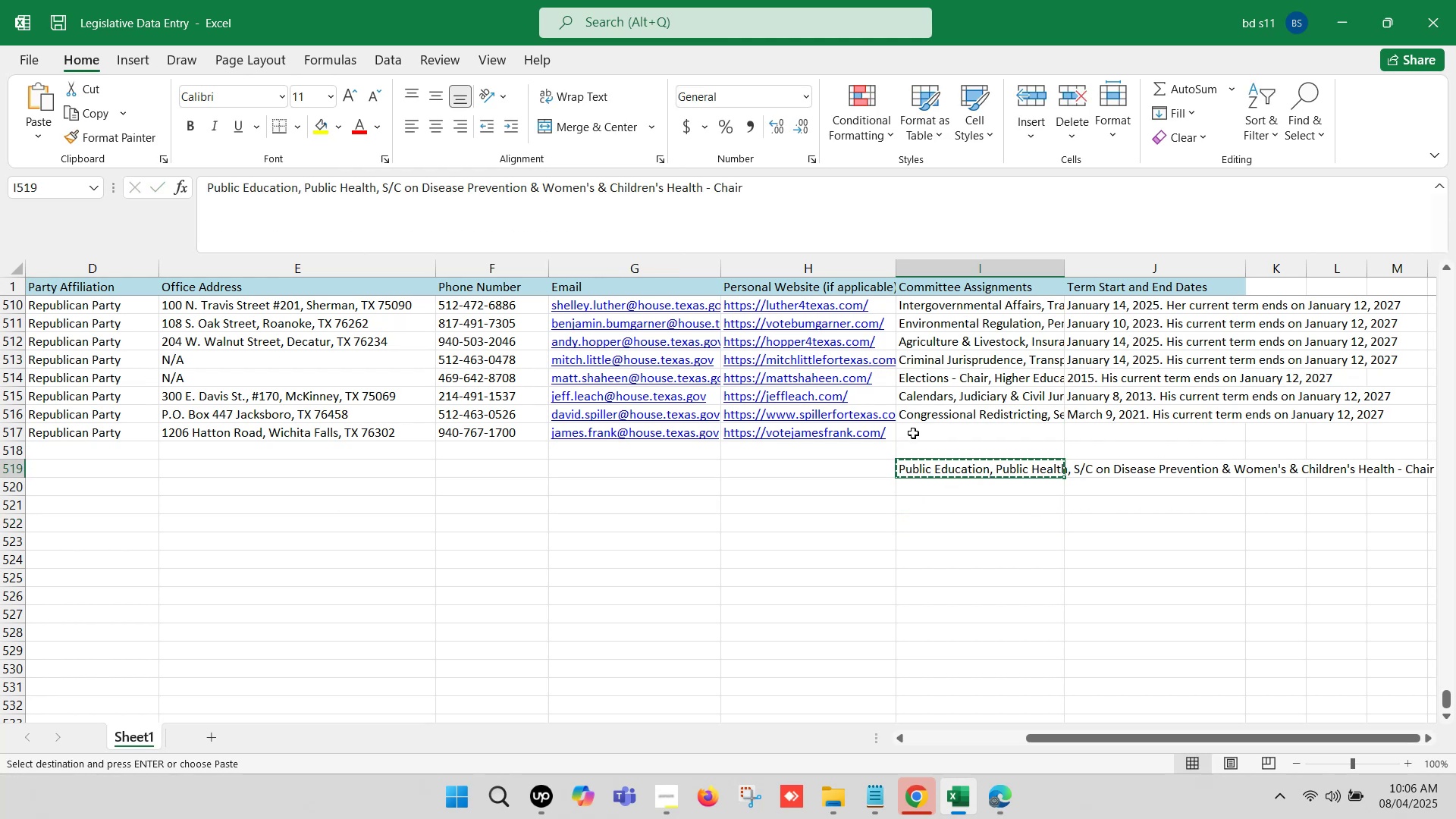 
hold_key(key=ControlLeft, duration=0.31)
left_click([913, 433])
 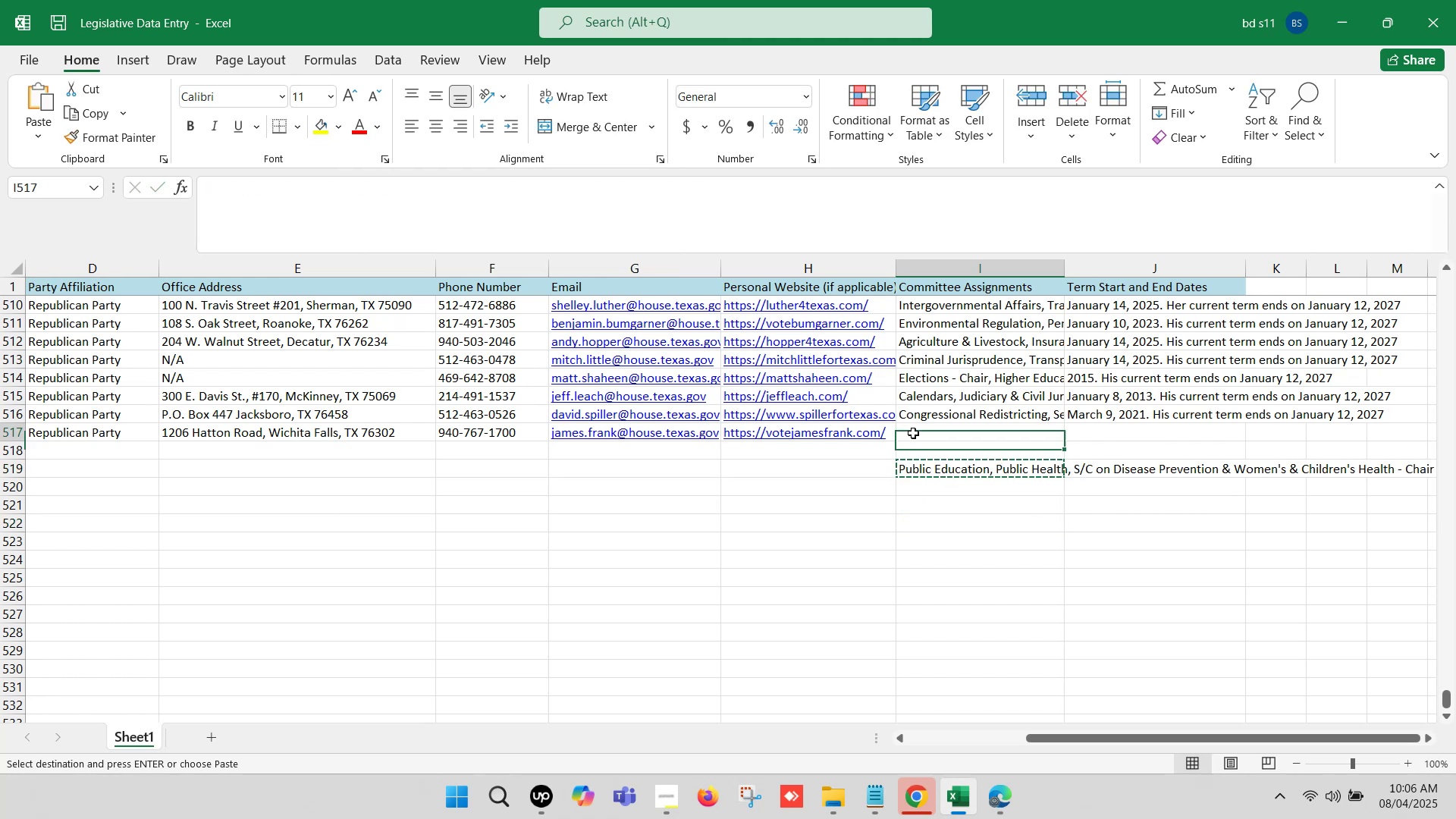 
hold_key(key=V, duration=16.42)
 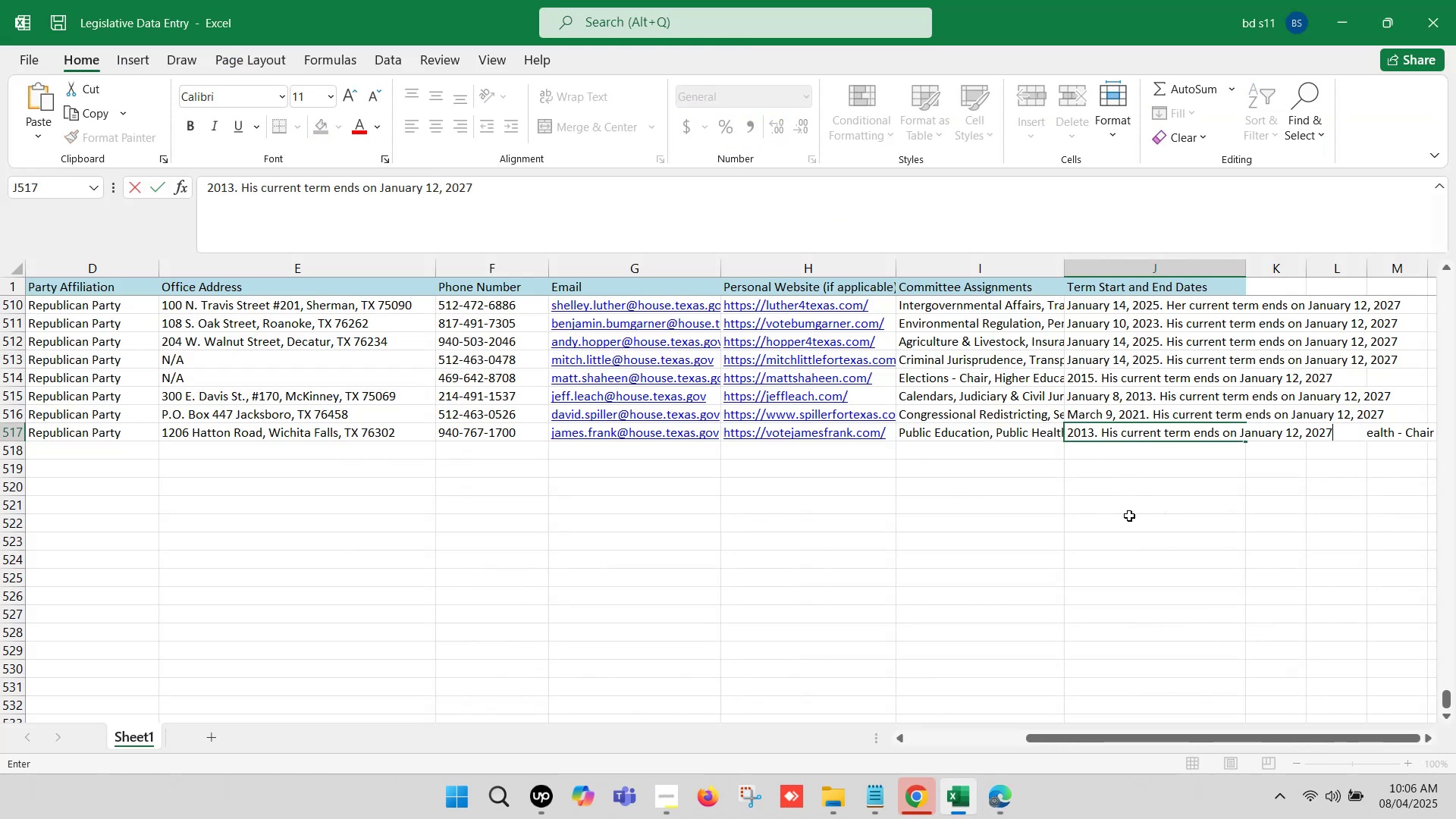 
left_click([890, 510])
 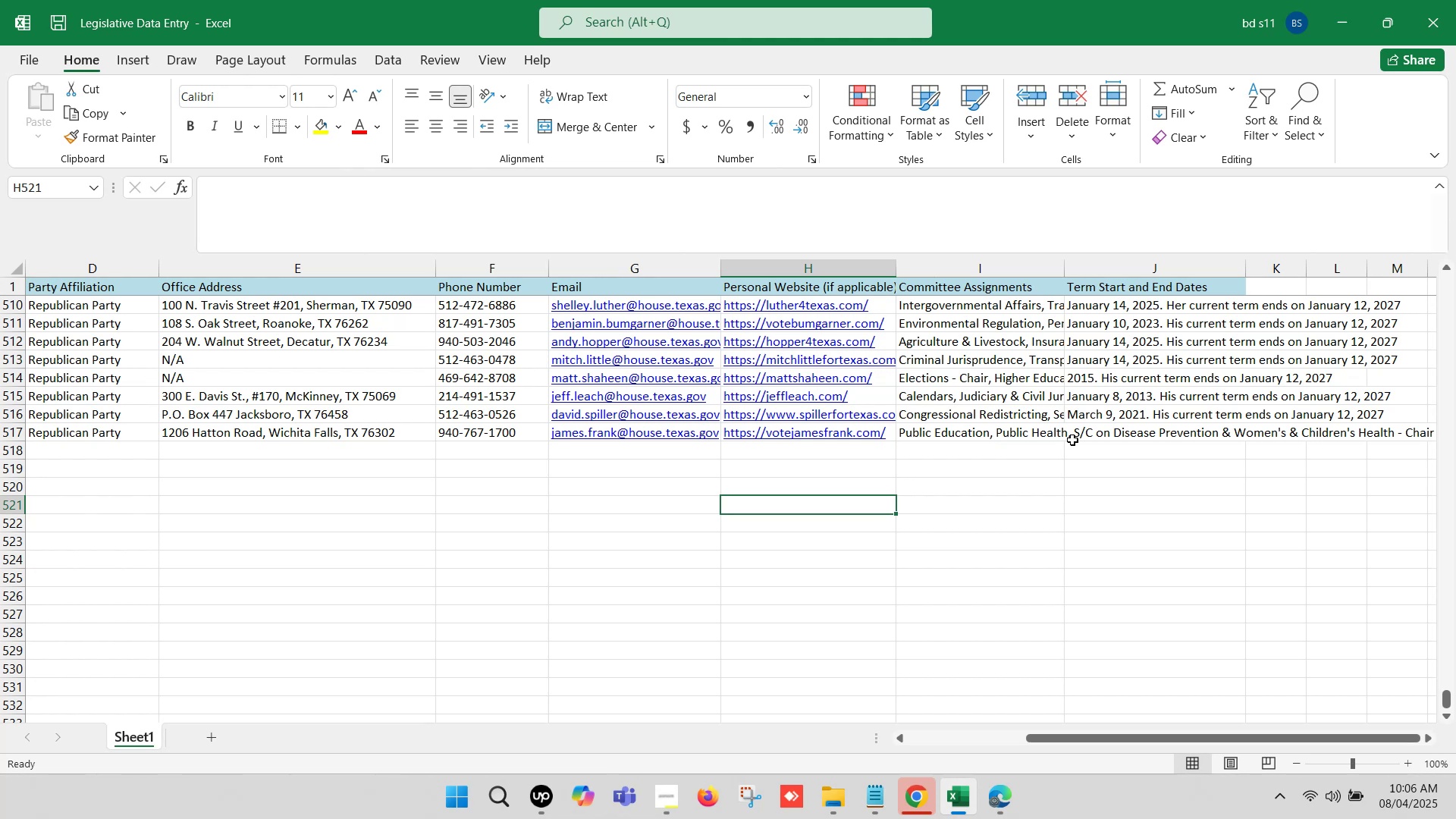 
left_click([1081, 434])
 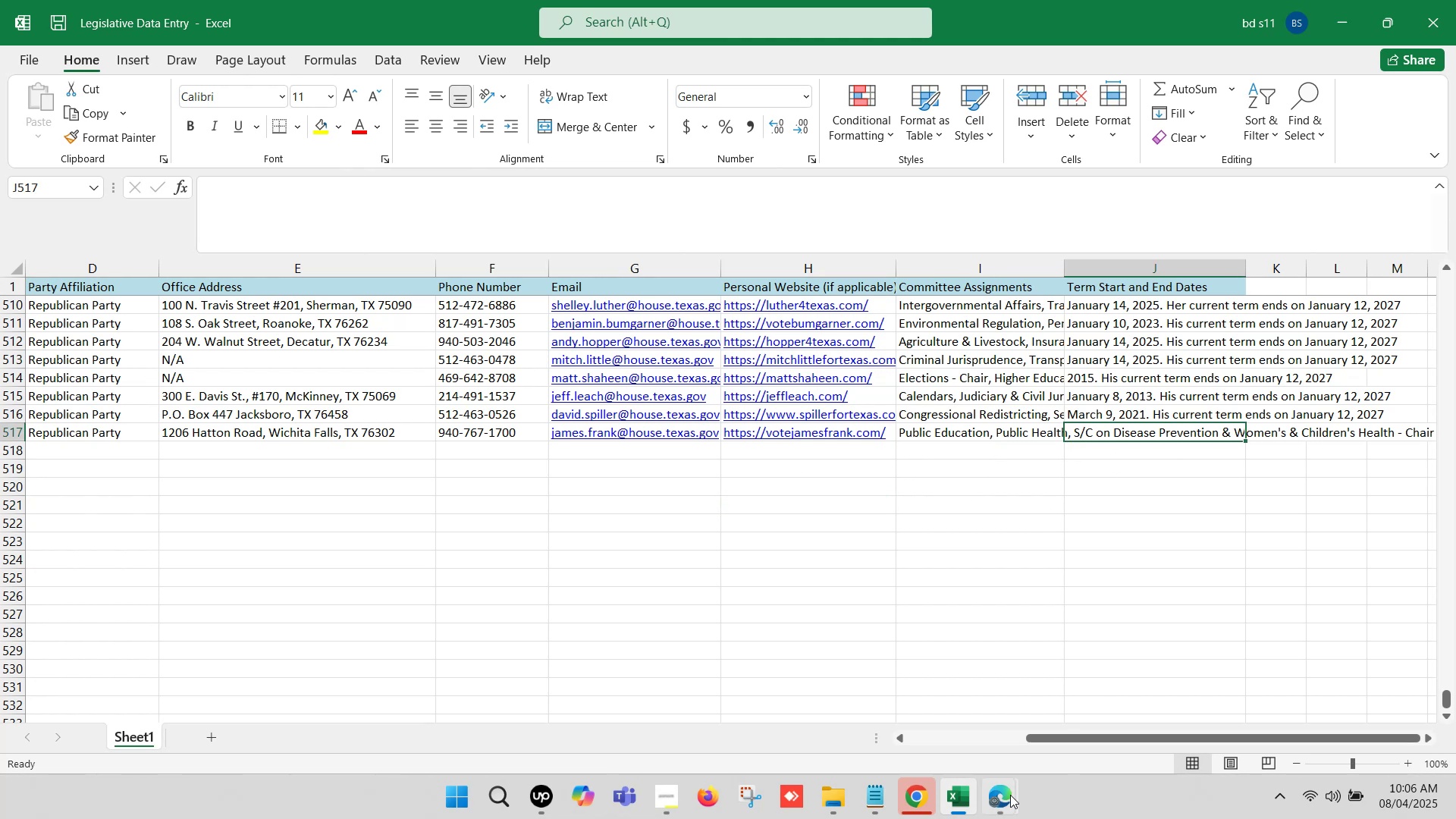 
left_click([996, 803])
 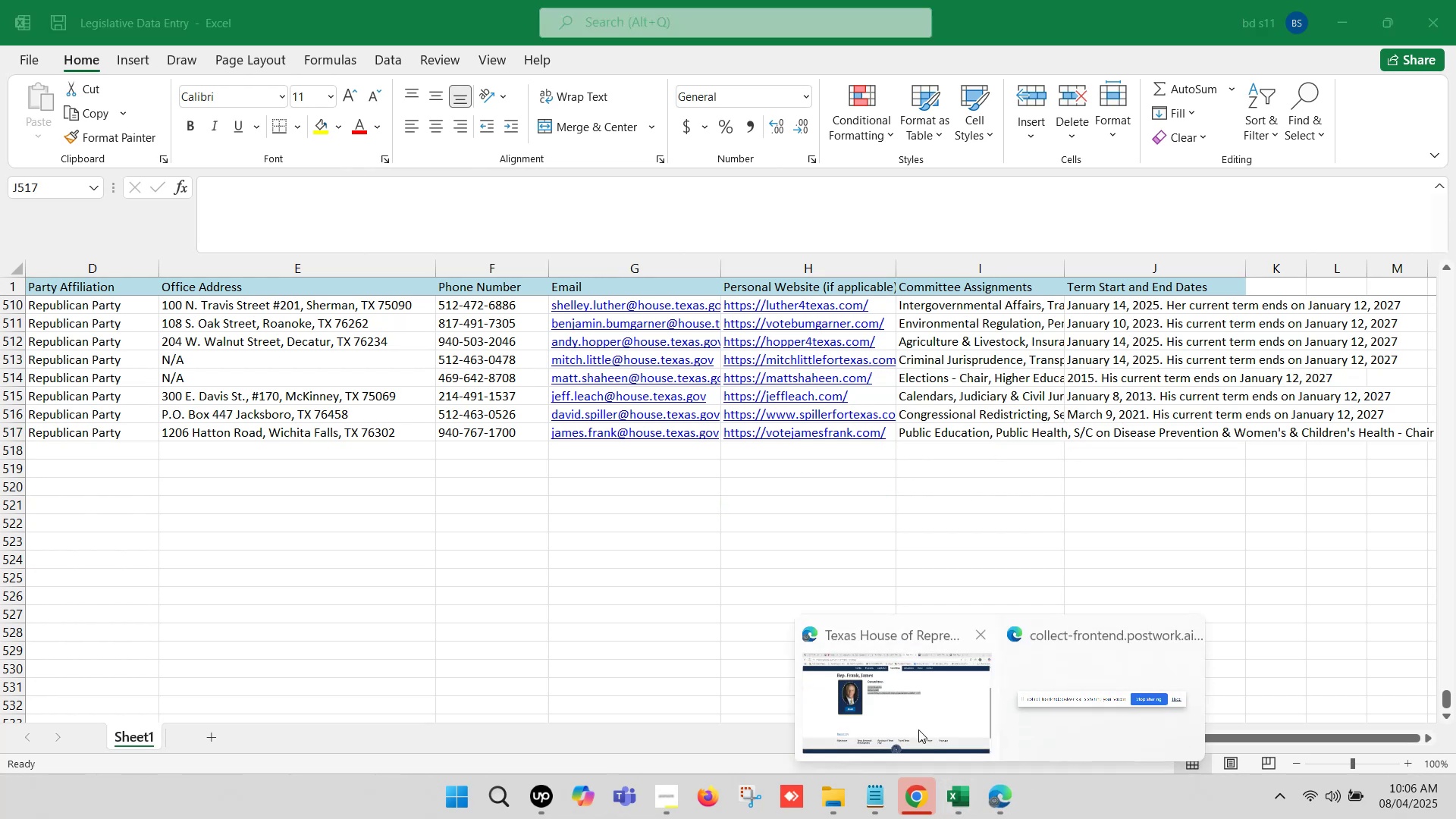 
left_click([896, 713])
 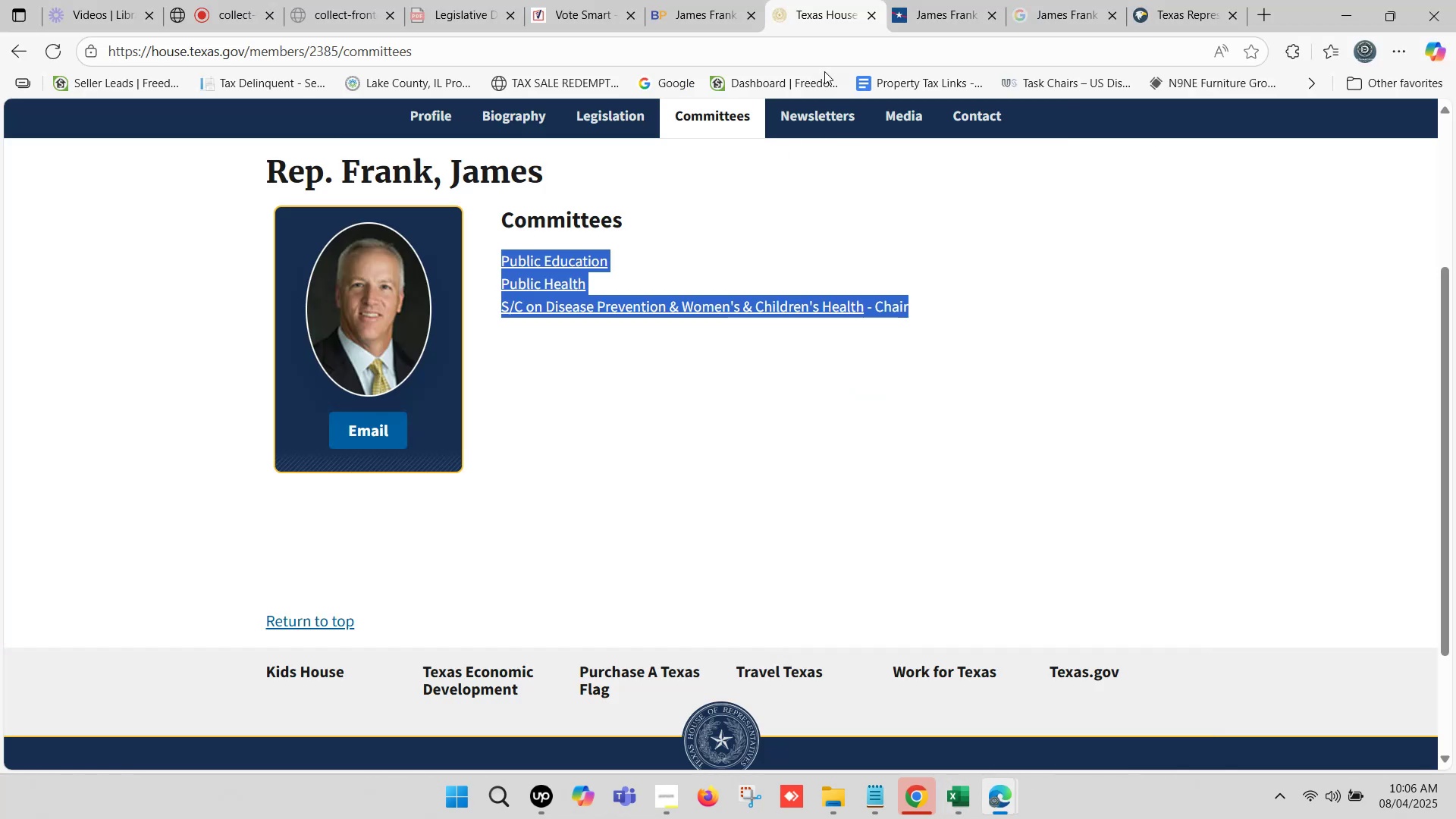 
left_click([733, 0])
 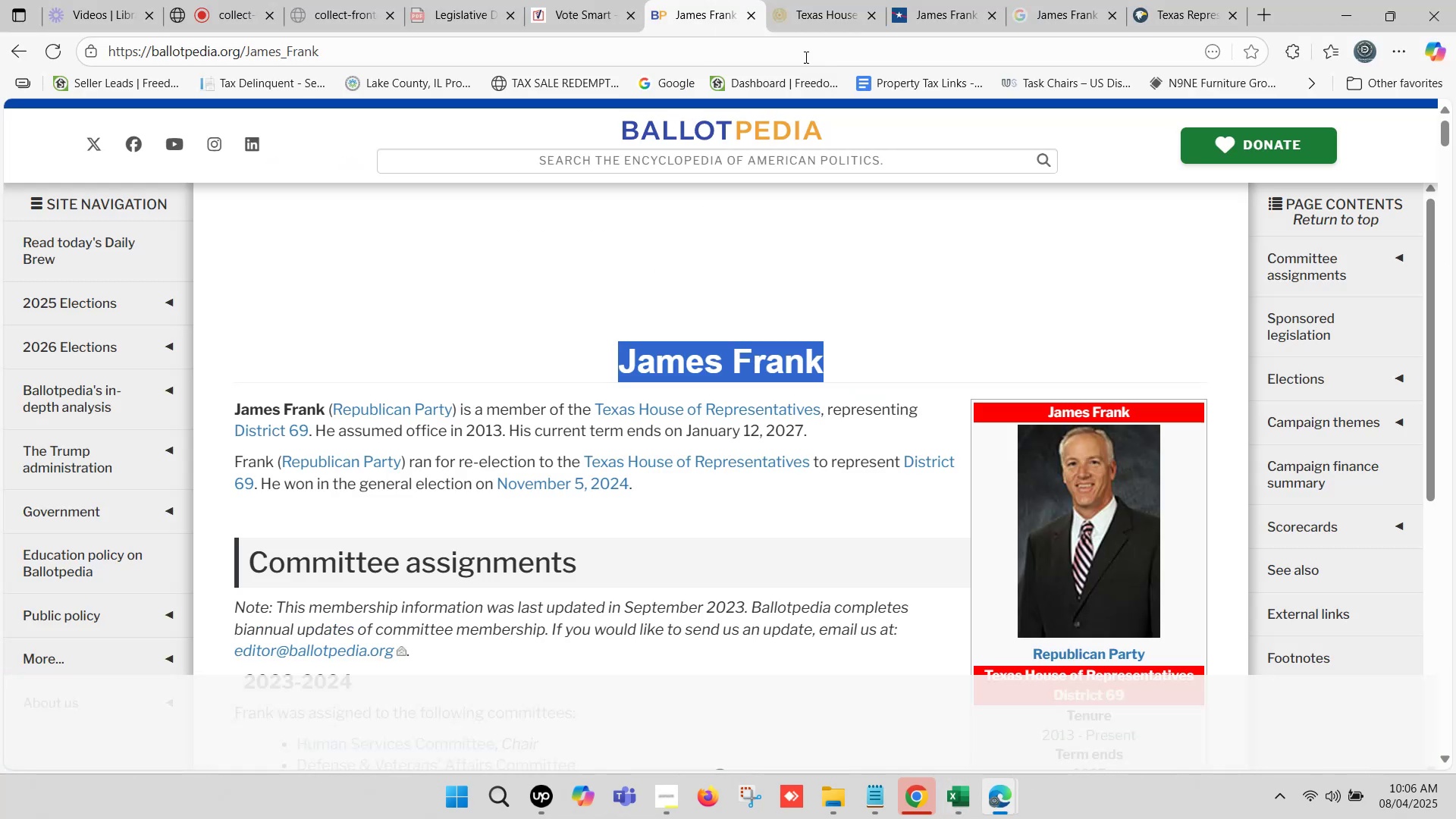 
left_click([911, 0])
 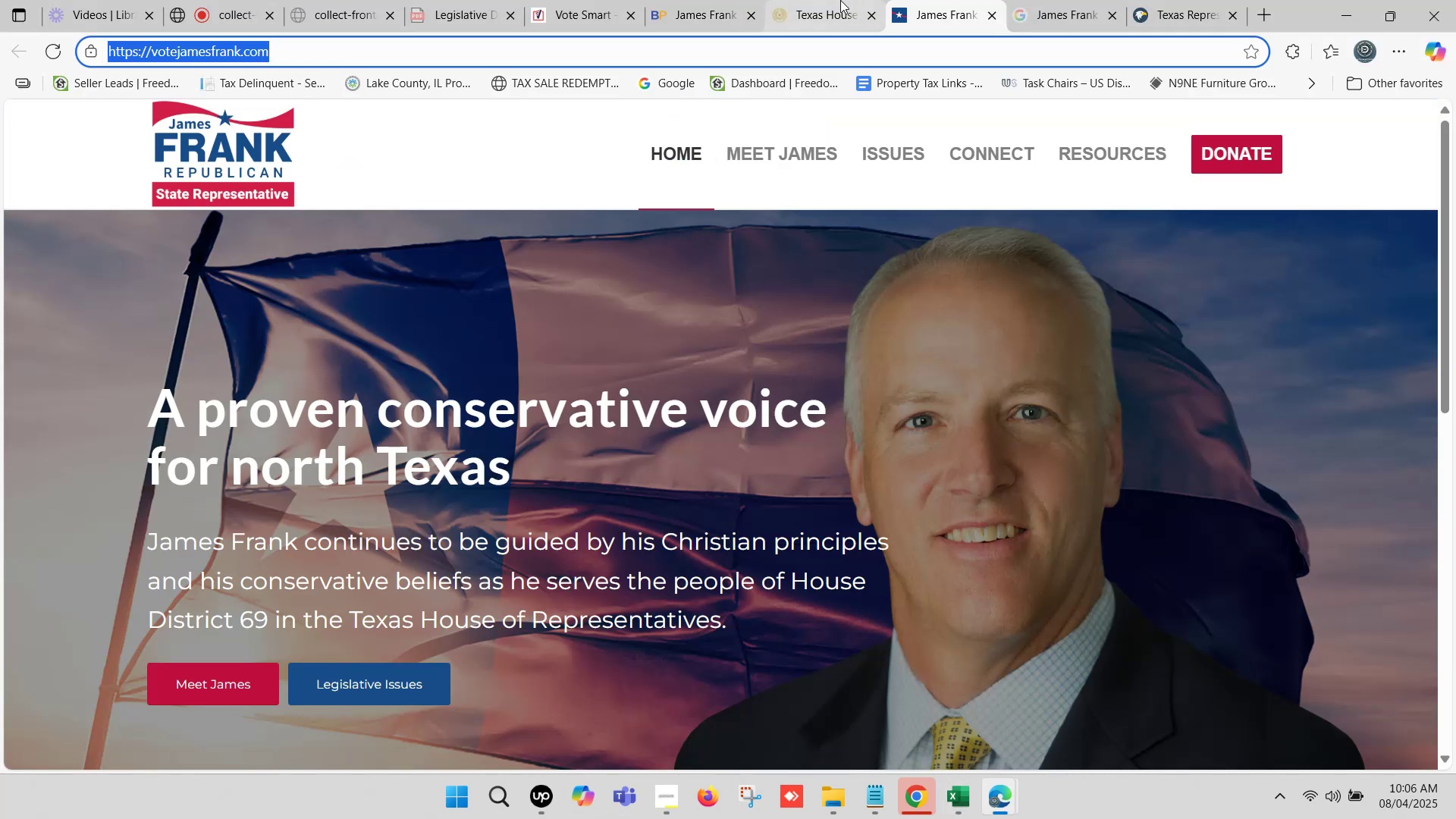 
left_click([840, 0])
 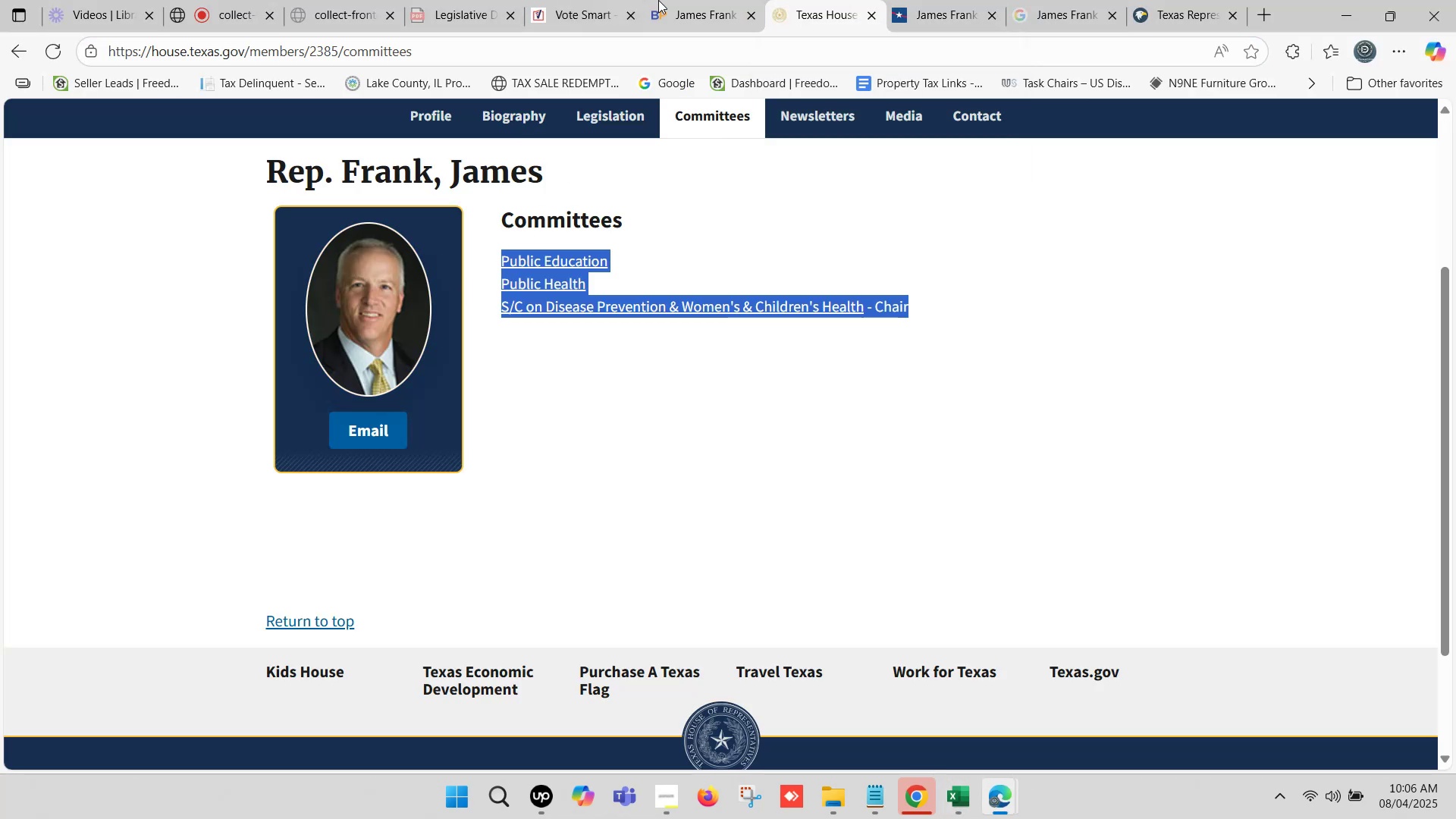 
left_click([679, 0])
 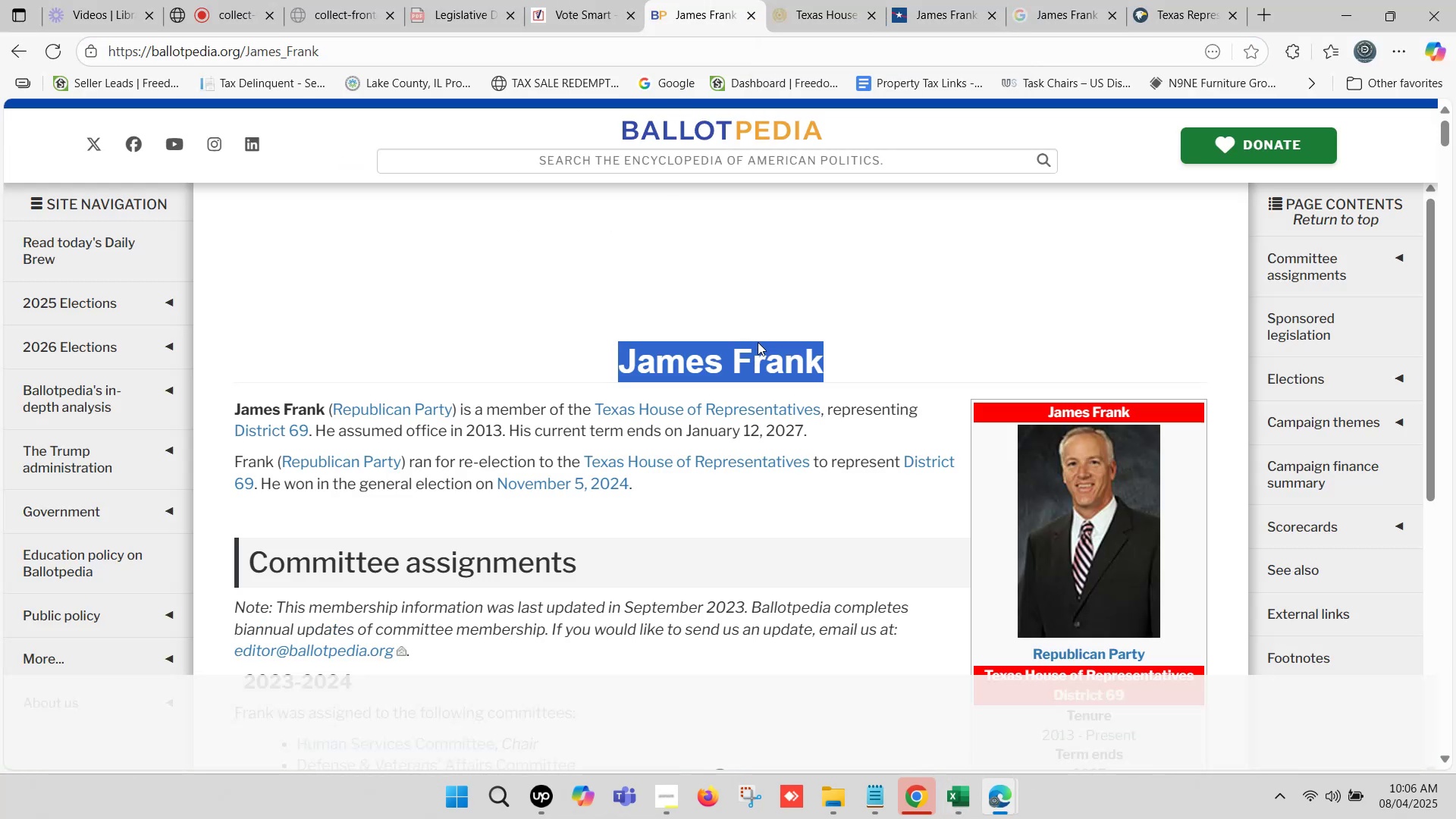 
scroll: coordinate [619, 383], scroll_direction: down, amount: 1.0
 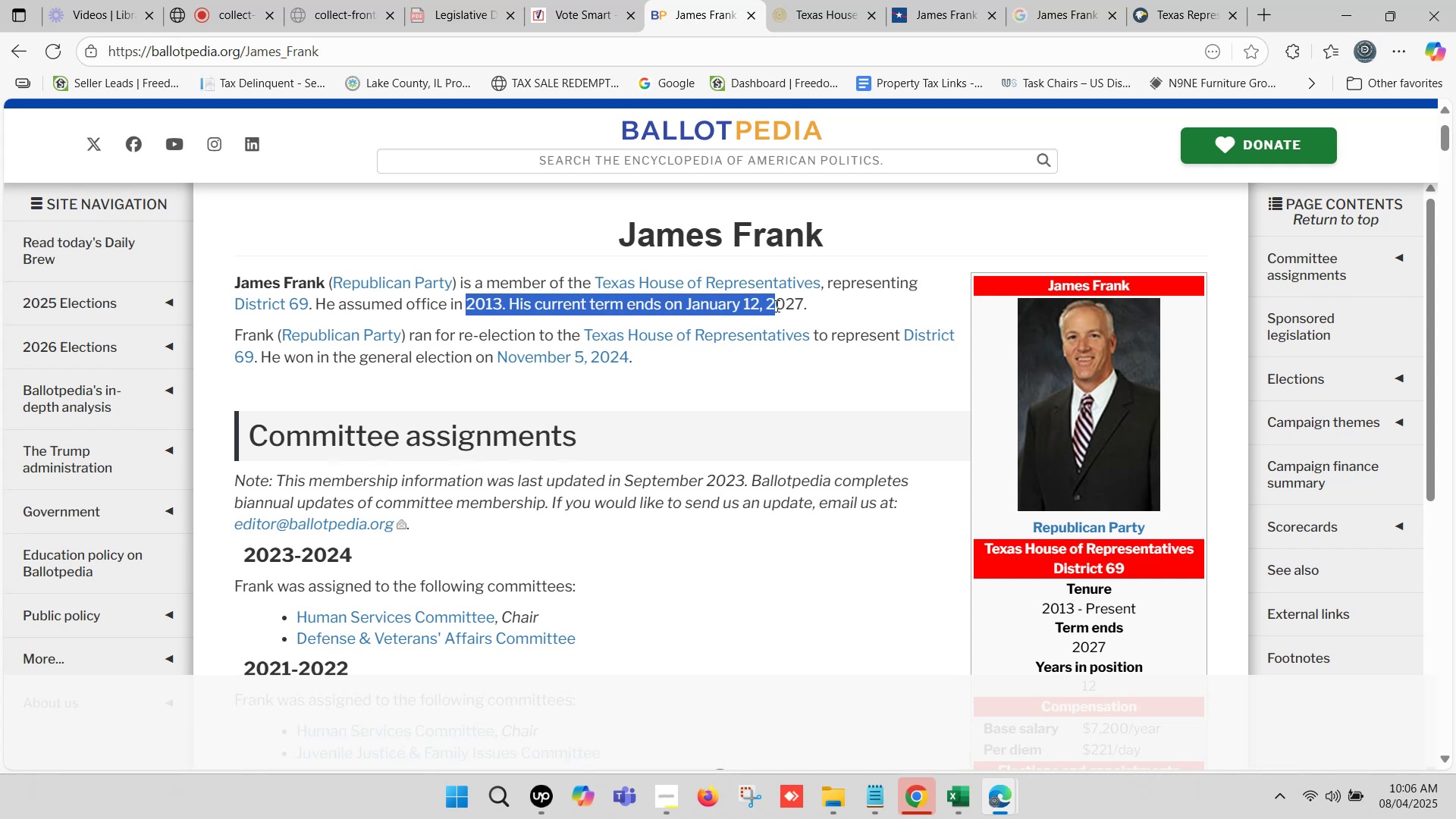 
key(Control+C)
 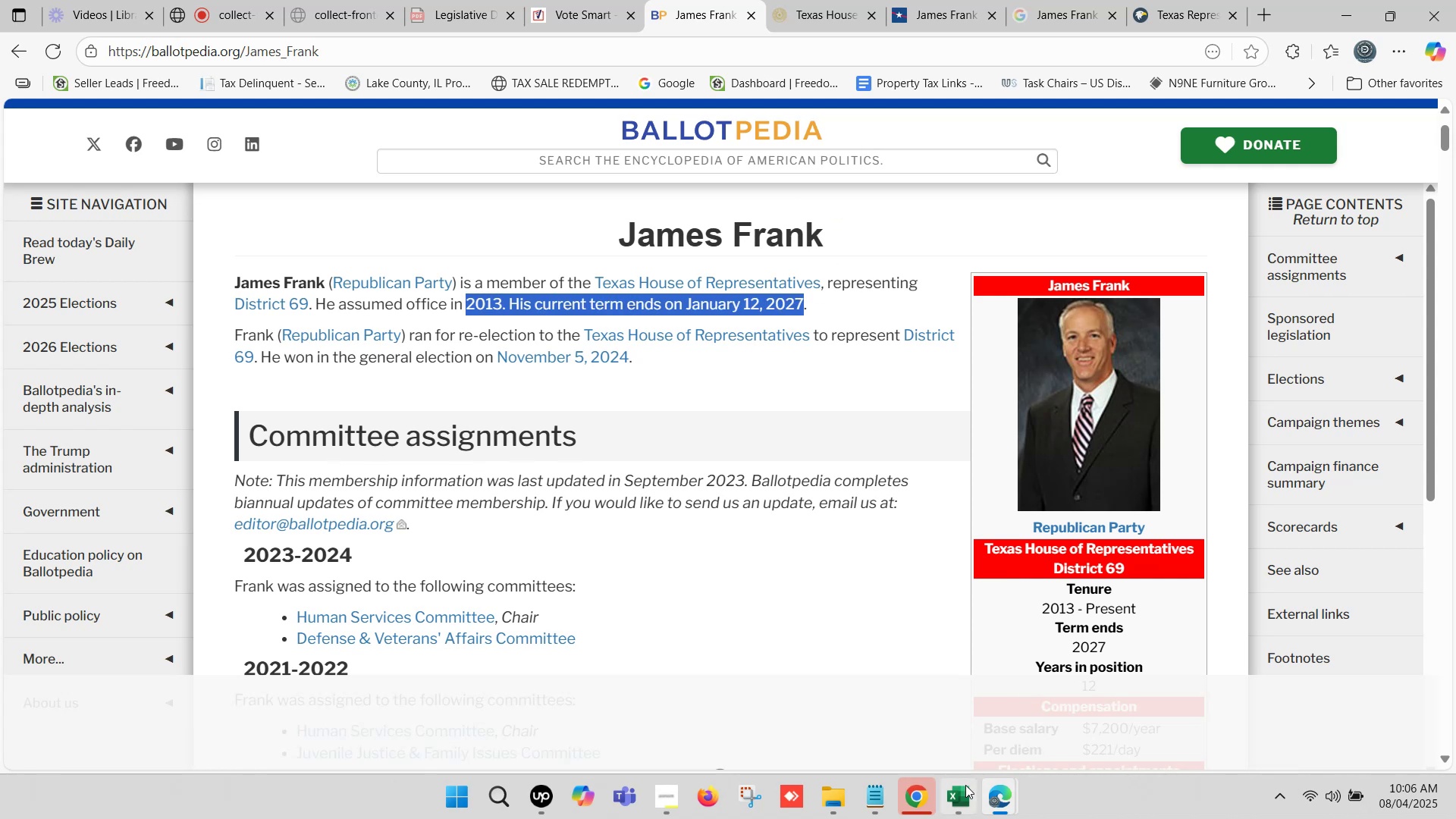 
left_click([961, 790])
 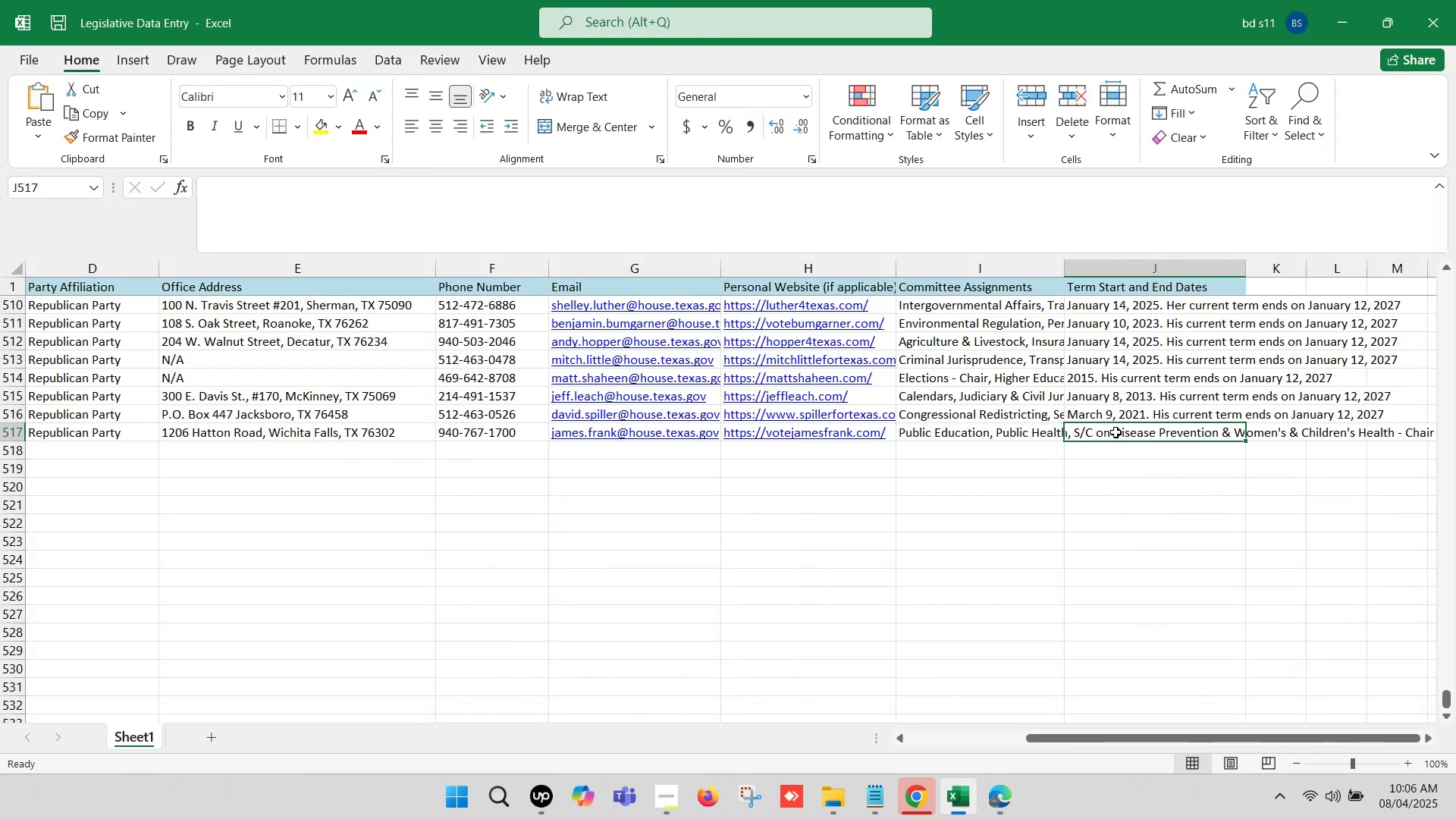 
double_click([1115, 432])
 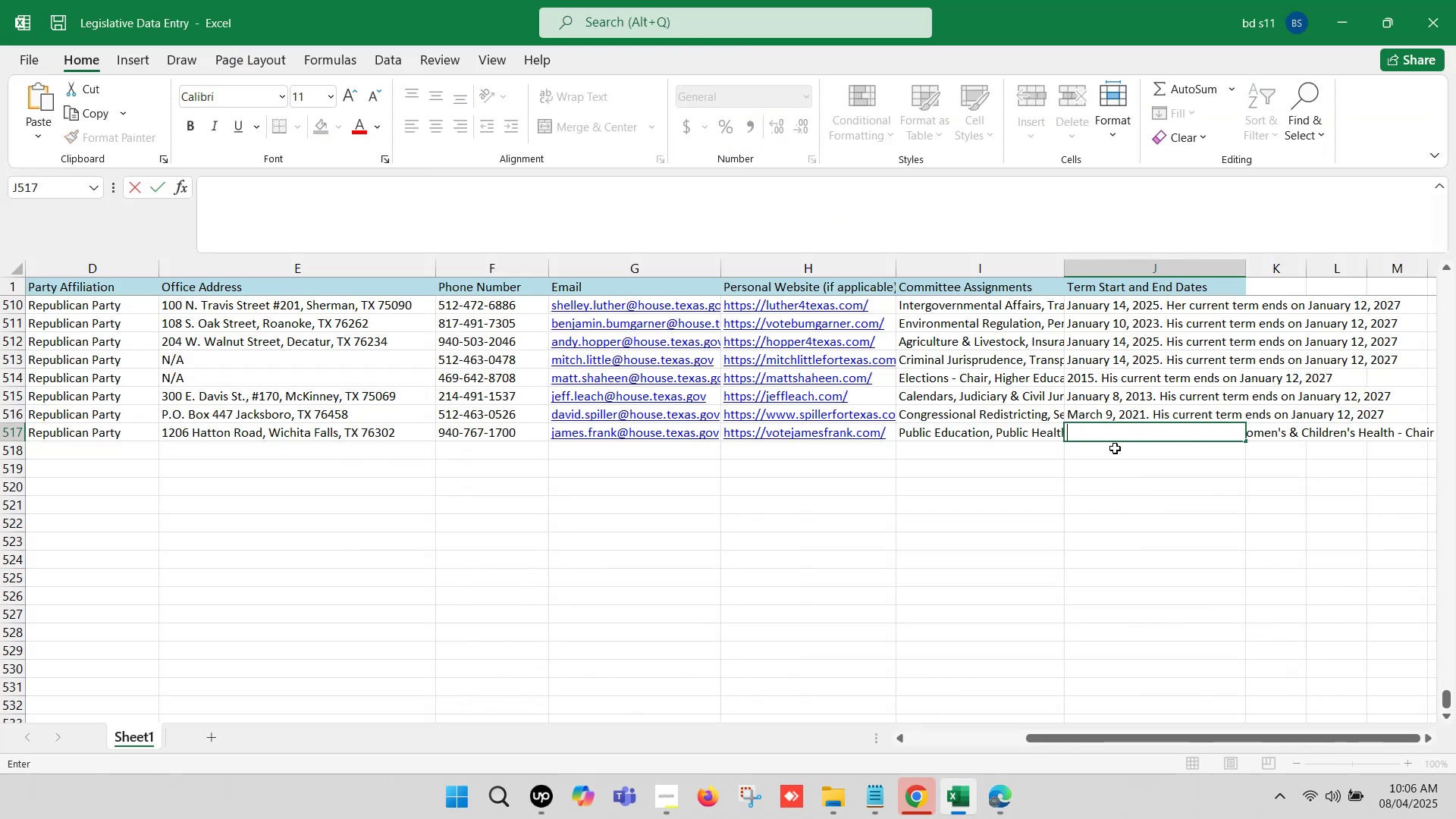 
hold_key(key=ControlLeft, duration=0.94)
 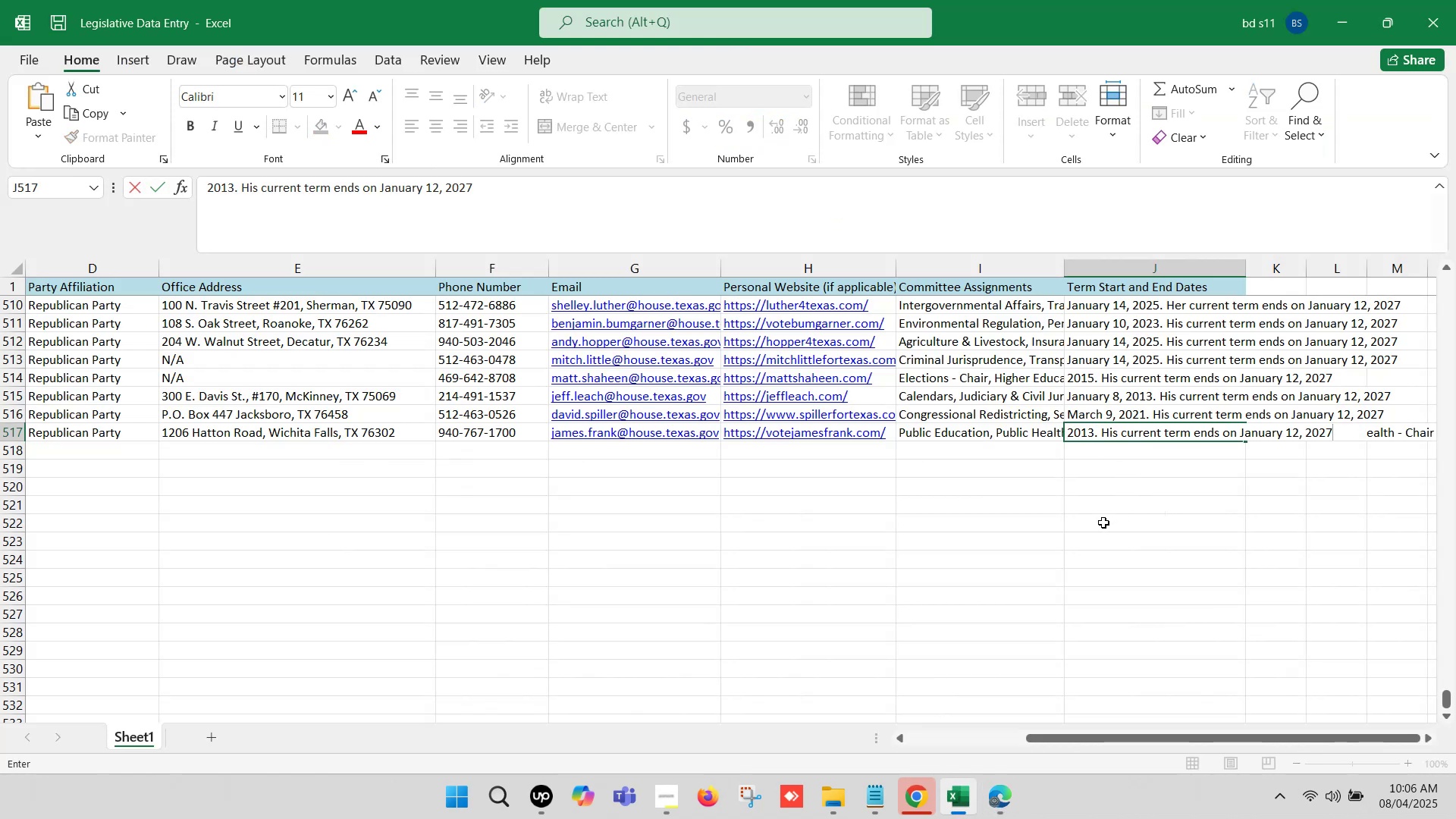 
left_click([1100, 522])
 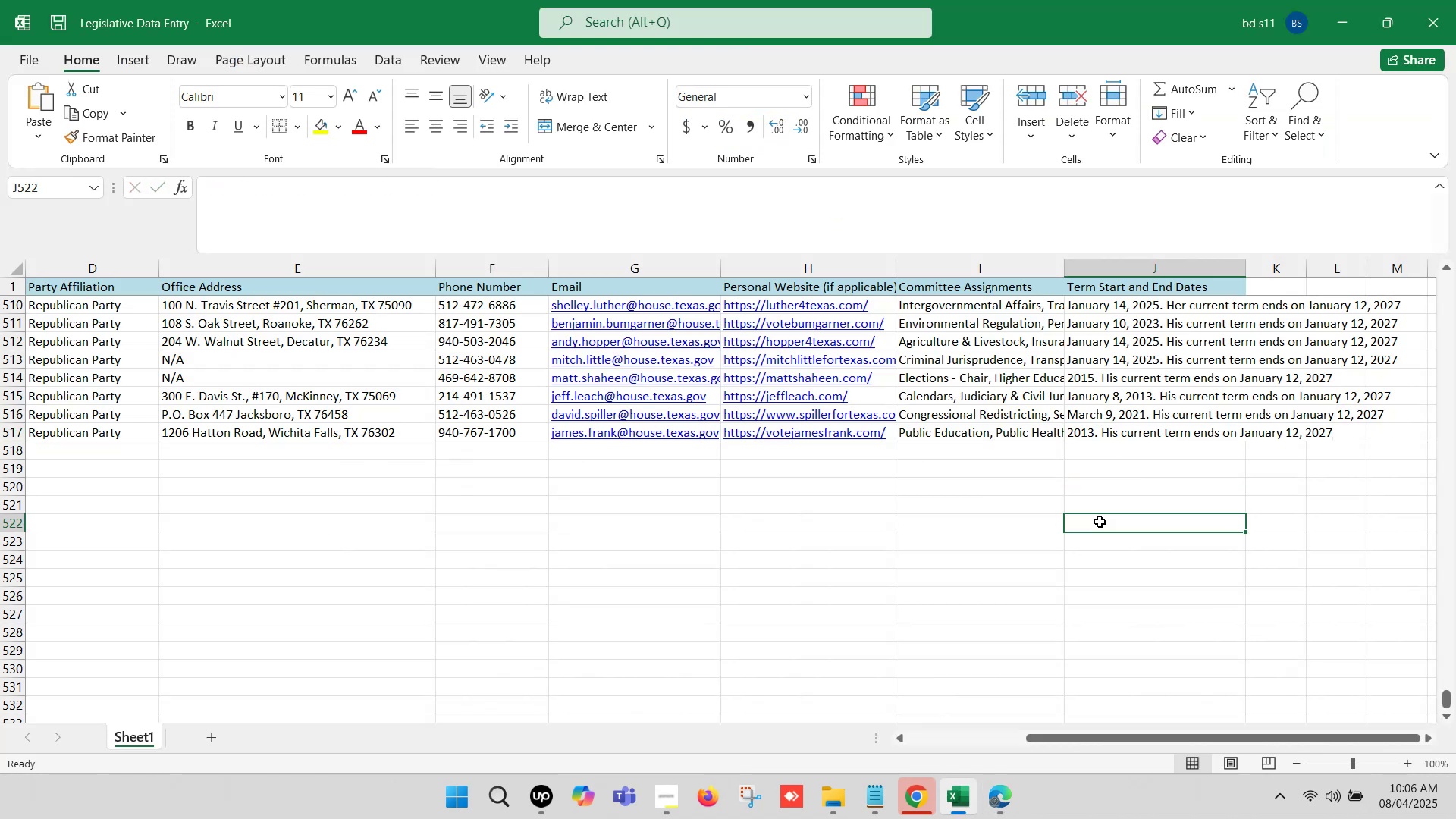 
key(Control+S)
 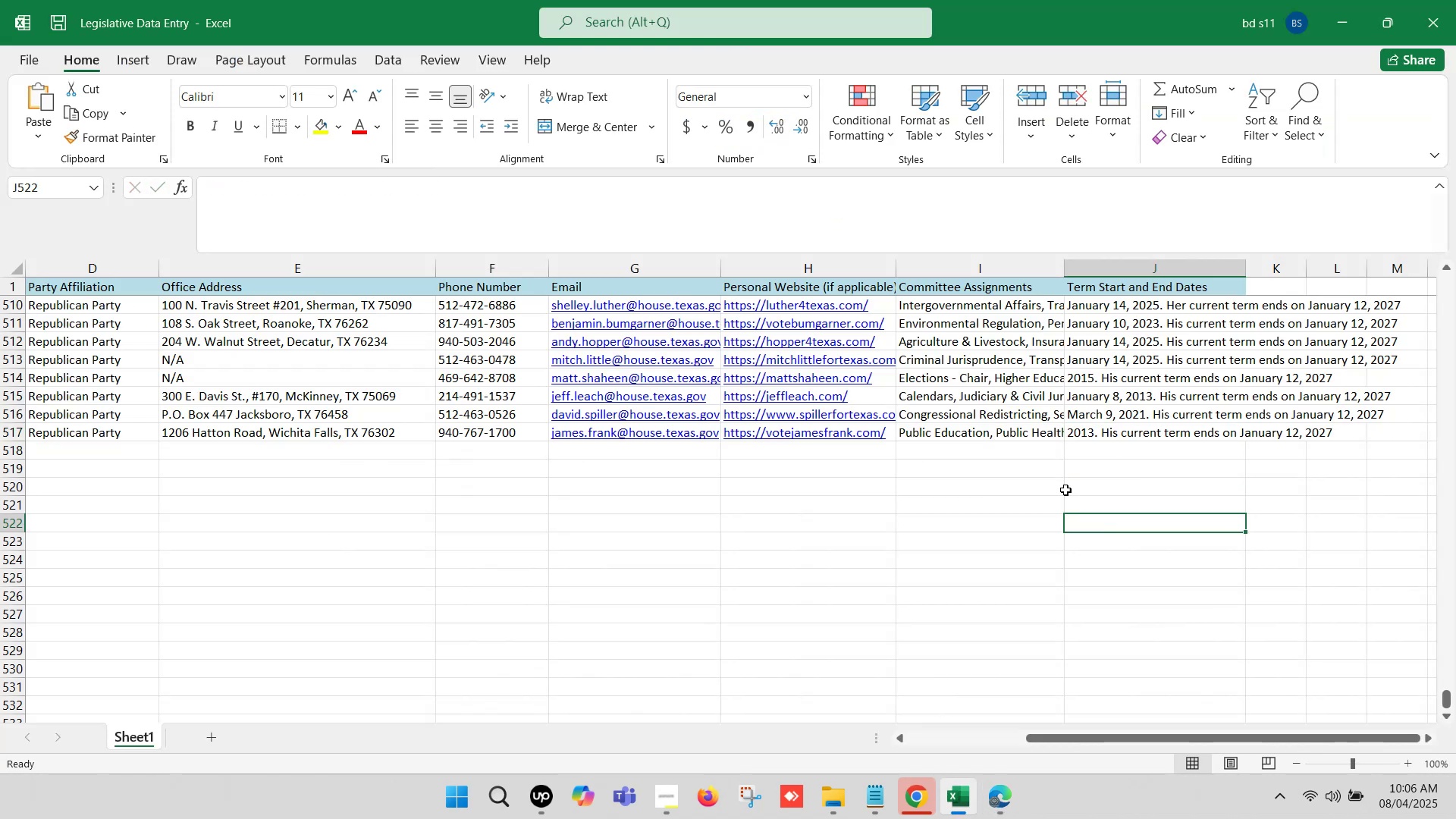 
left_click([1059, 472])
 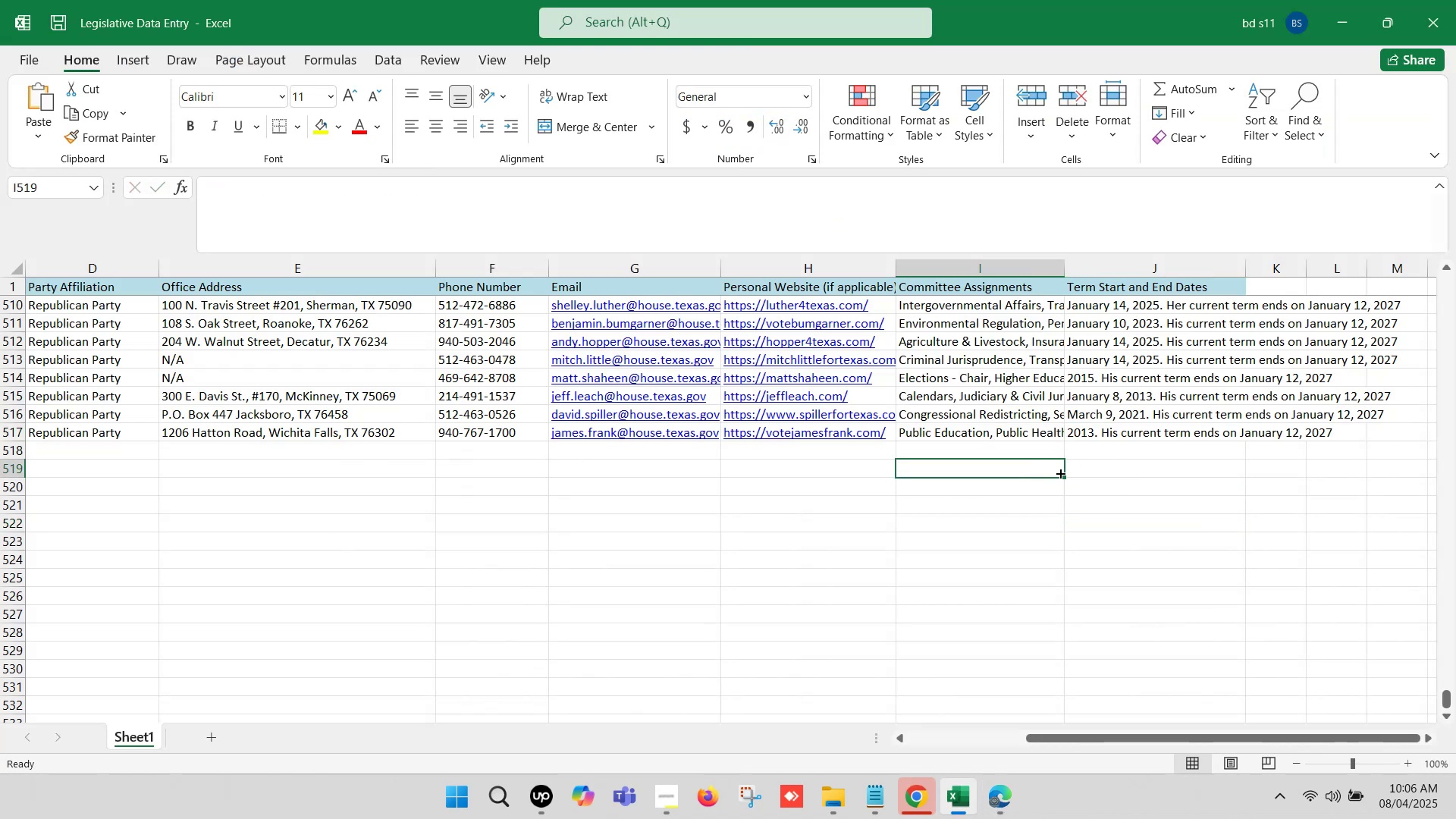 
hold_key(key=ArrowLeft, duration=1.1)
 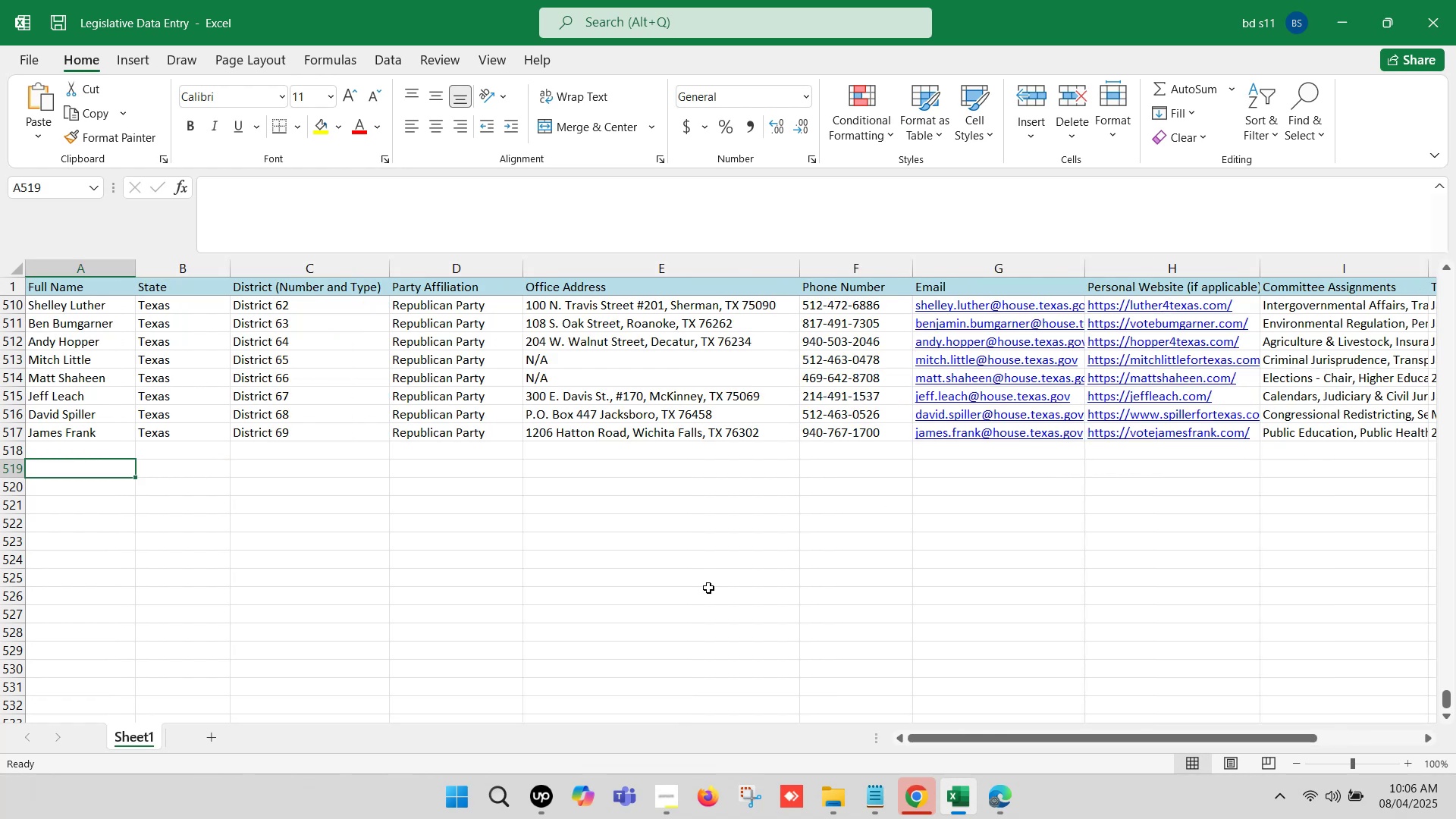 
left_click([708, 588])
 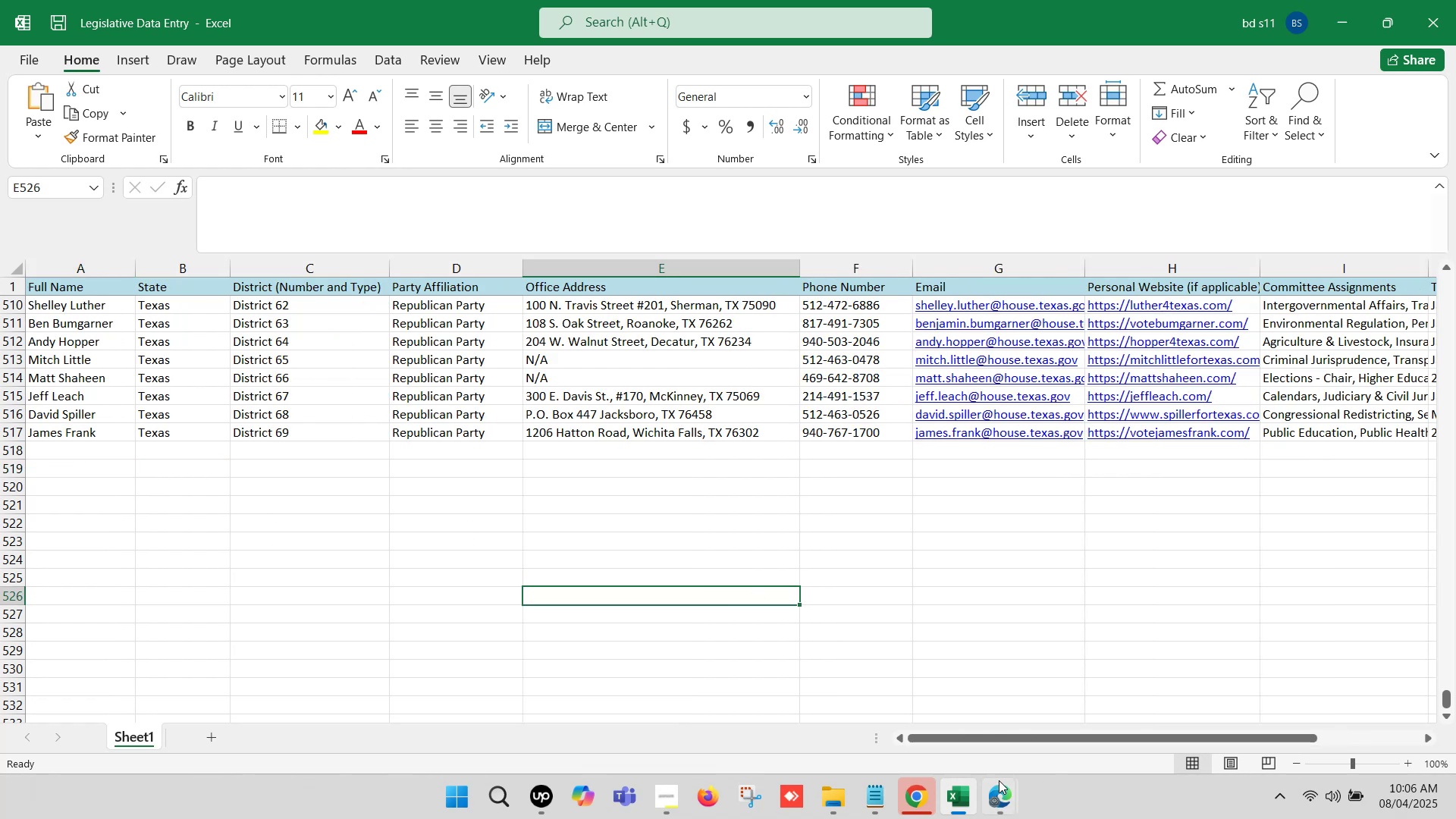 
left_click([995, 780])
 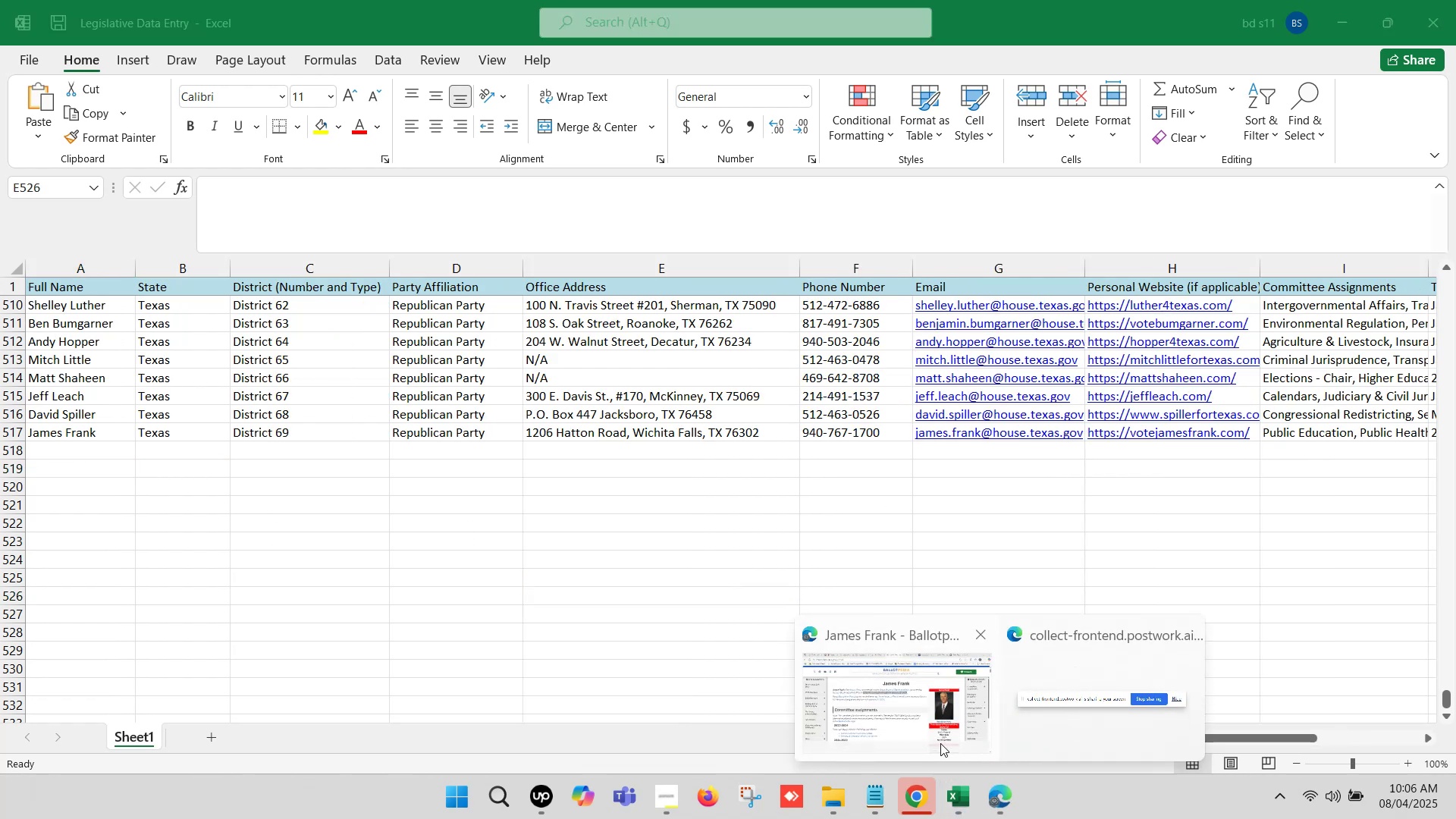 
left_click([919, 729])
 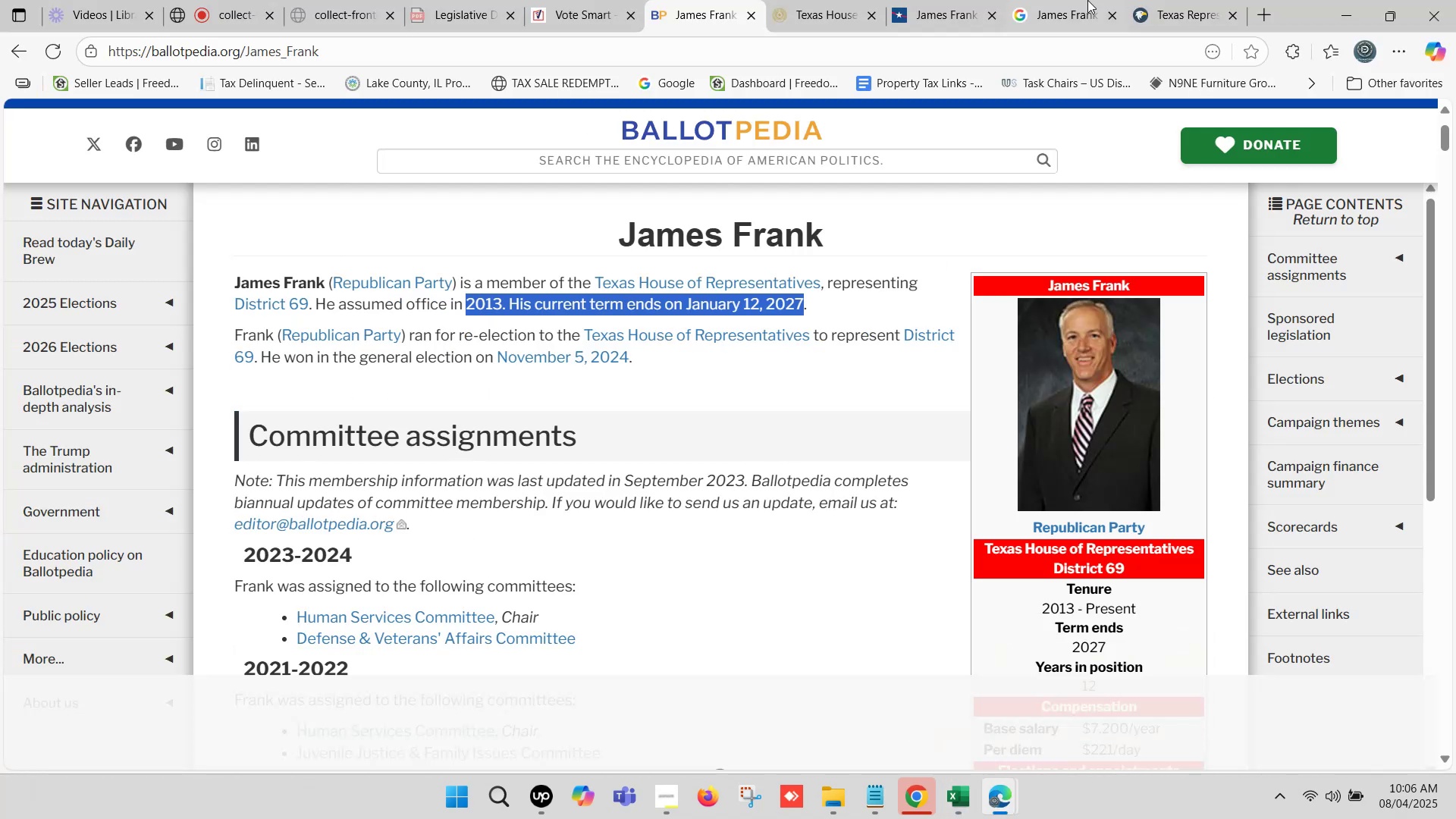 
left_click([1185, 0])
 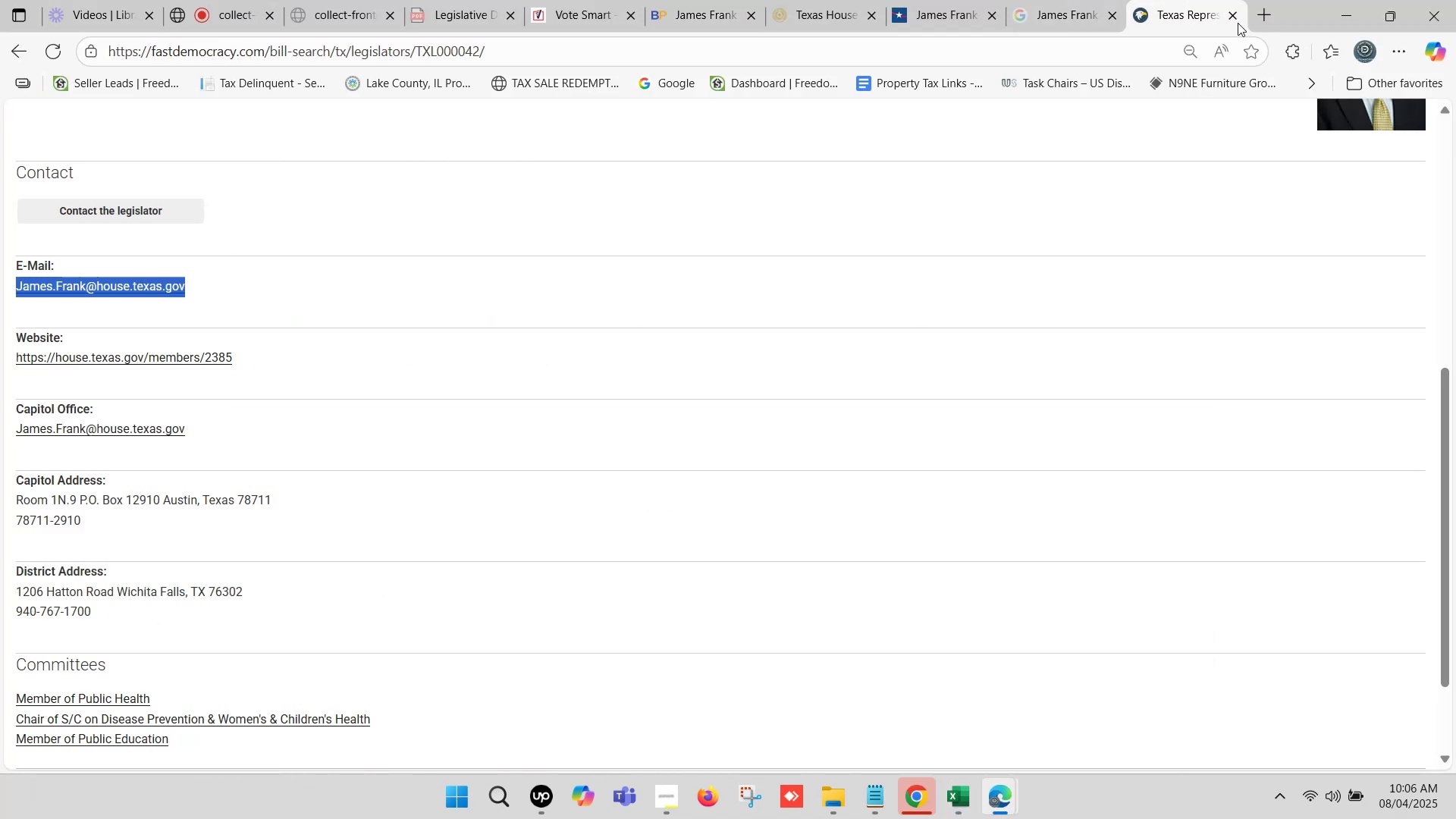 
left_click([1234, 19])
 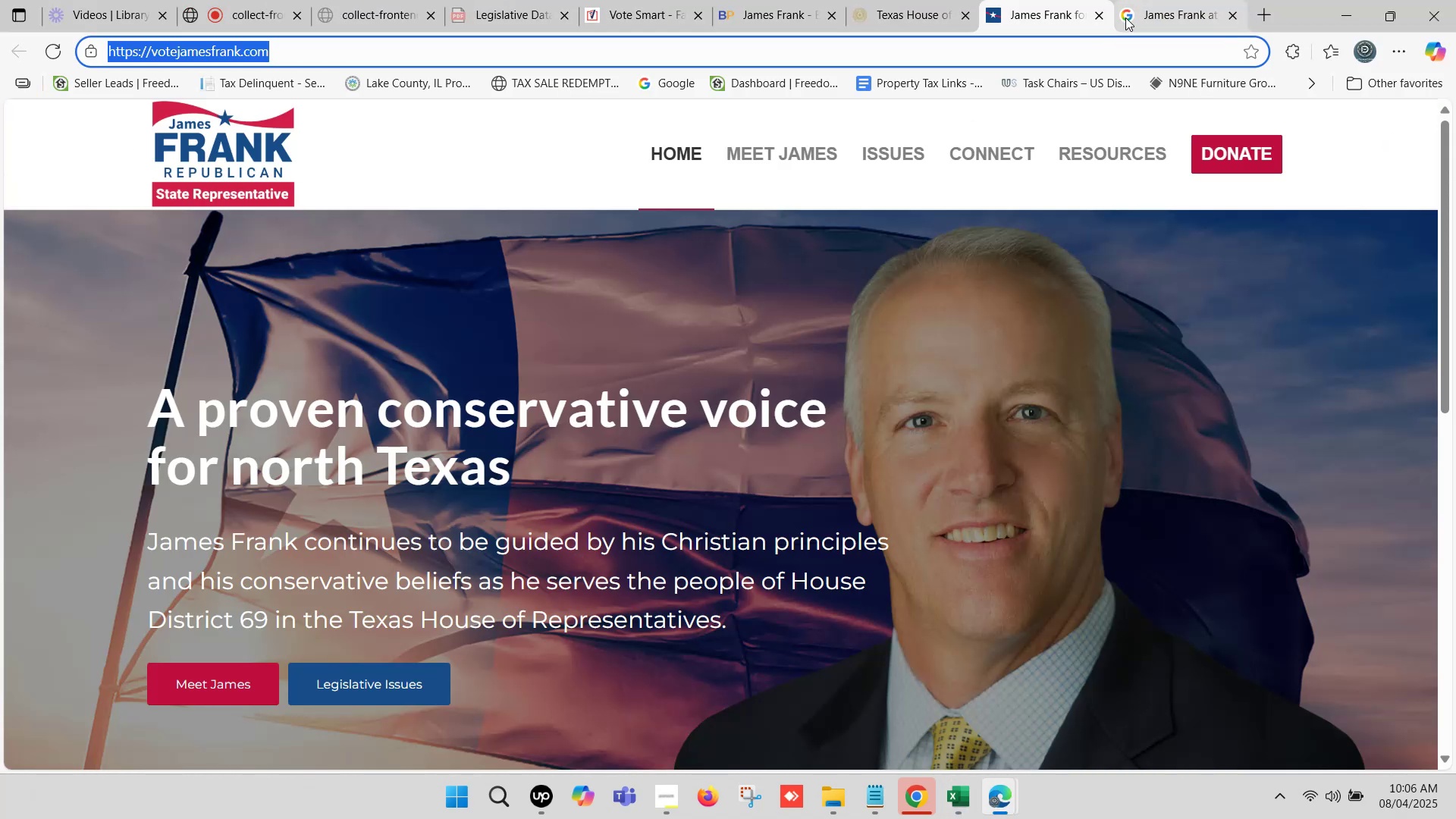 
left_click([1100, 14])
 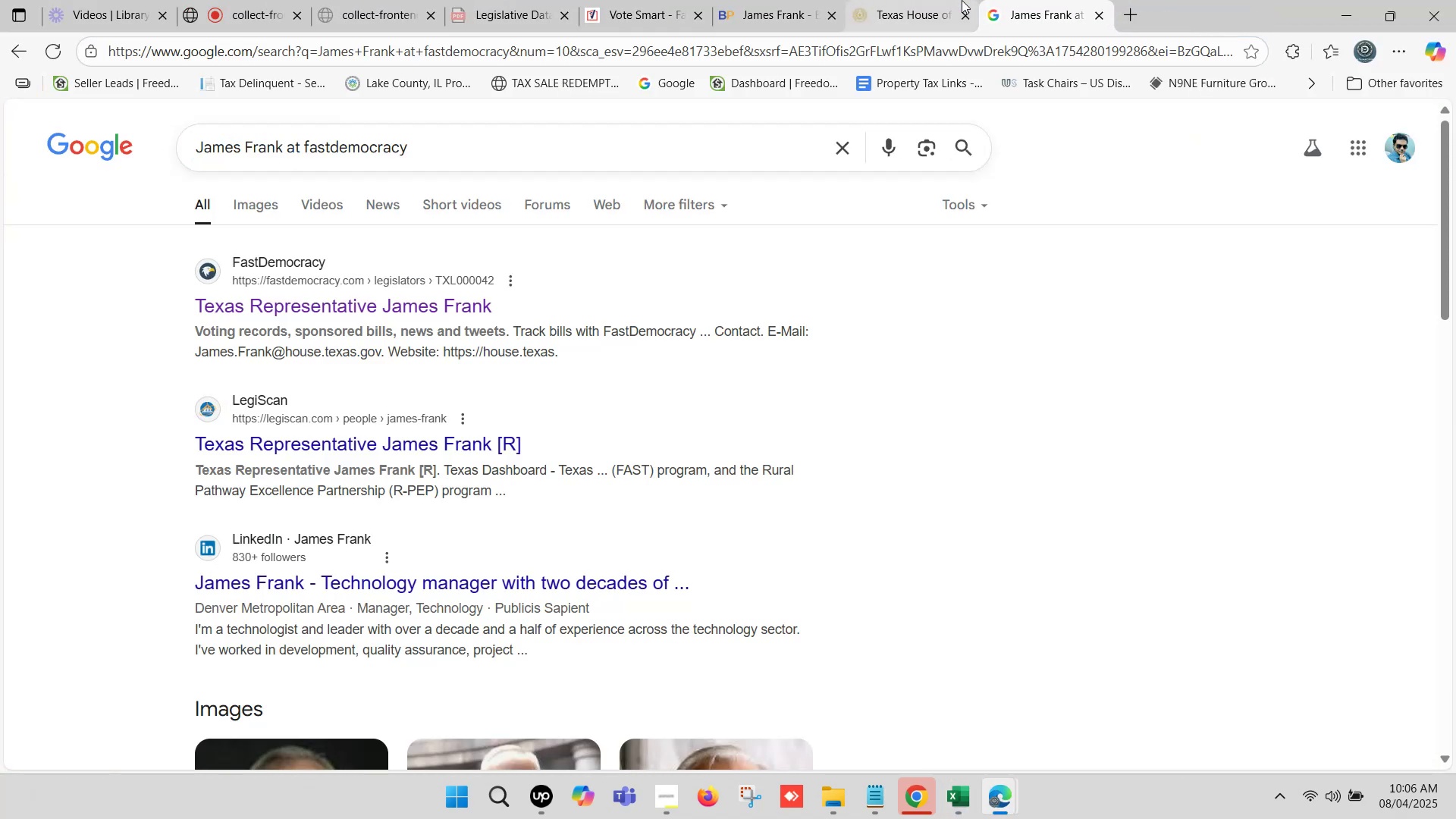 
left_click([962, 0])
 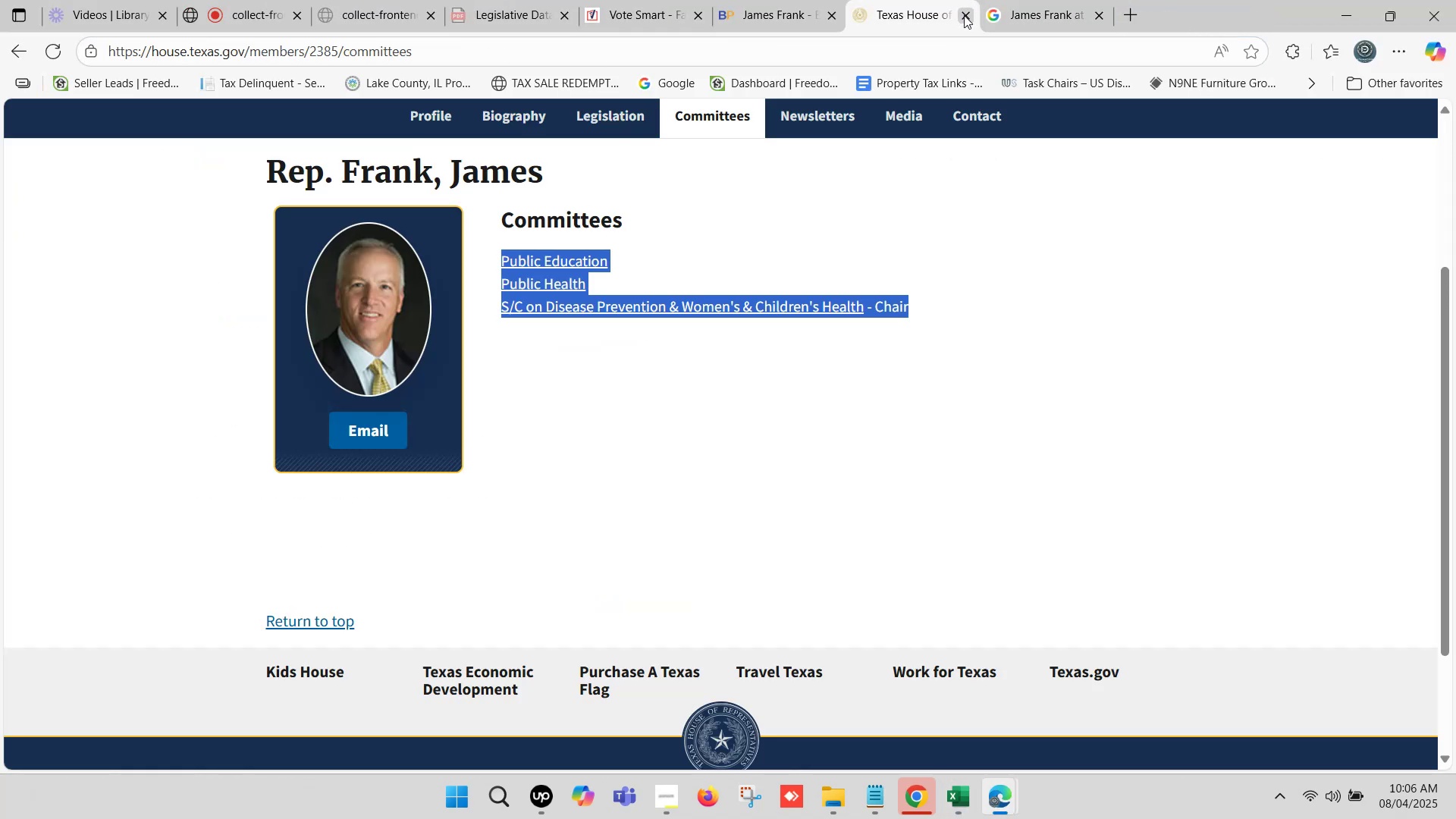 
left_click([964, 15])
 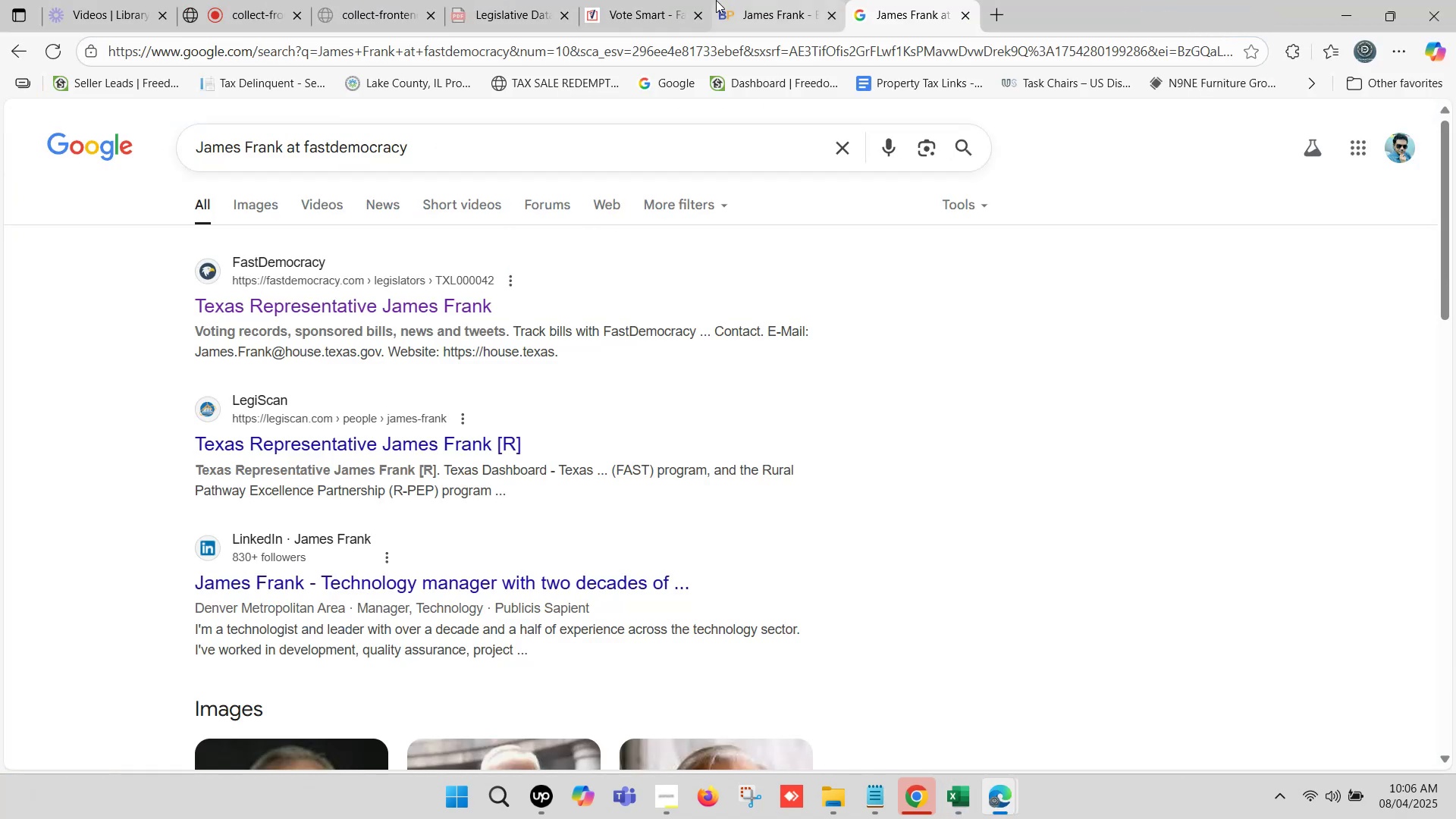 
left_click([716, 0])
 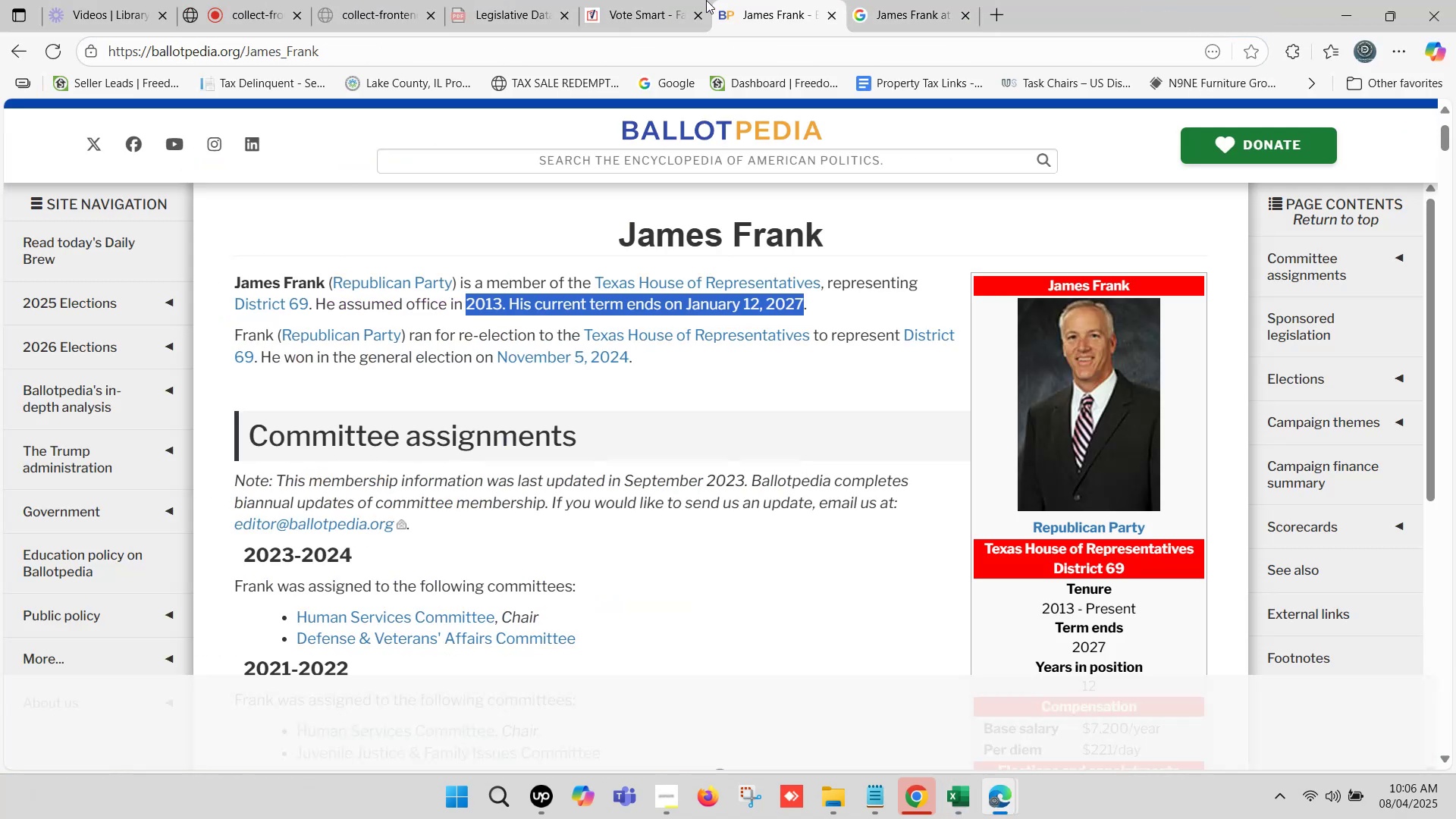 
left_click([657, 0])
 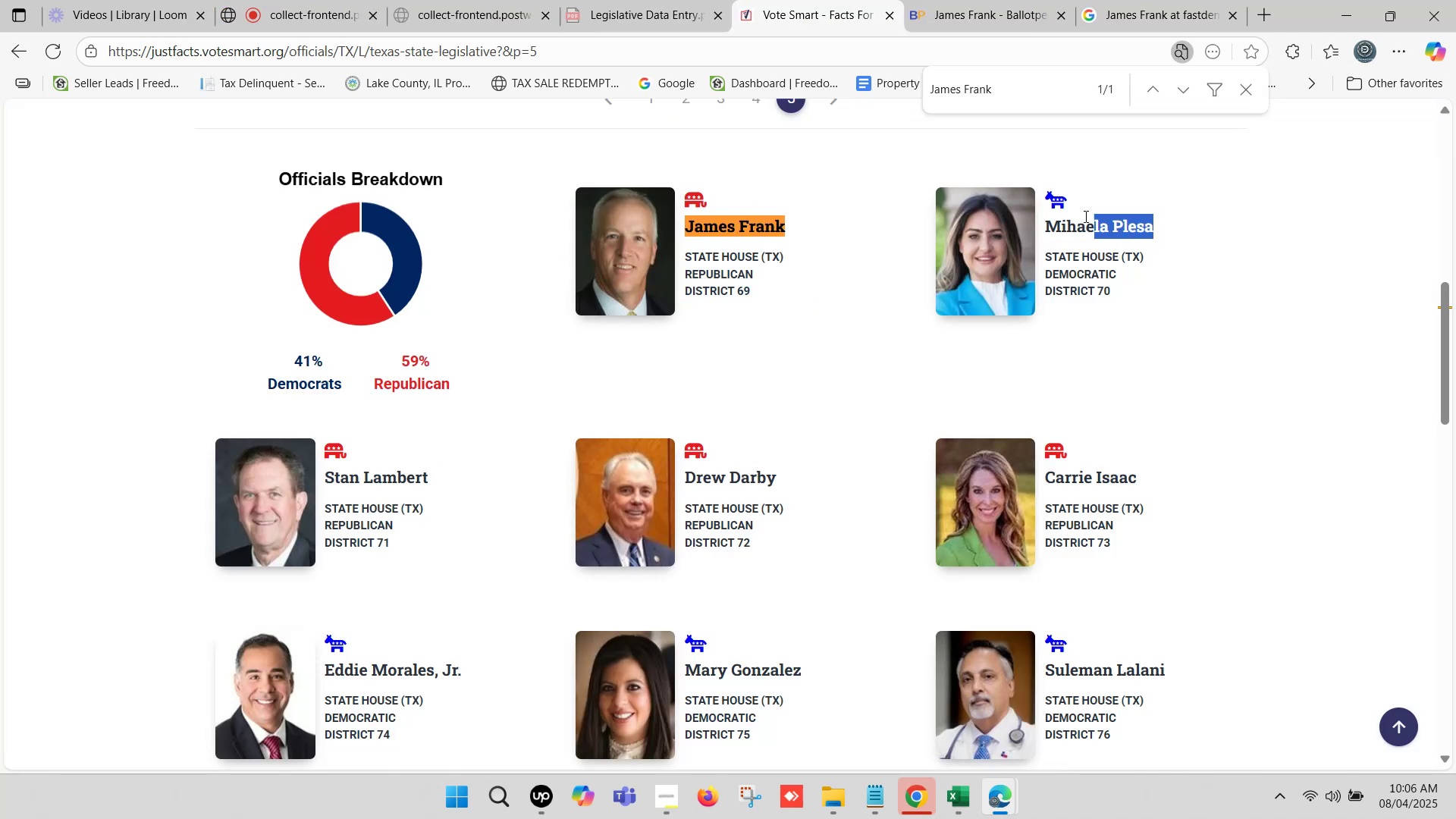 
key(Control+C)
 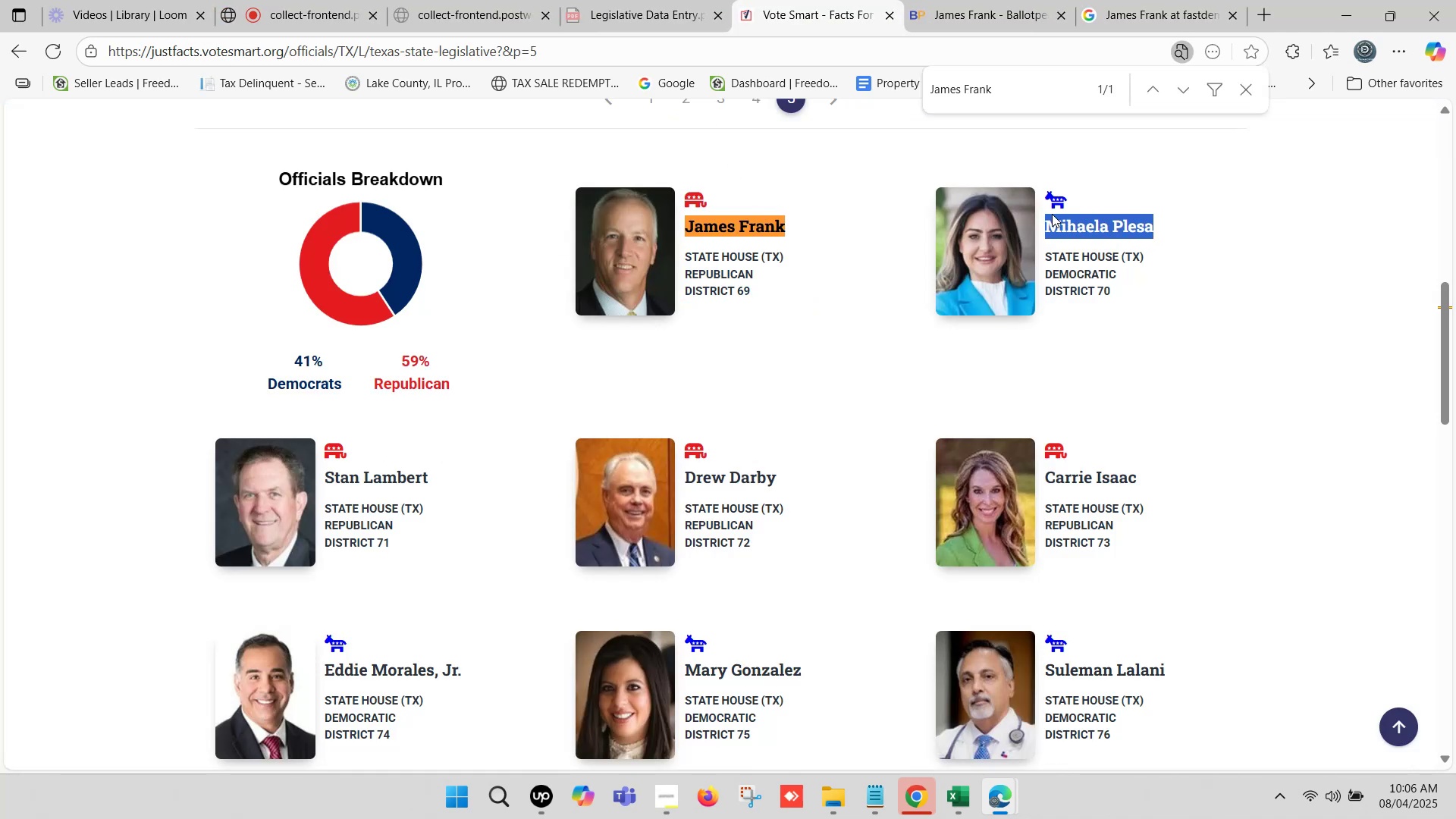 
key(Control+F)
 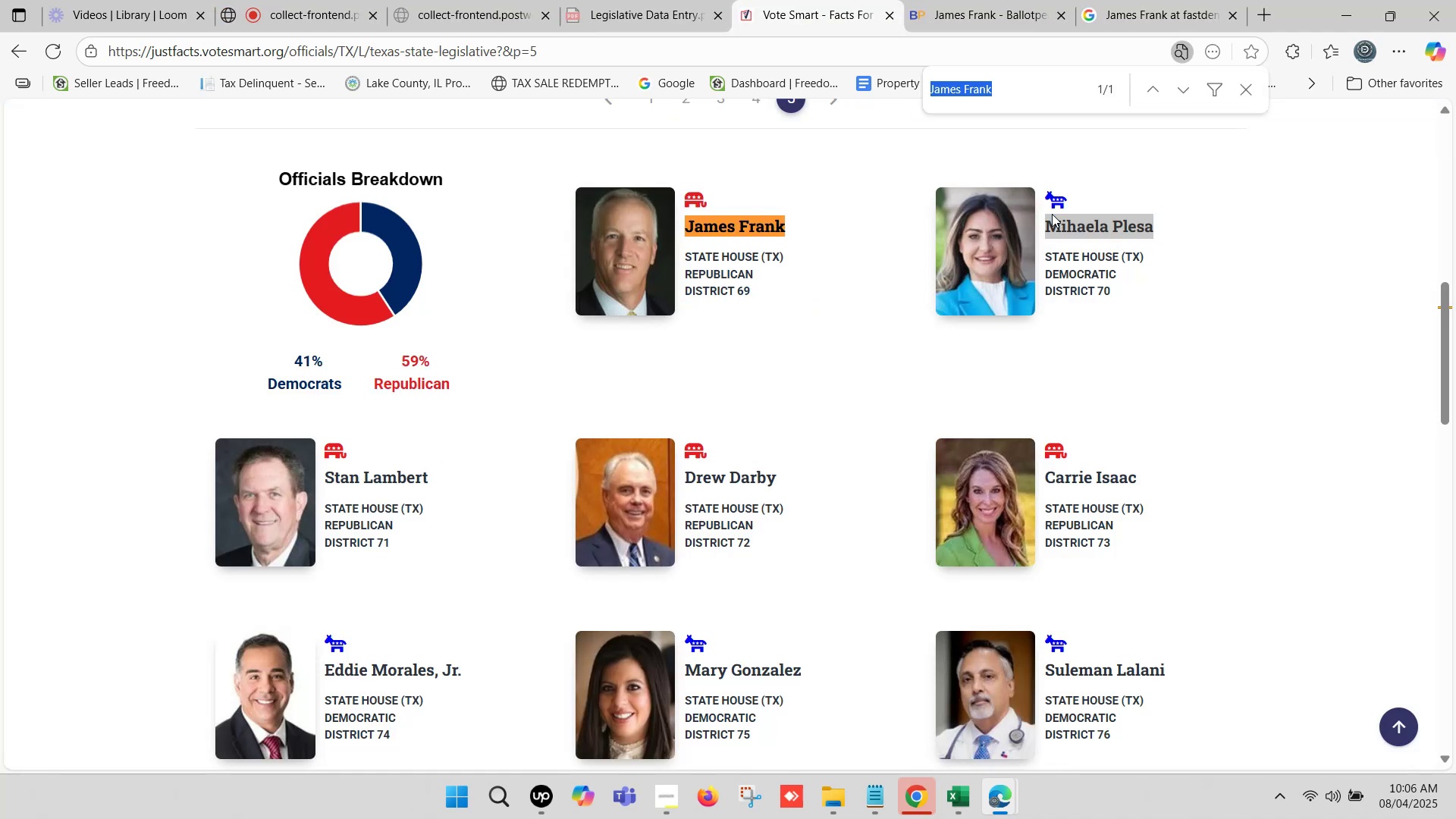 
key(Control+V)
 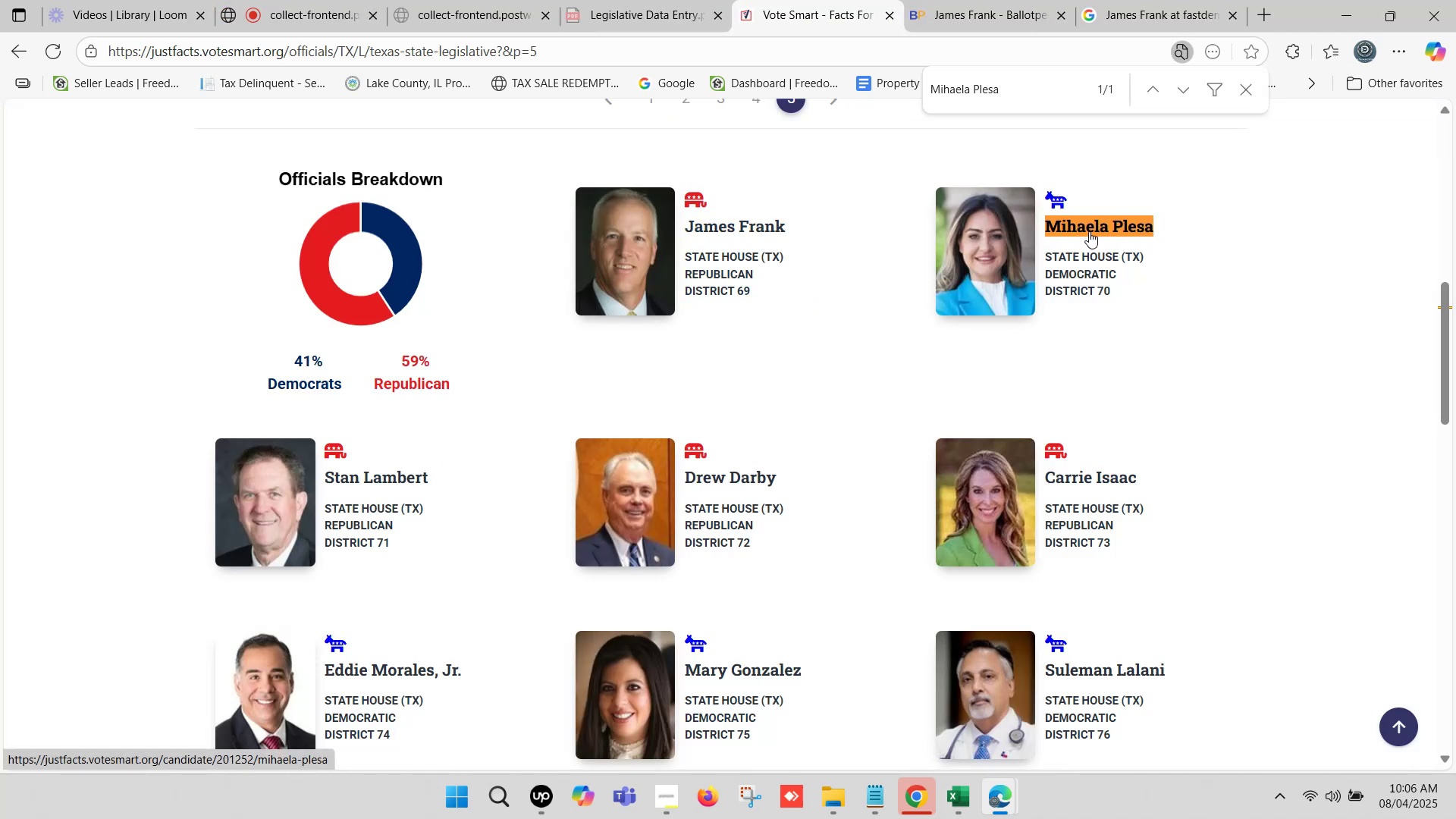 
right_click([1088, 229])
 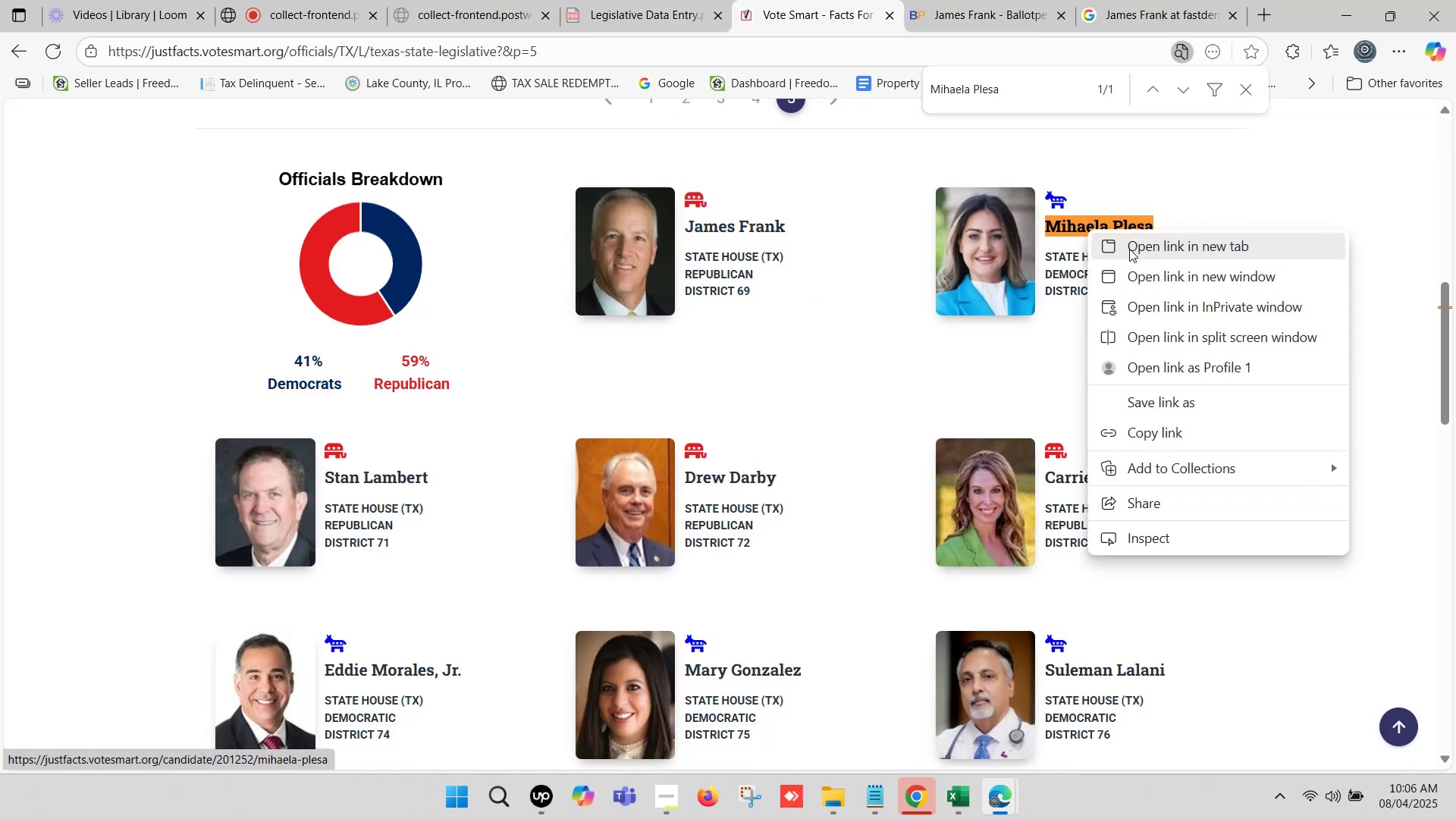 
left_click([1138, 246])
 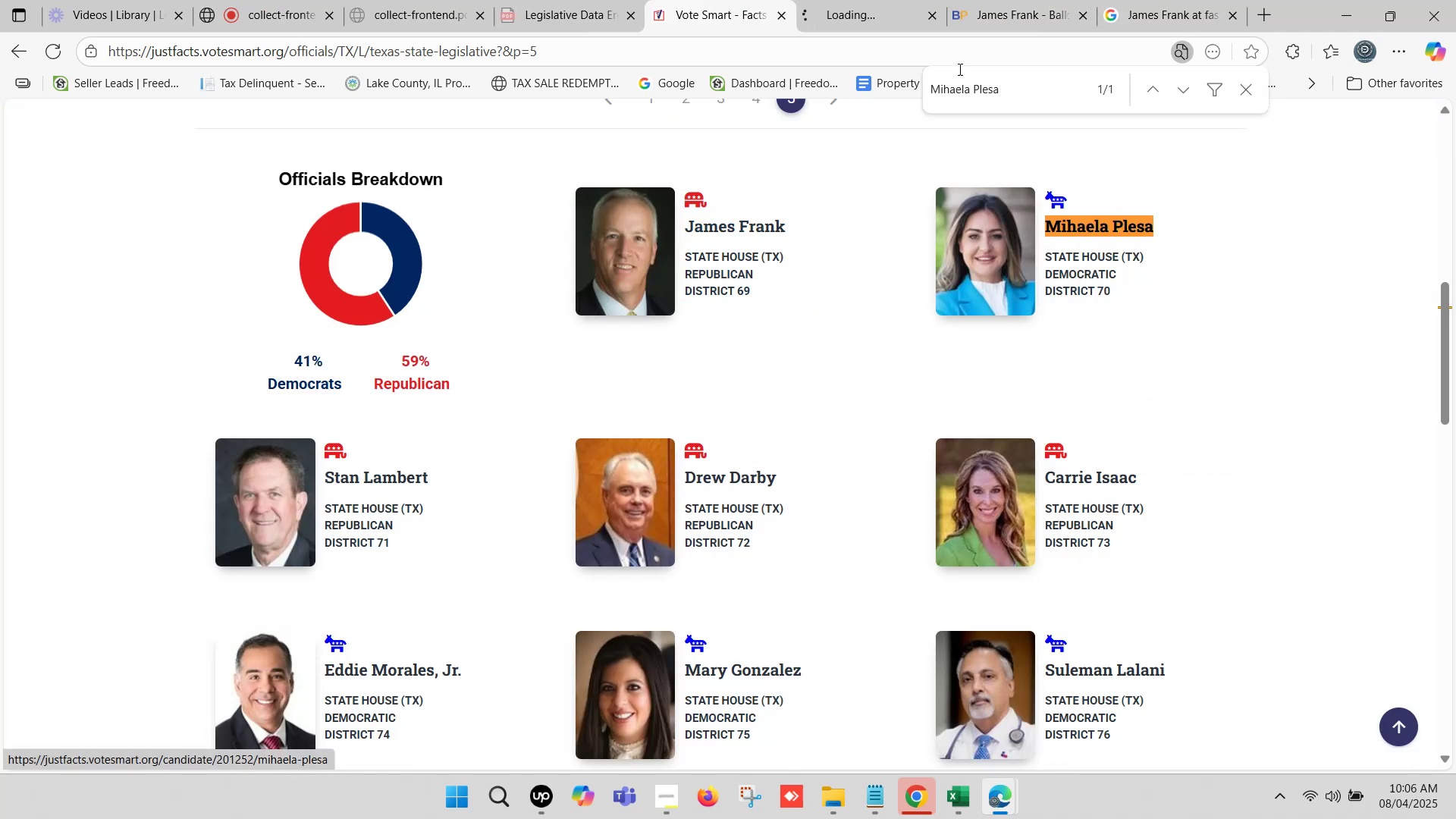 
left_click([987, 0])
 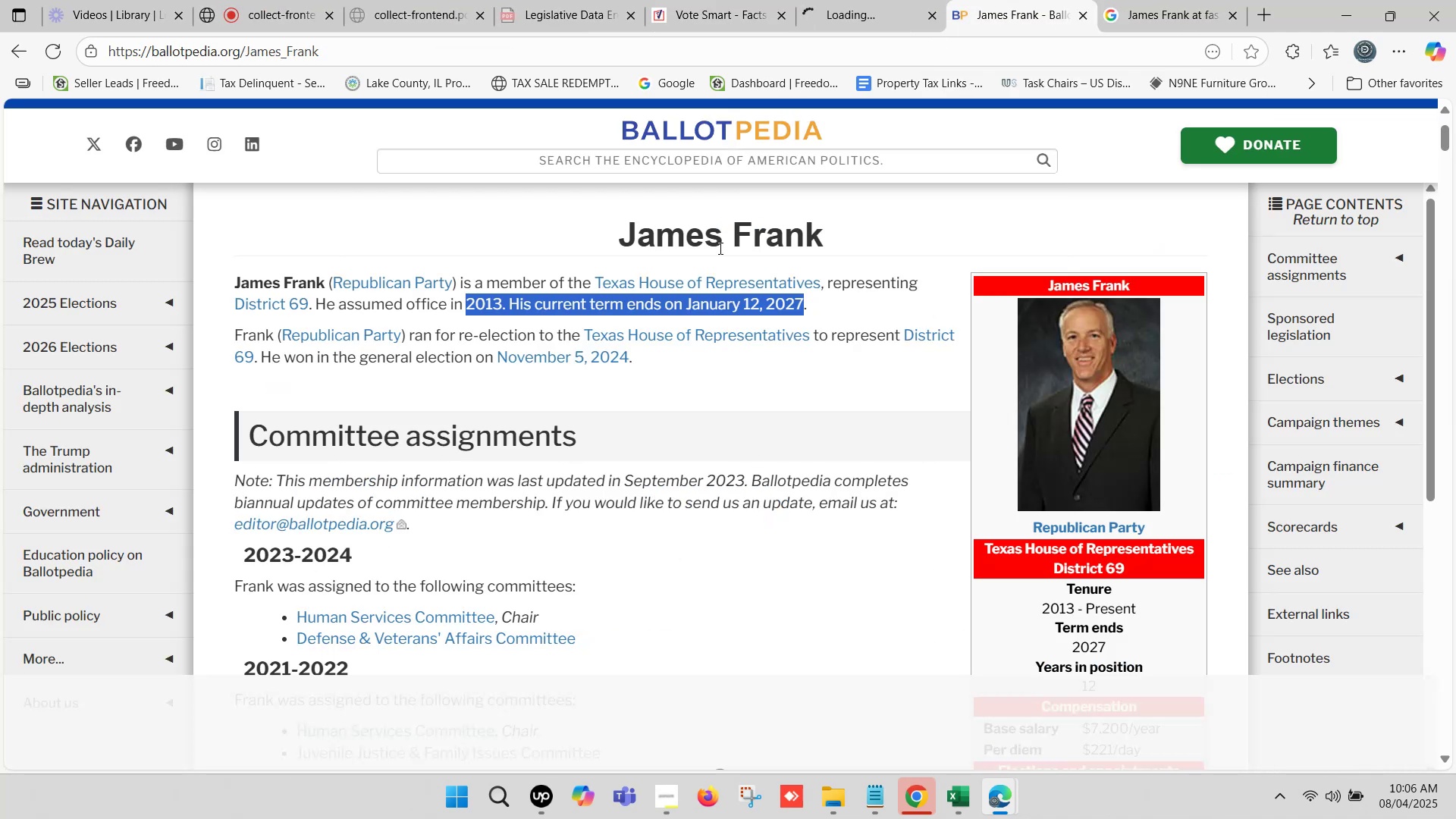 
scroll: coordinate [616, 282], scroll_direction: up, amount: 2.0
 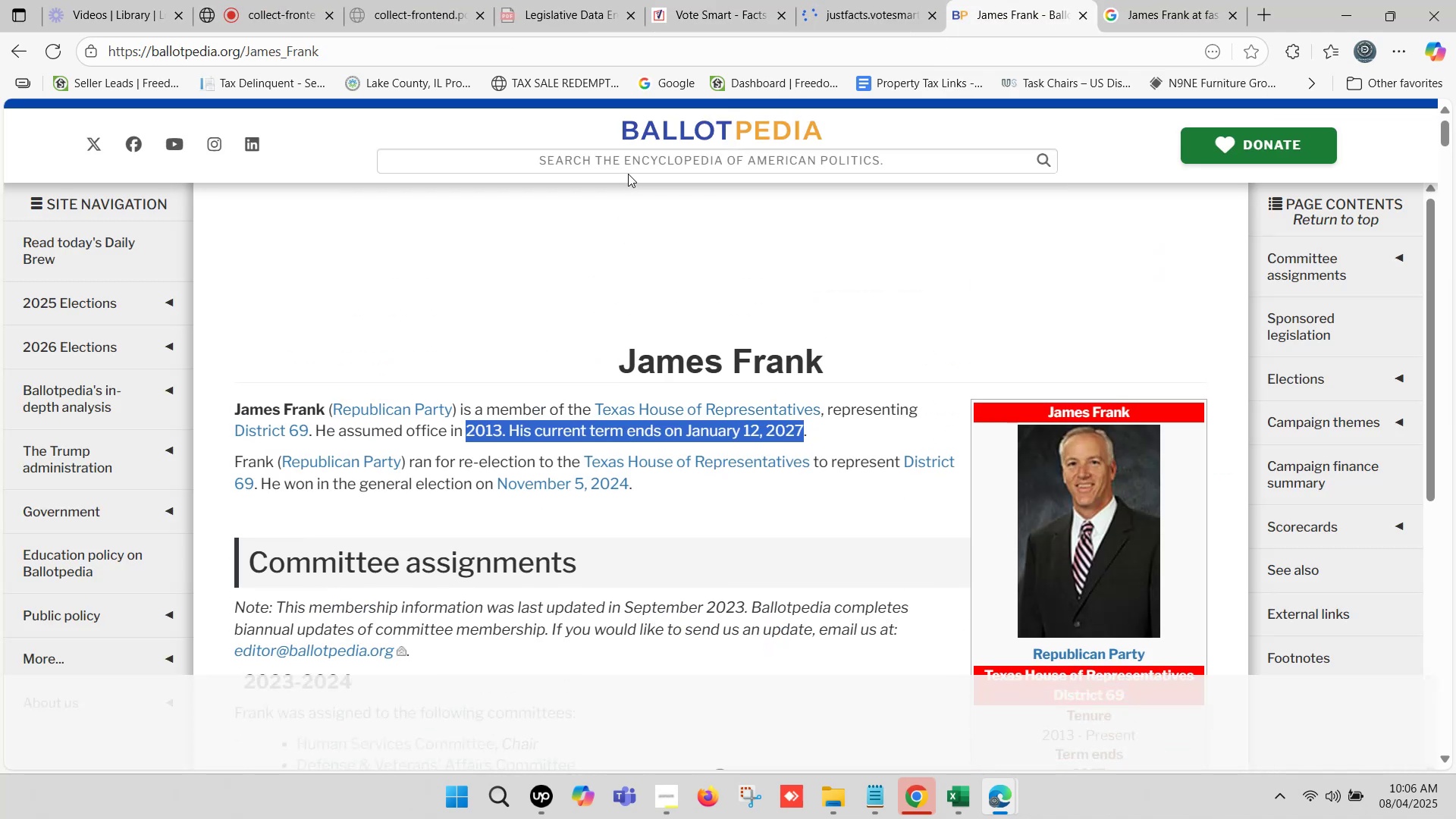 
left_click([628, 165])
 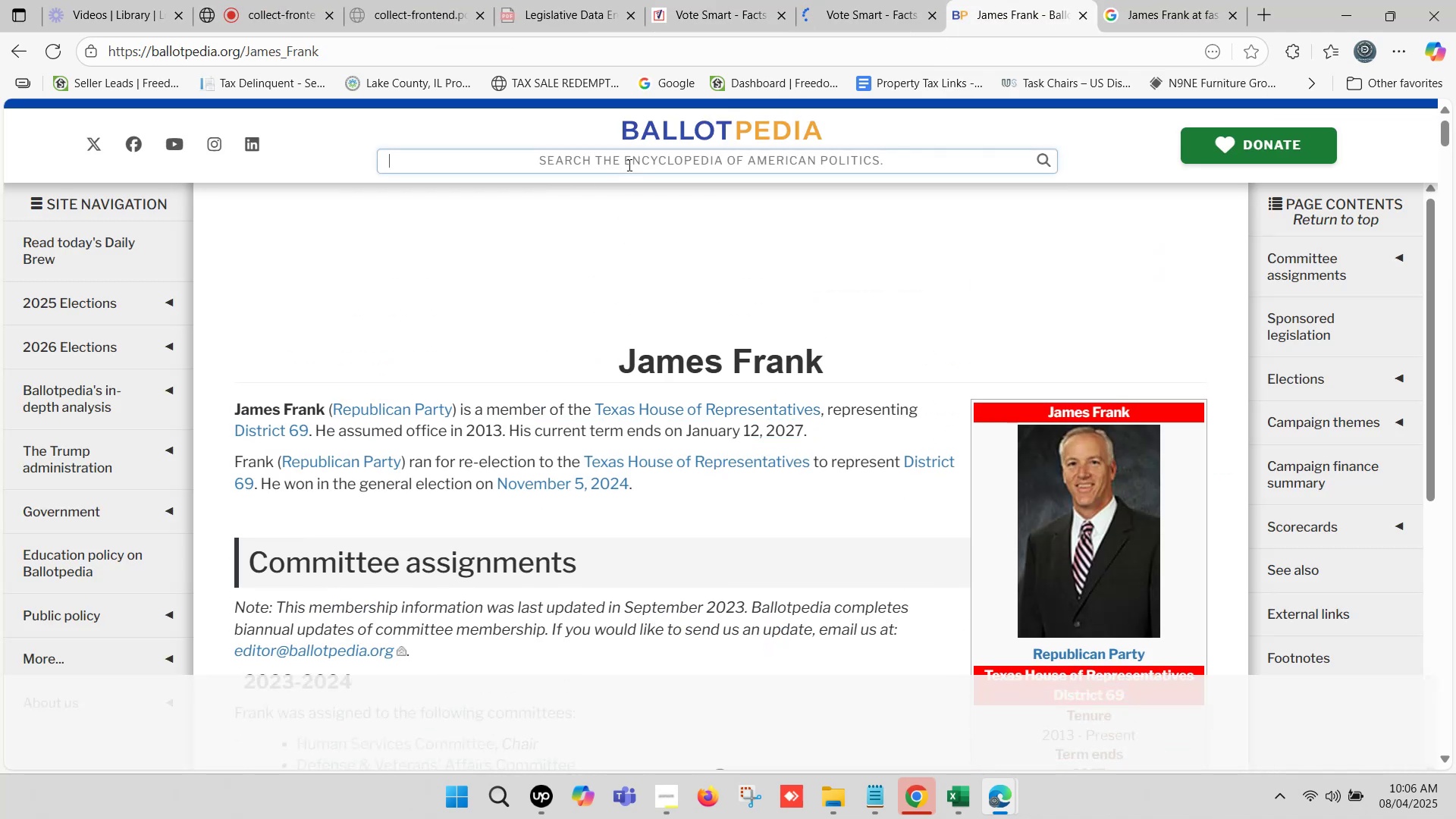 
key(Control+V)
 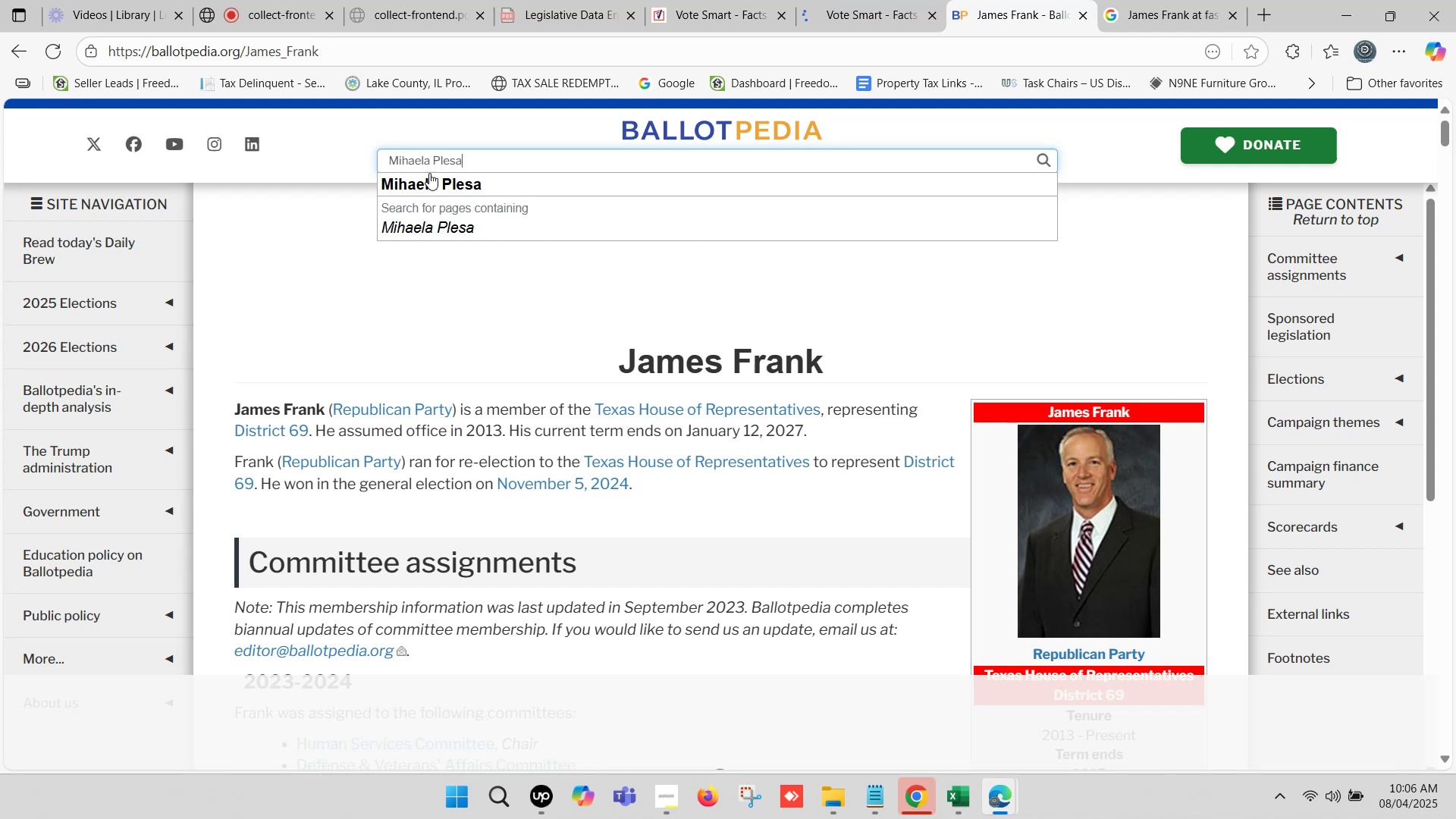 
left_click([429, 180])
 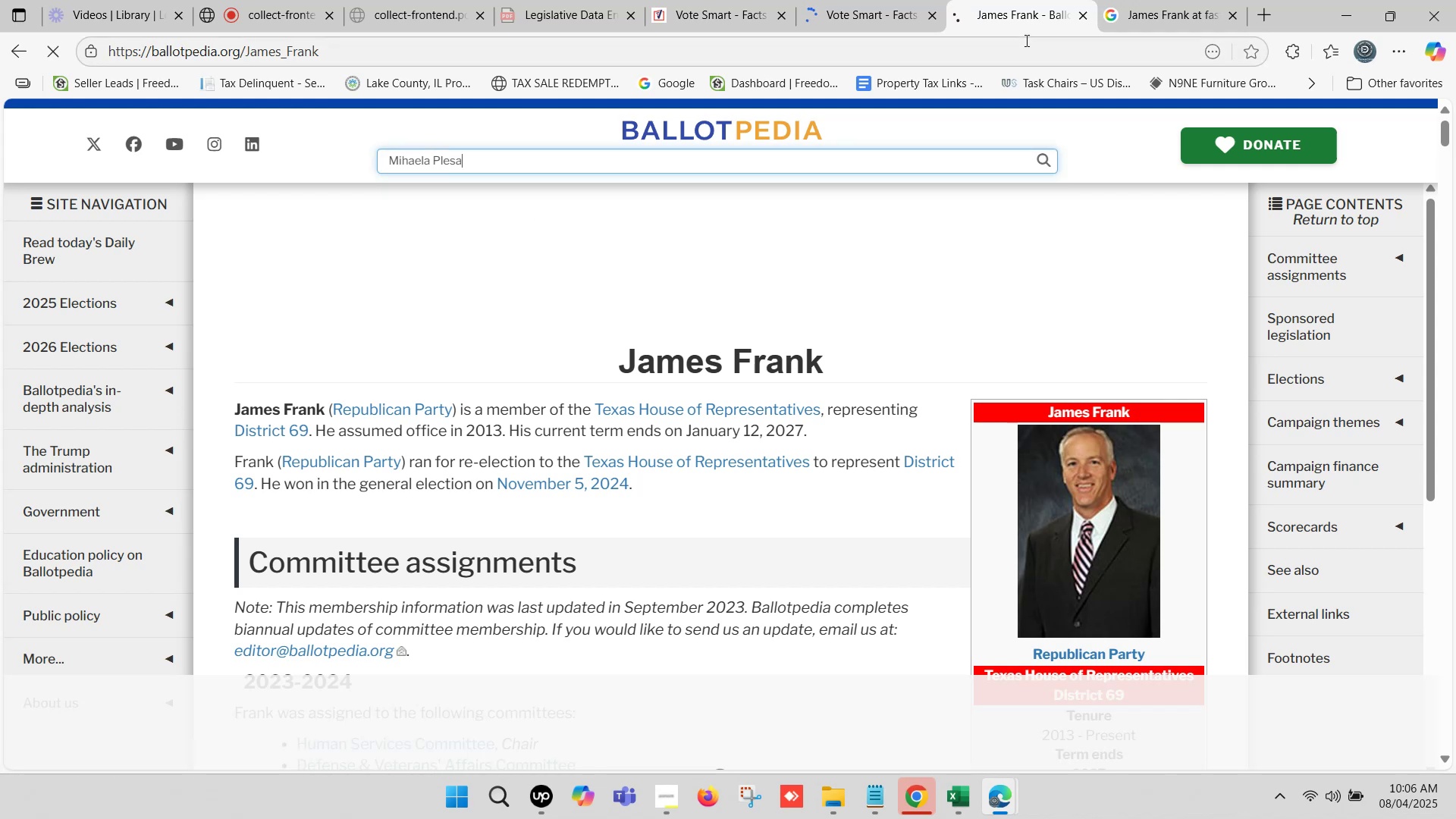 
left_click([1113, 0])
 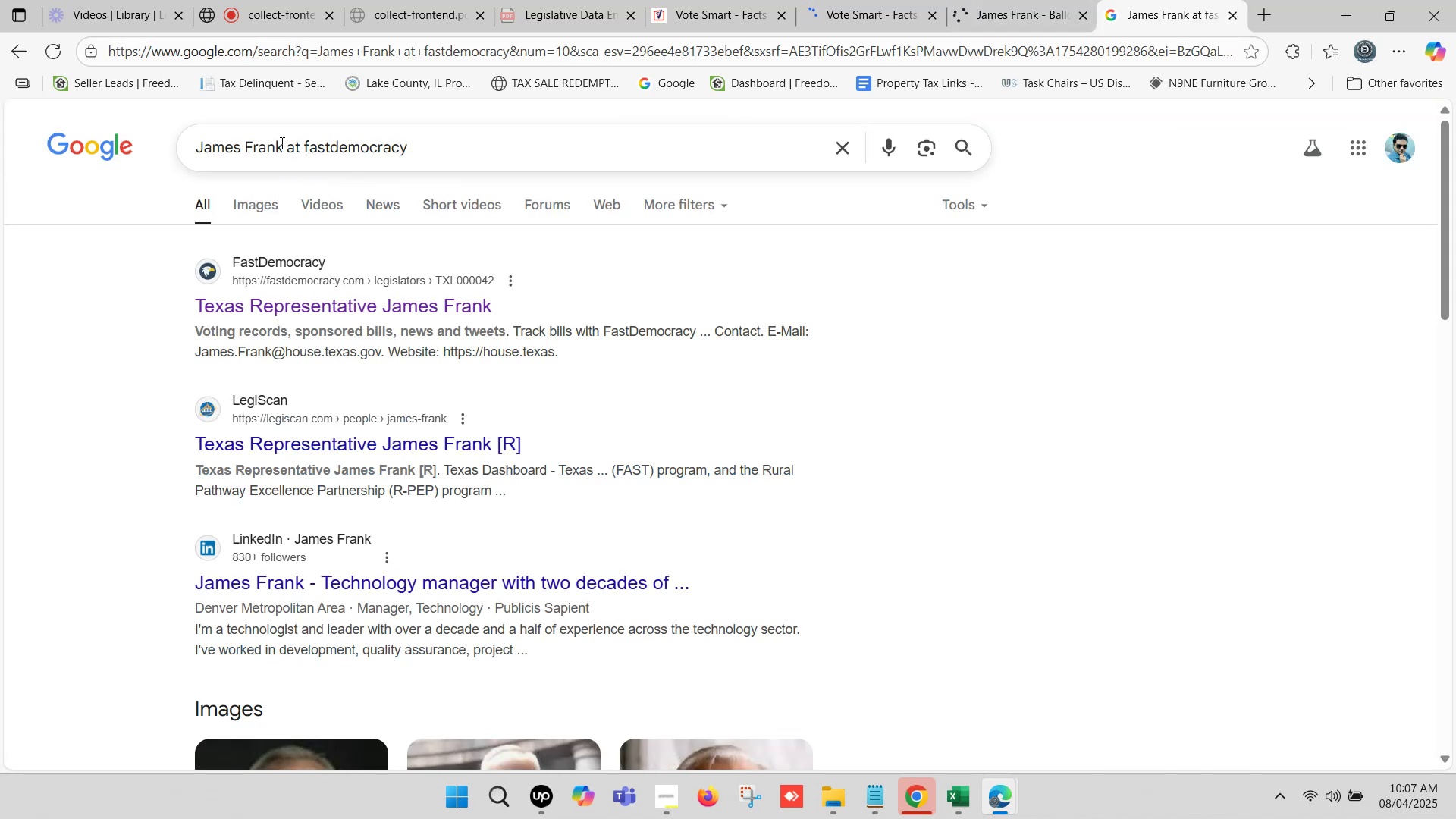 
key(Control+ControlLeft)
 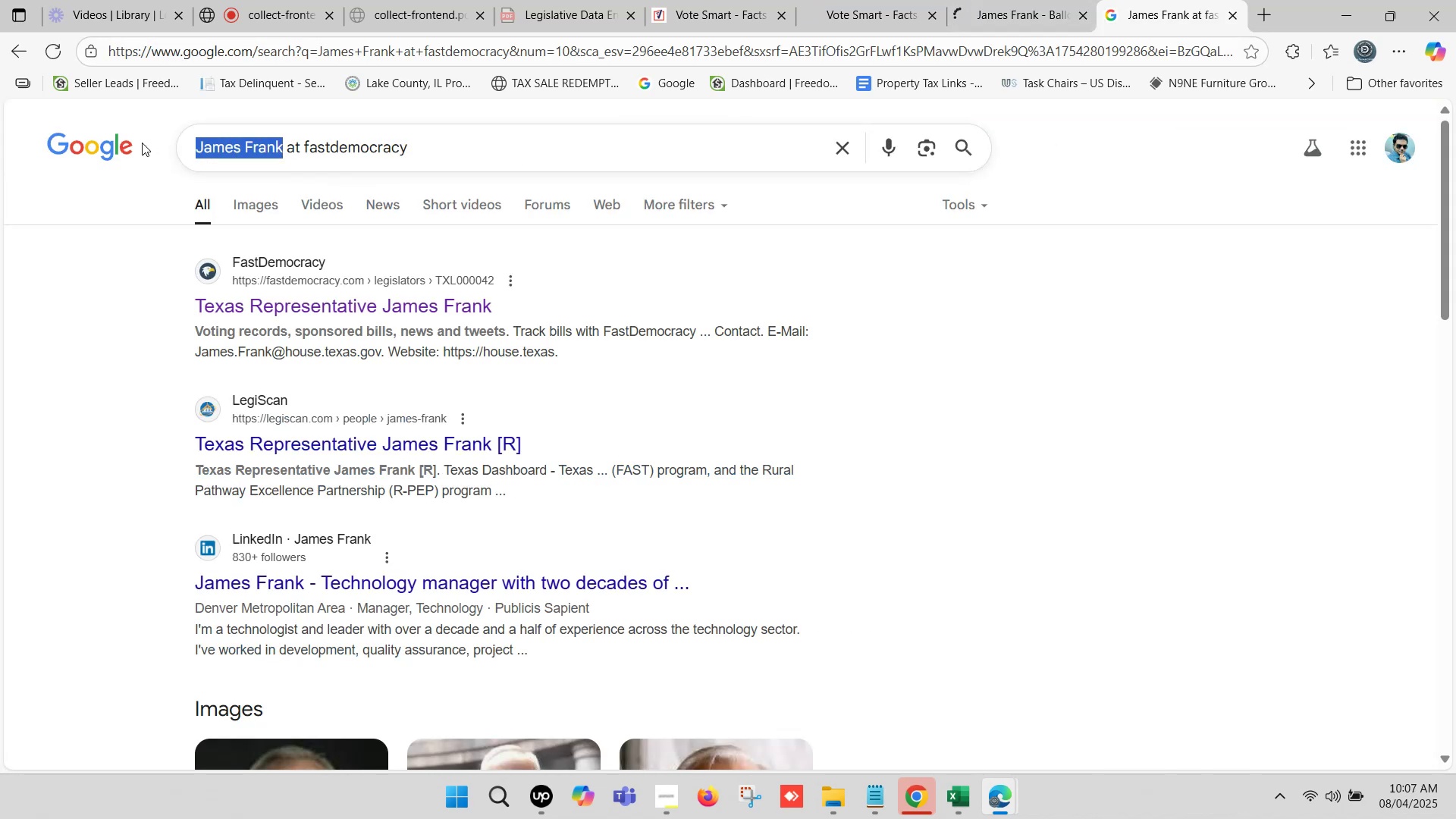 
key(Control+V)
 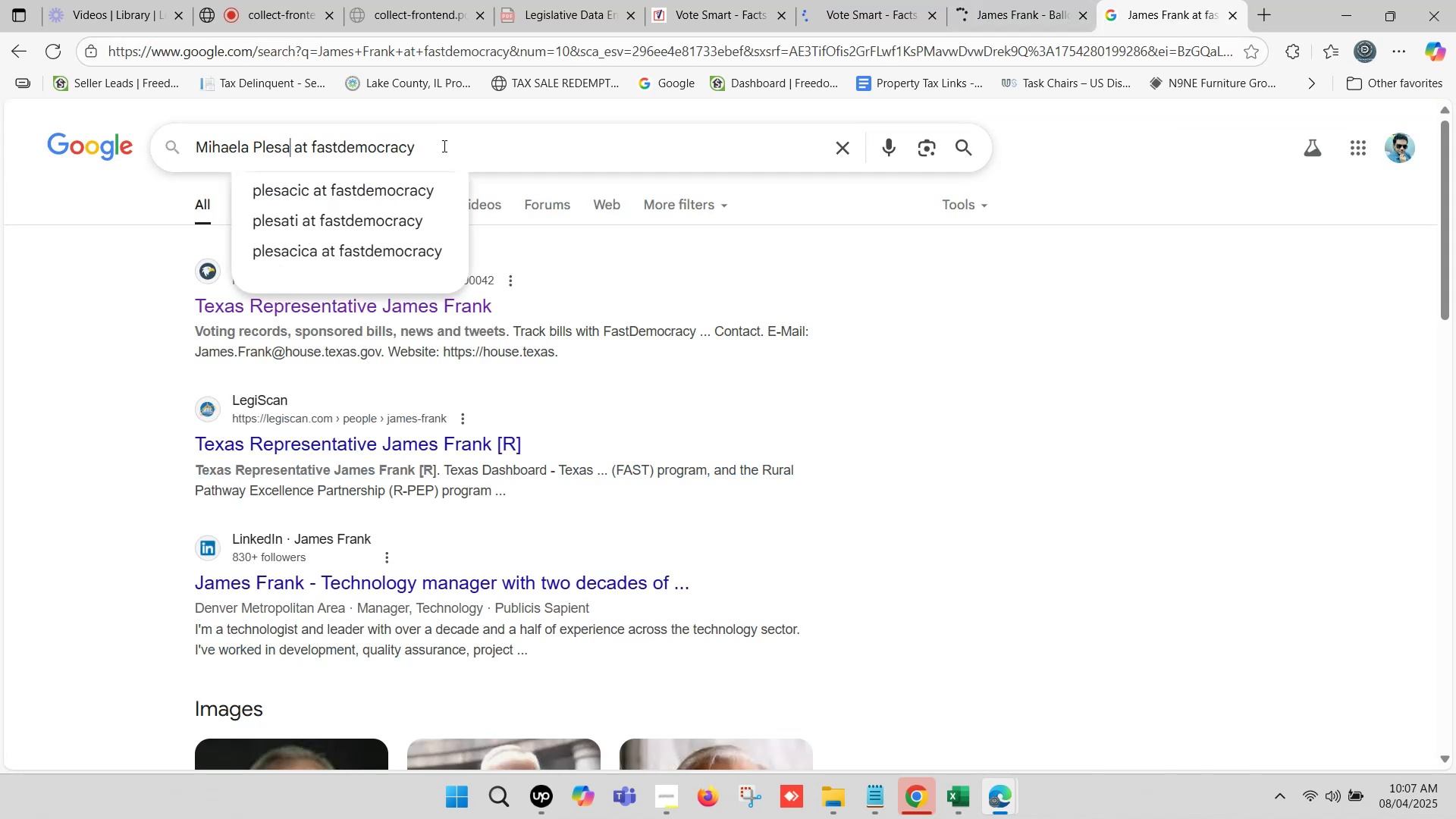 
left_click([447, 146])
 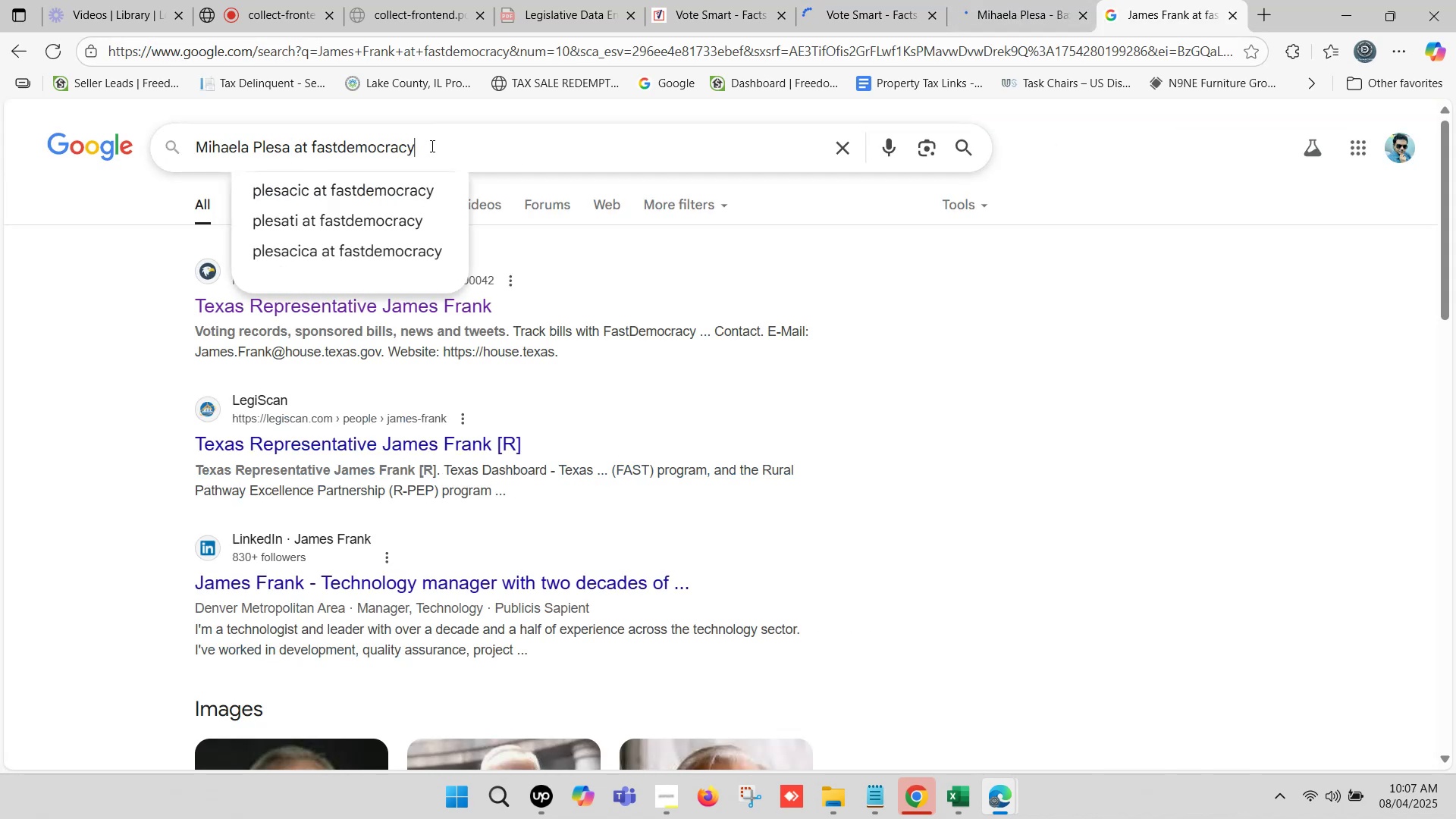 
key(Enter)
 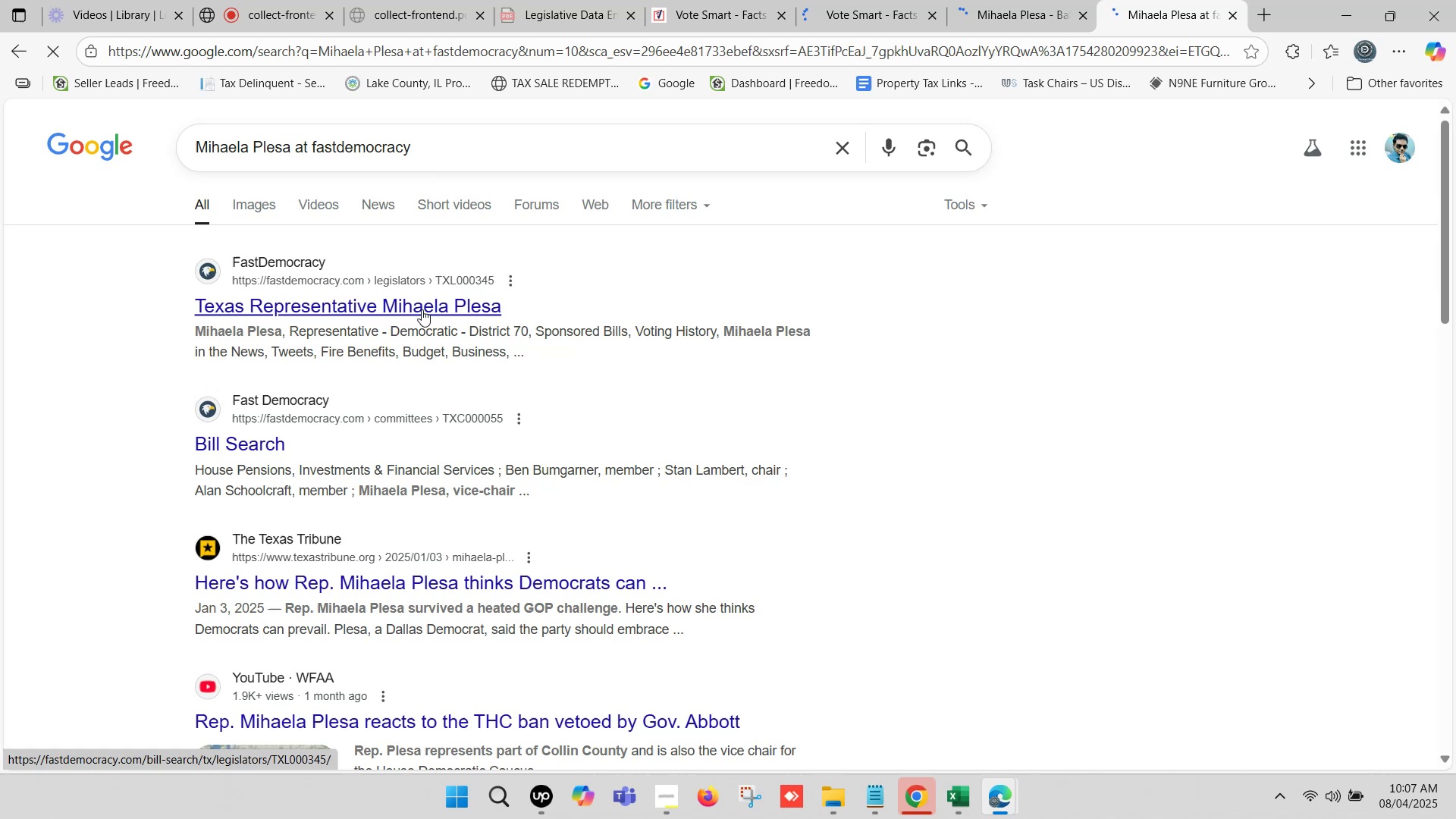 
wait(5.12)
 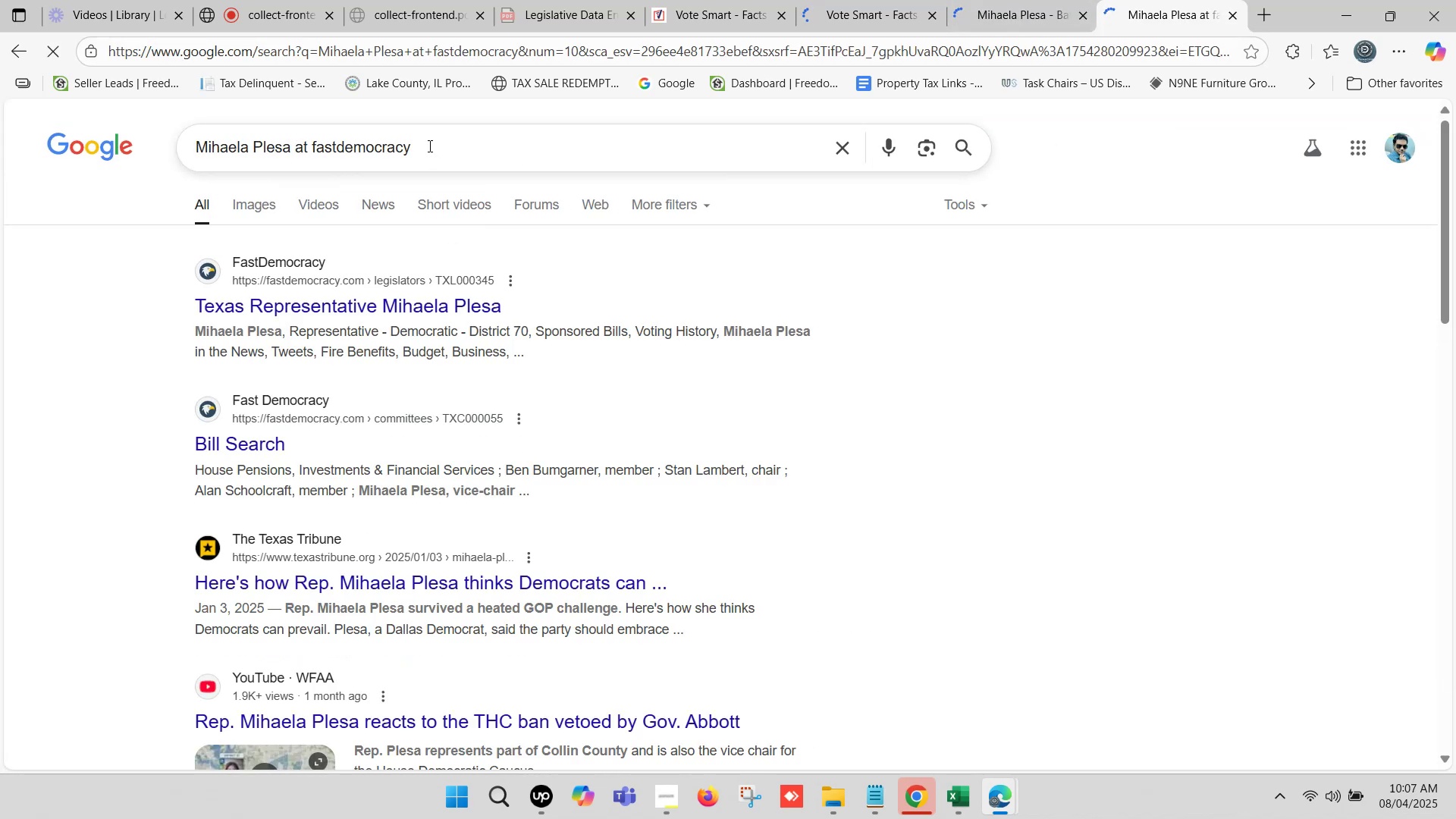 
left_click([532, 329])
 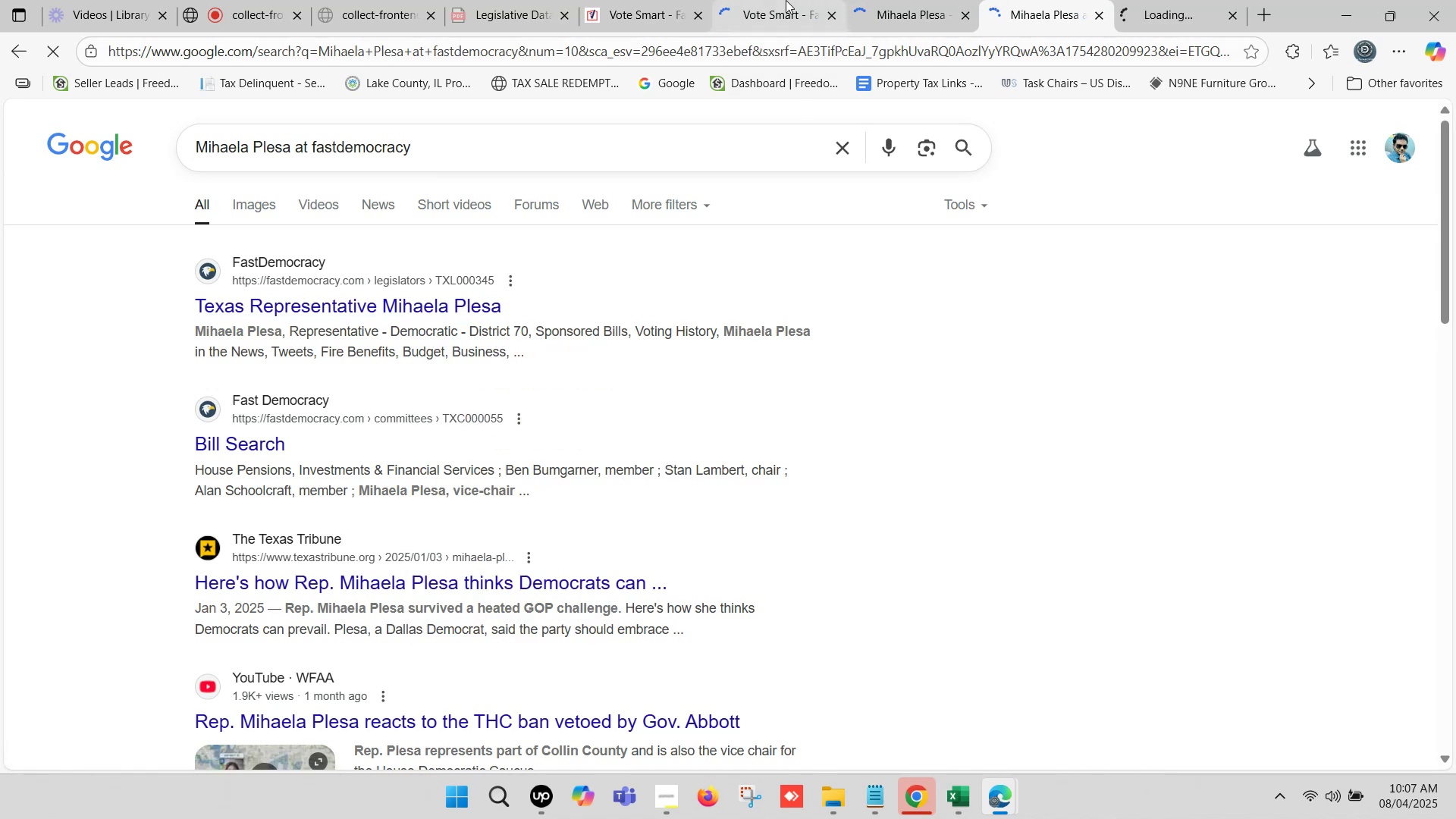 
left_click([786, 0])
 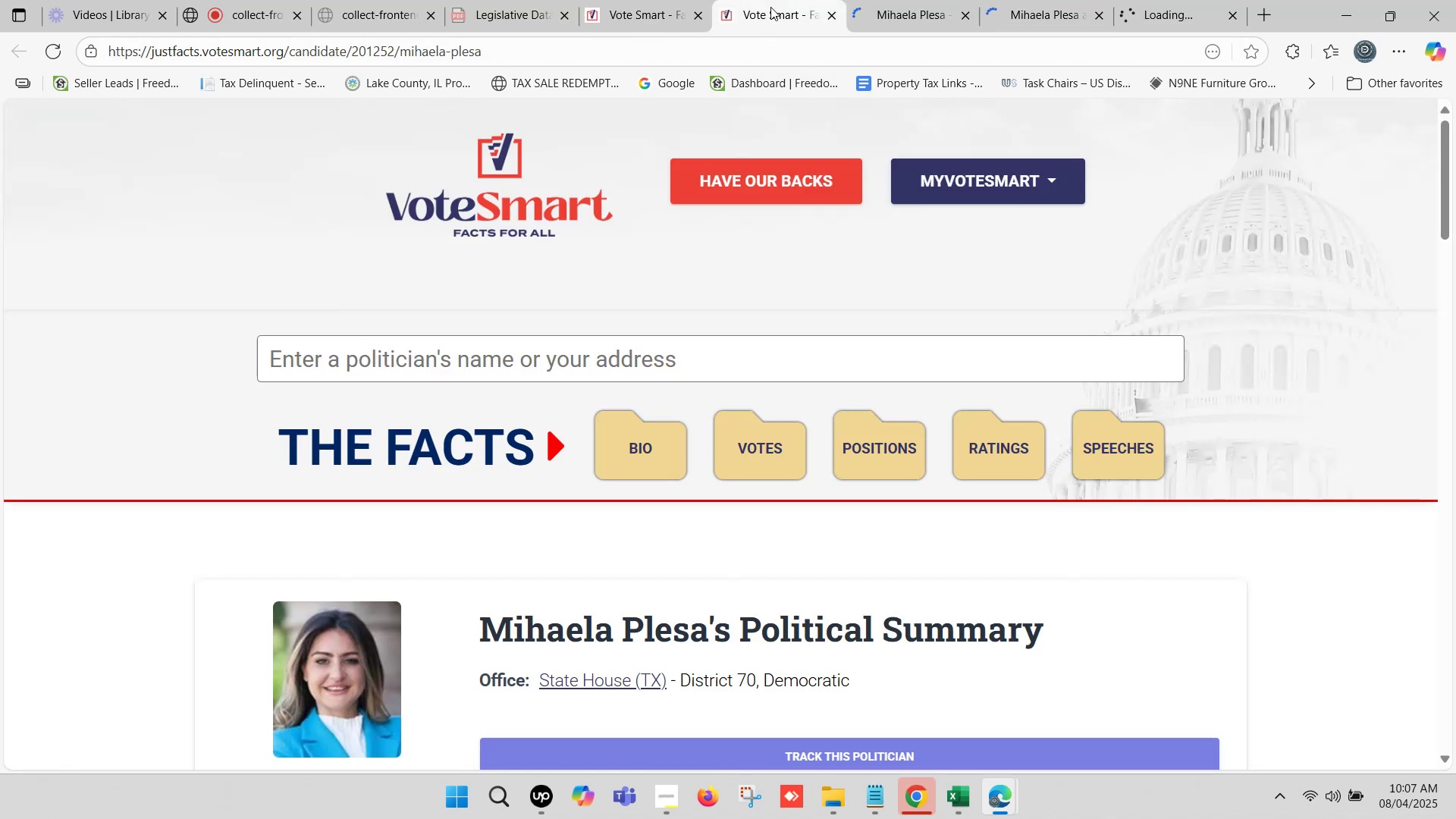 
scroll: coordinate [1087, 366], scroll_direction: down, amount: 8.0
 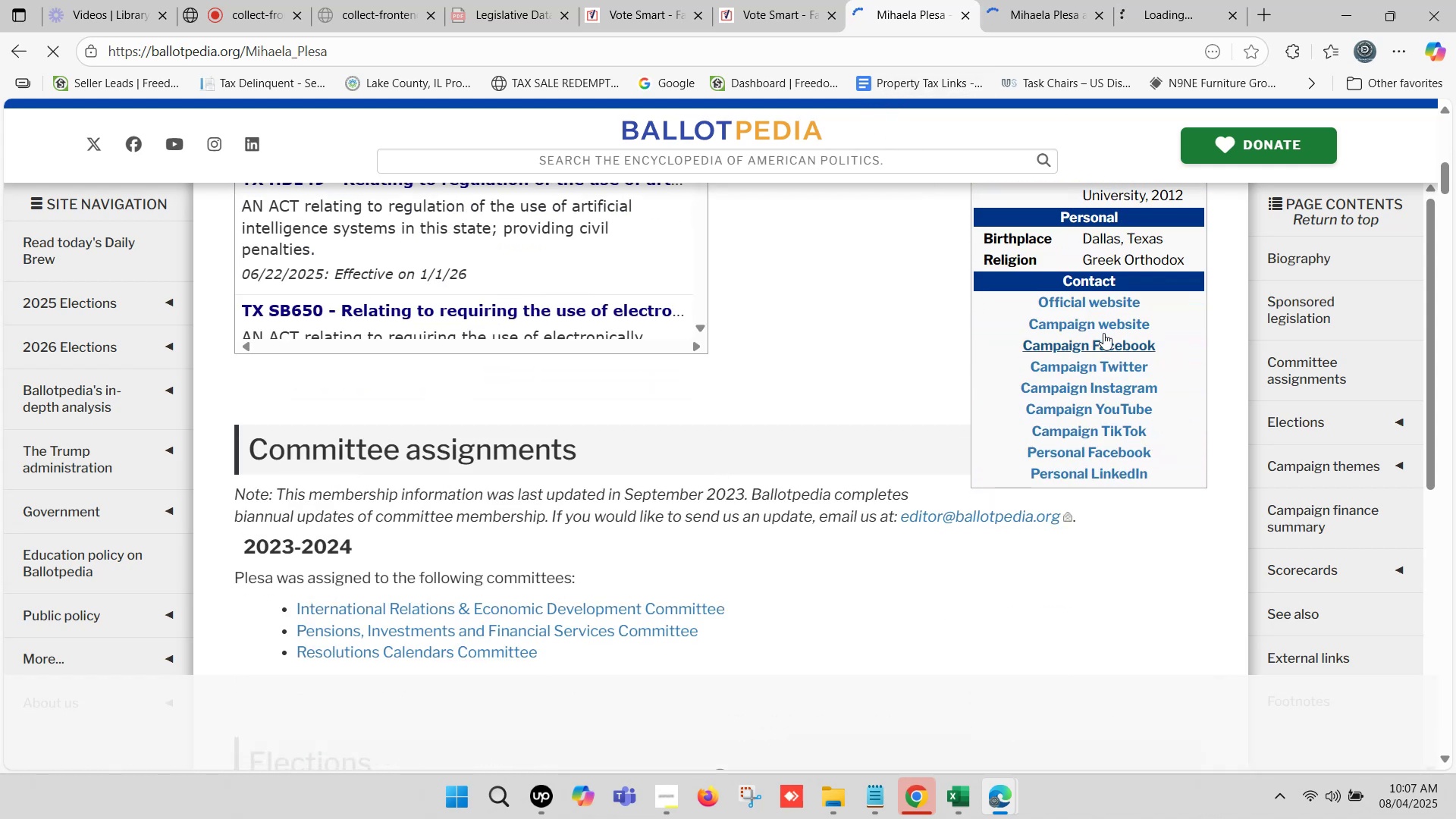 
hold_key(key=ControlLeft, duration=1.53)
left_click([1097, 299])
 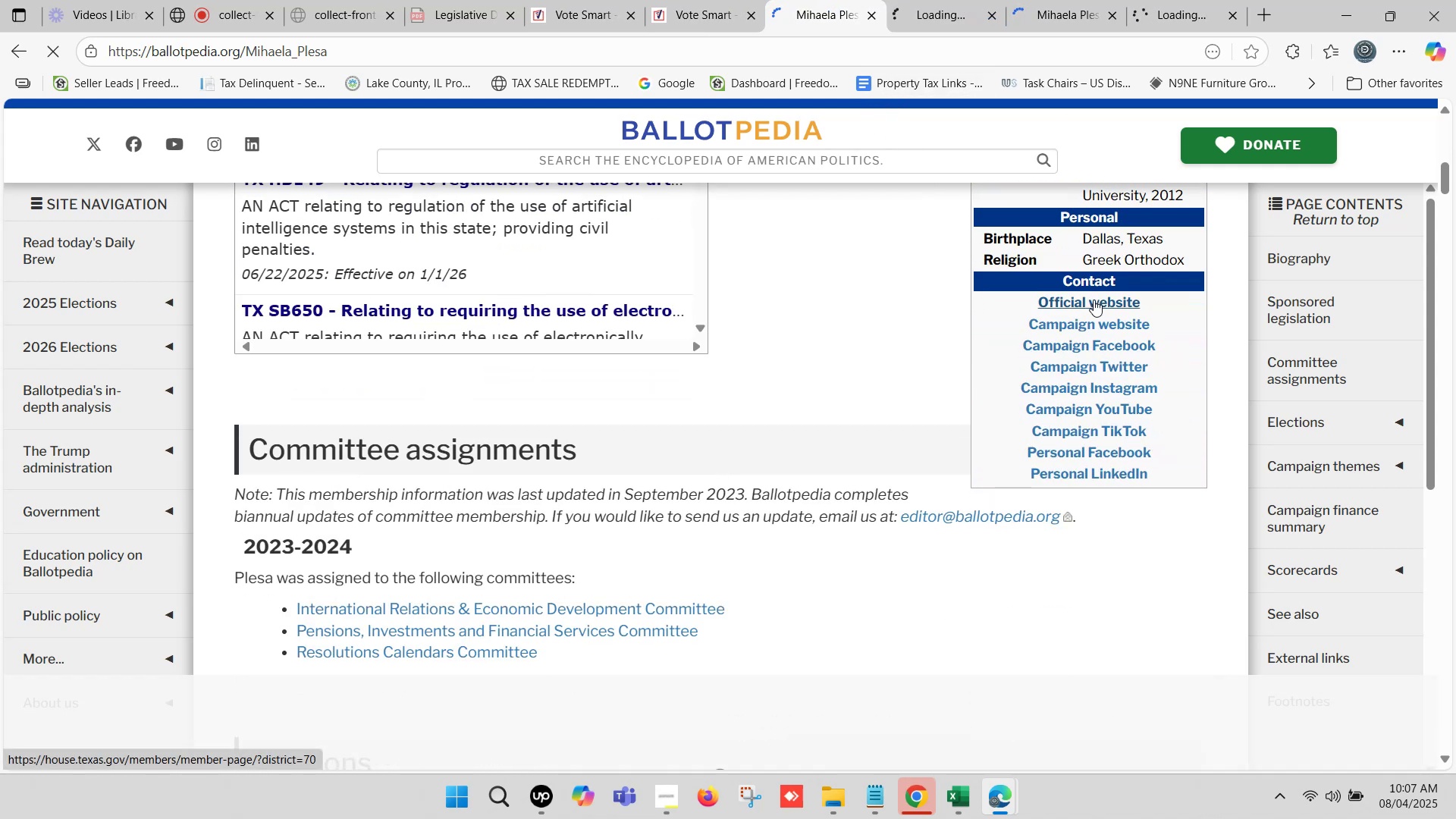 
hold_key(key=ControlLeft, duration=1.52)
 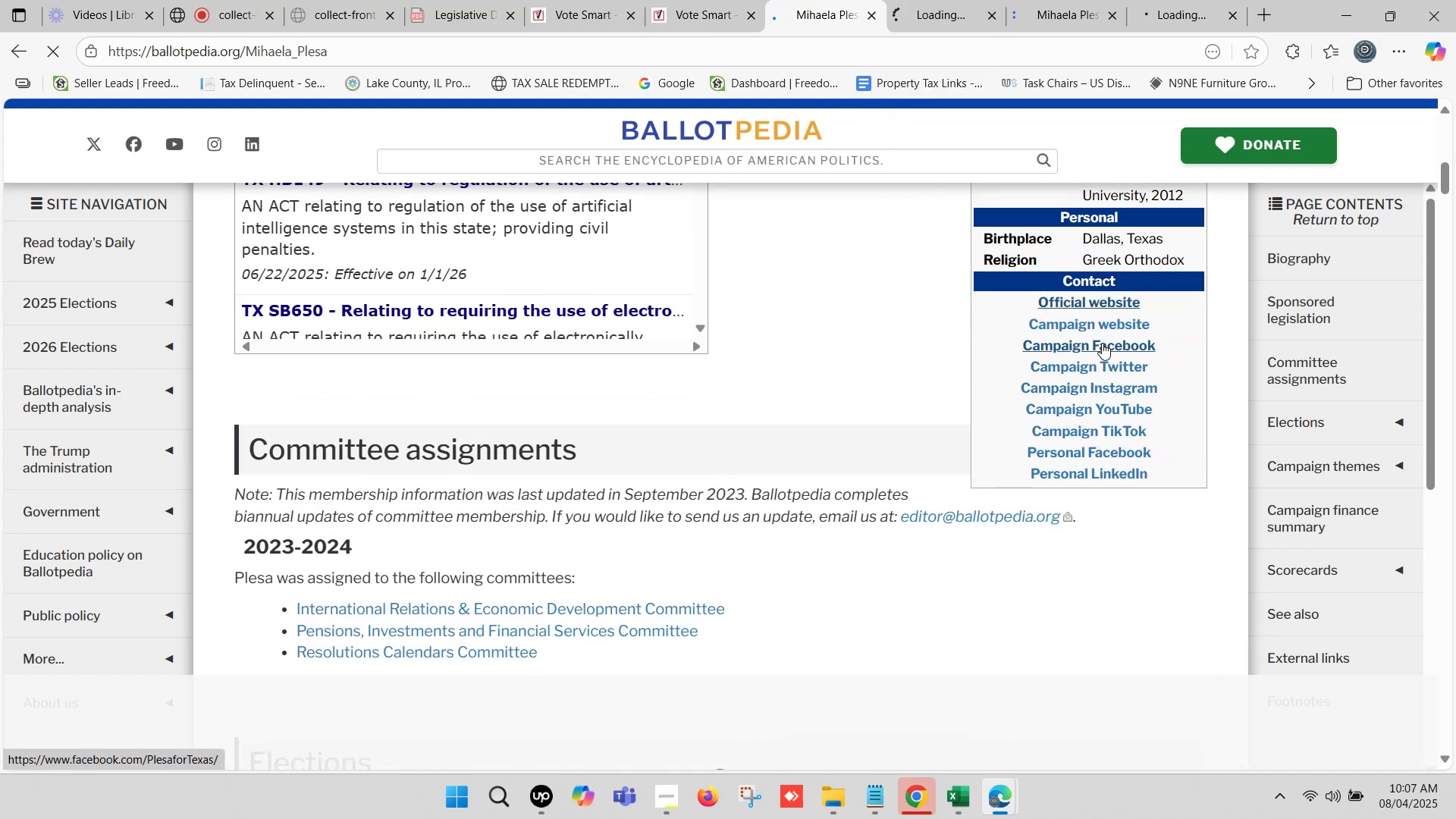 
key(Control+ControlLeft)
 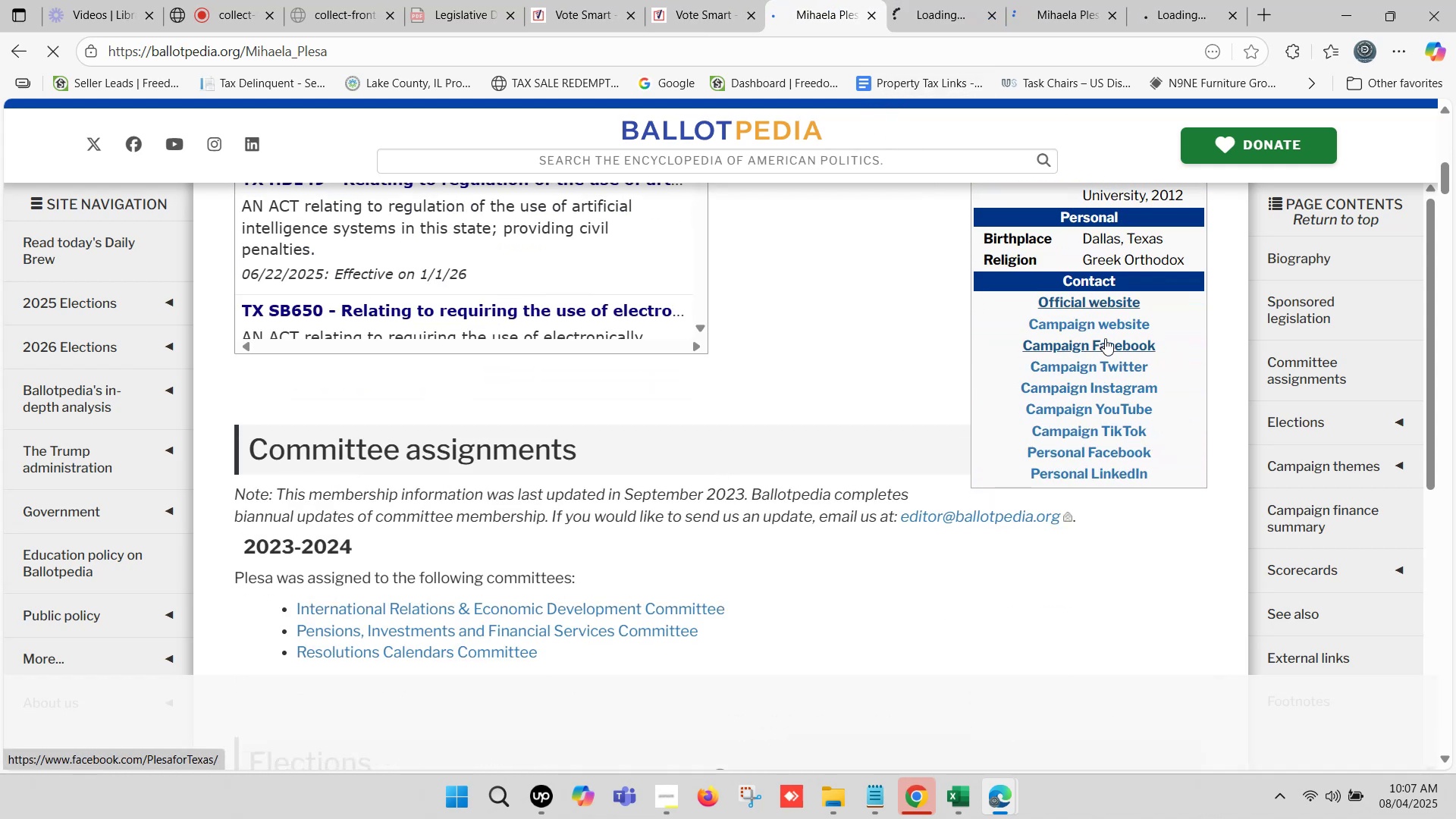 
key(Control+ControlLeft)
 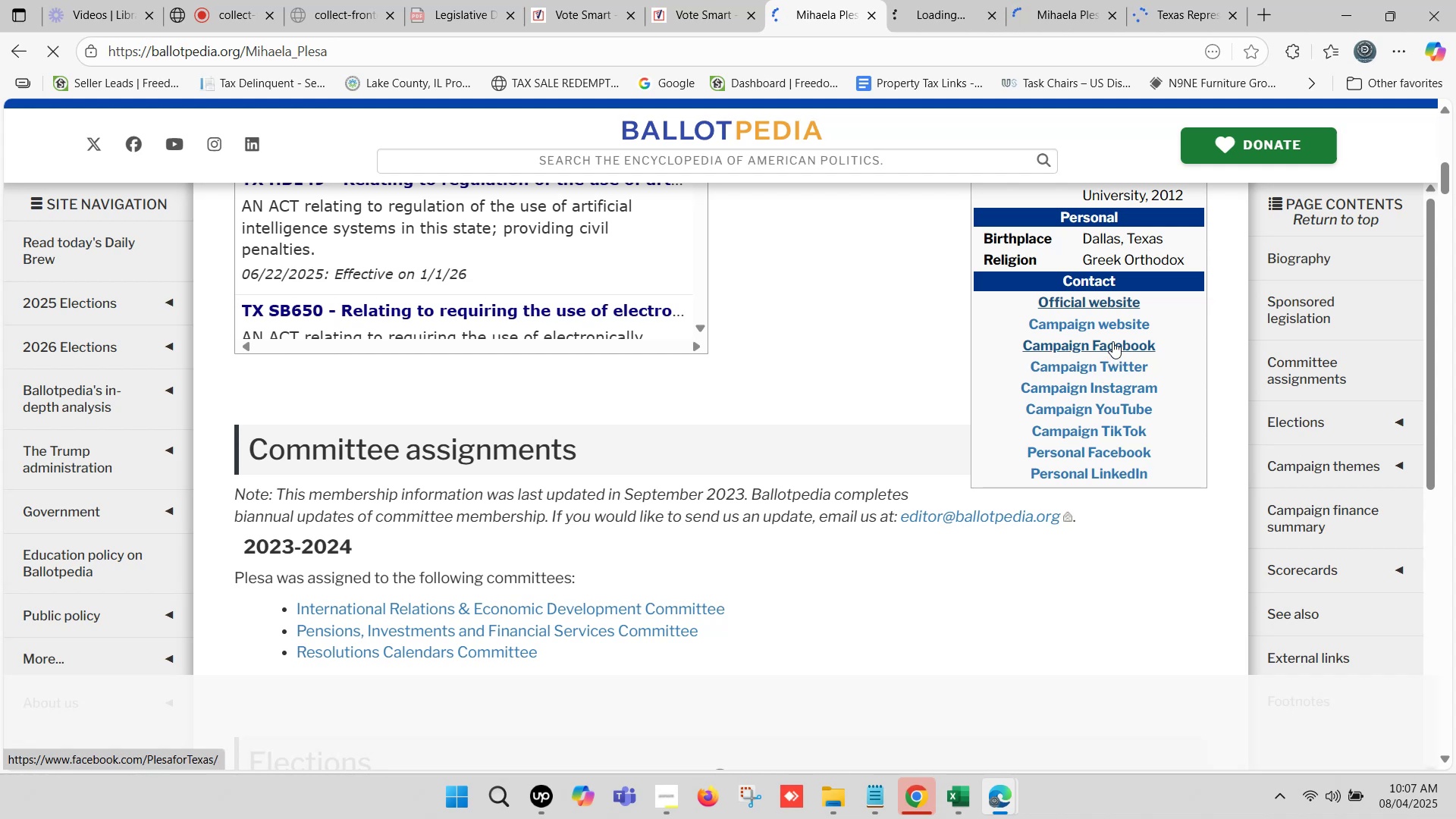 
hold_key(key=ControlLeft, duration=0.65)
left_click([1105, 324])
 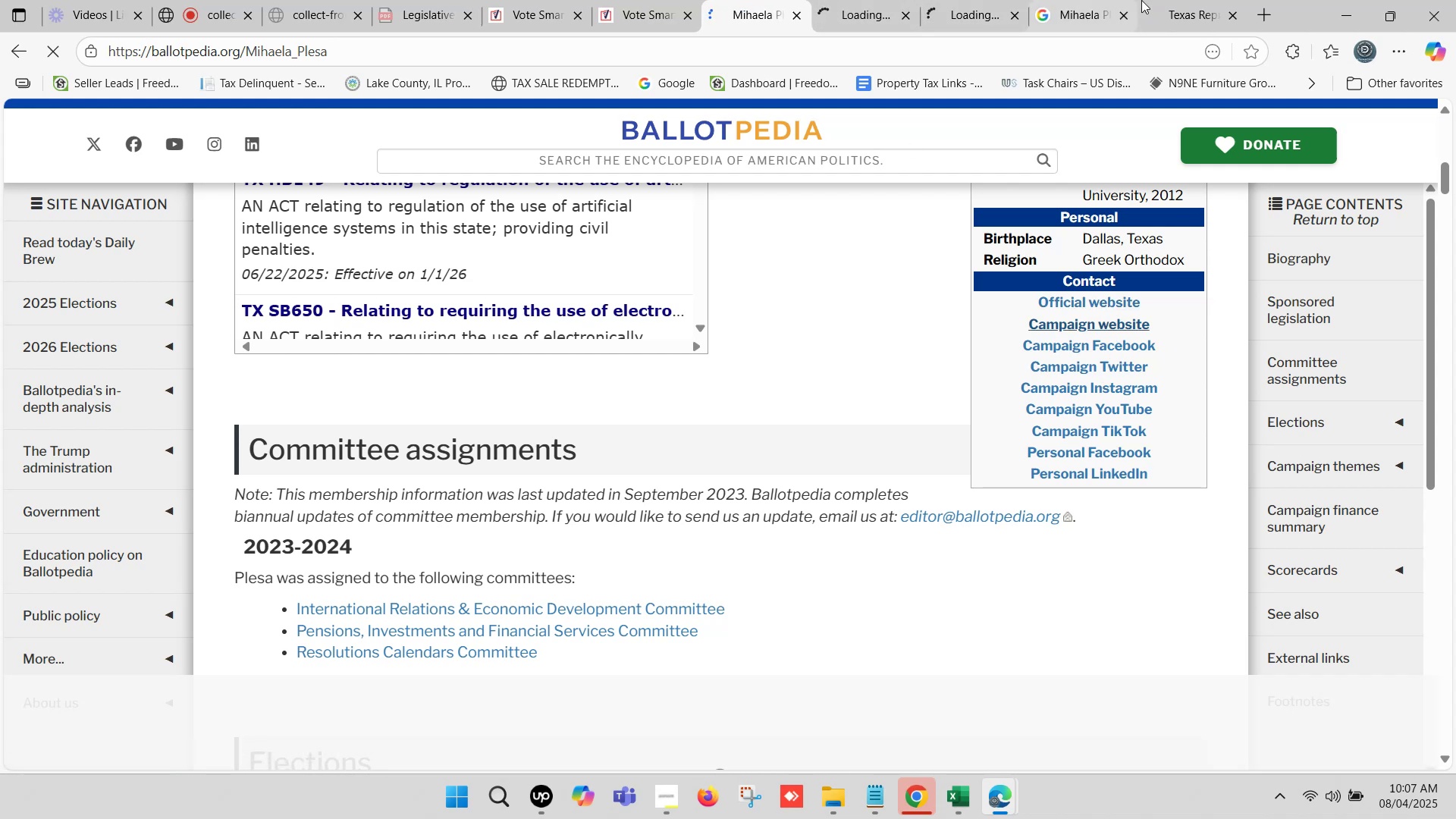 
left_click([1178, 0])
 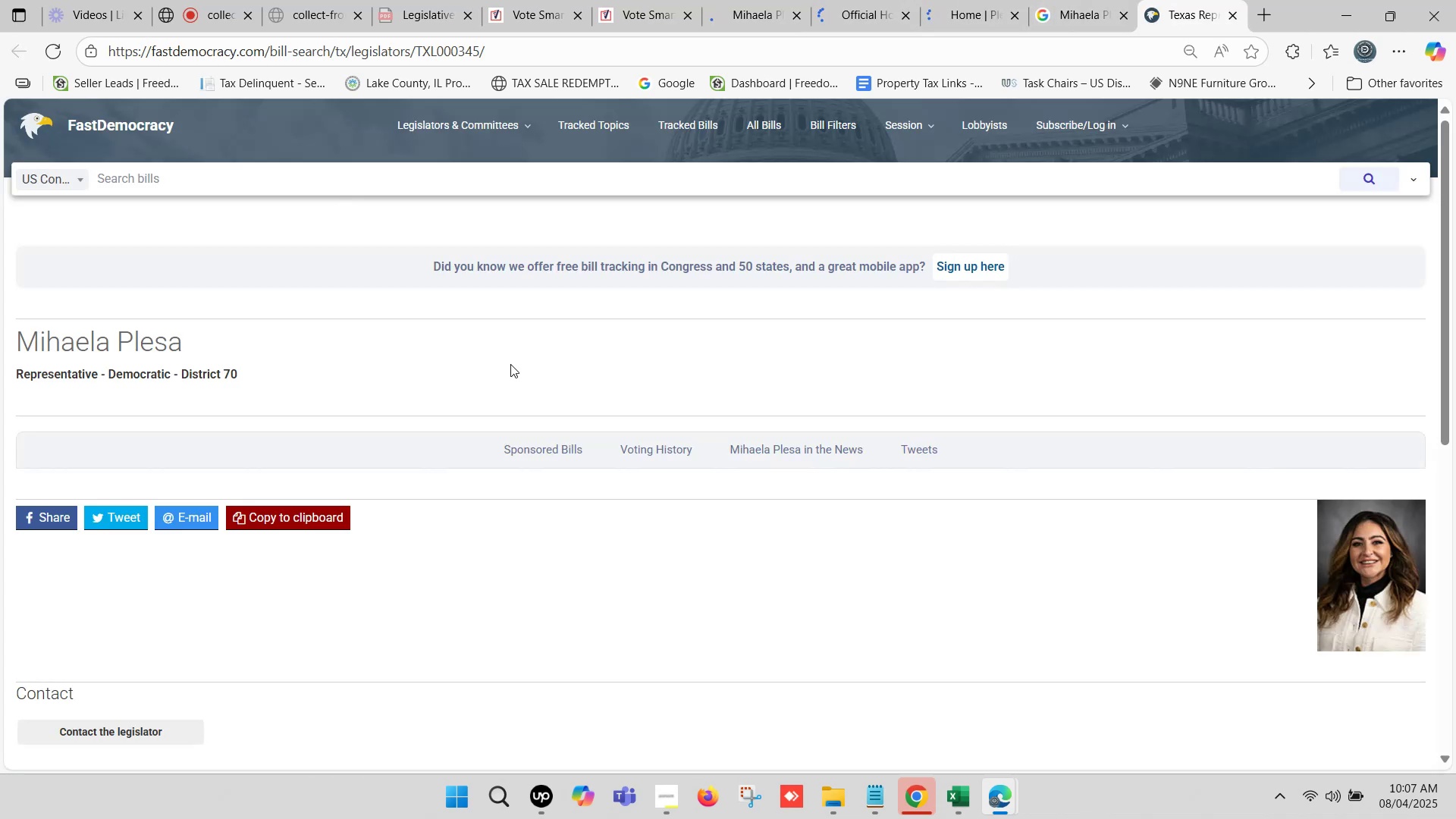 
scroll: coordinate [386, 419], scroll_direction: down, amount: 5.0
 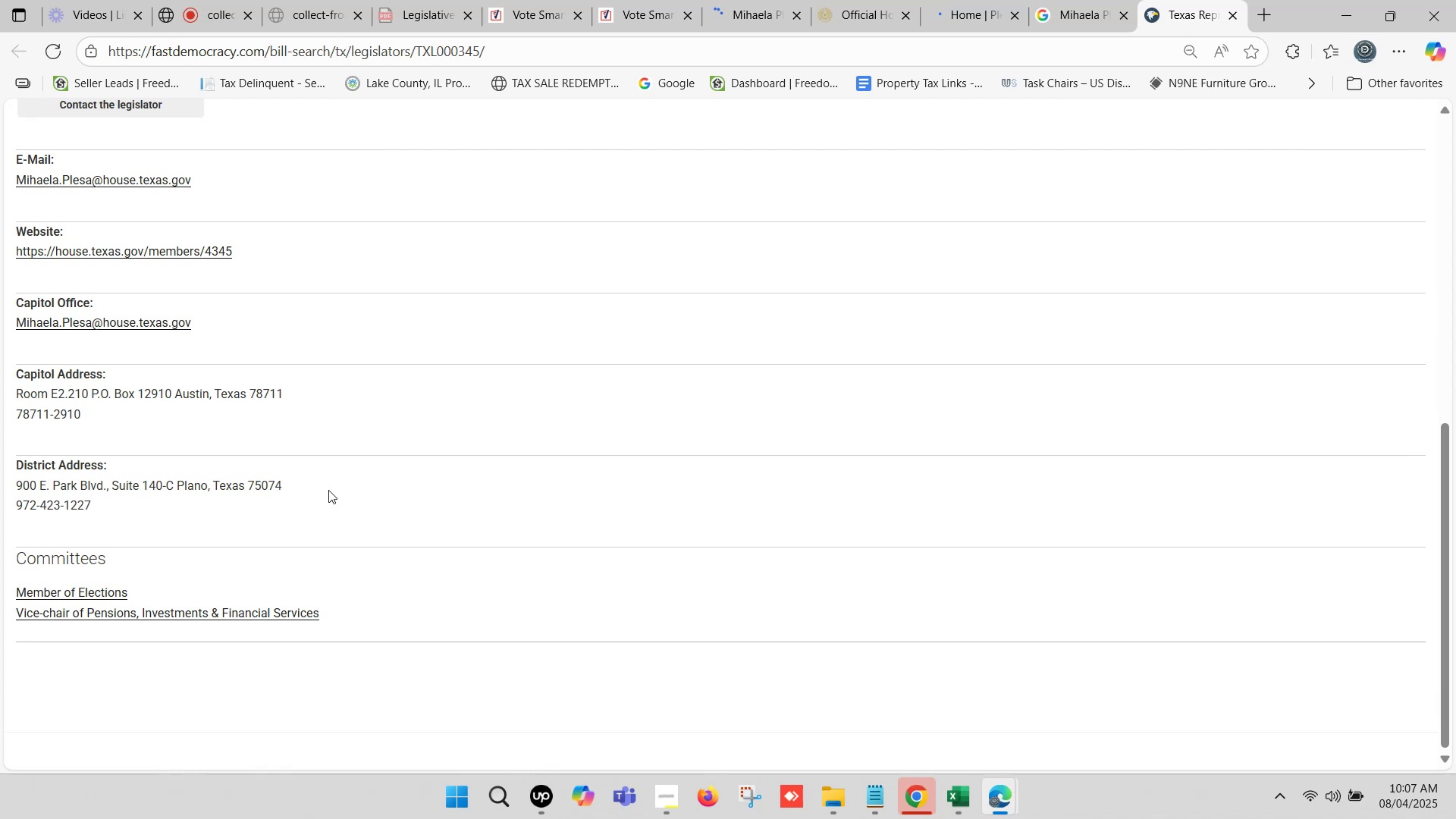 
scroll: coordinate [337, 482], scroll_direction: up, amount: 2.0
 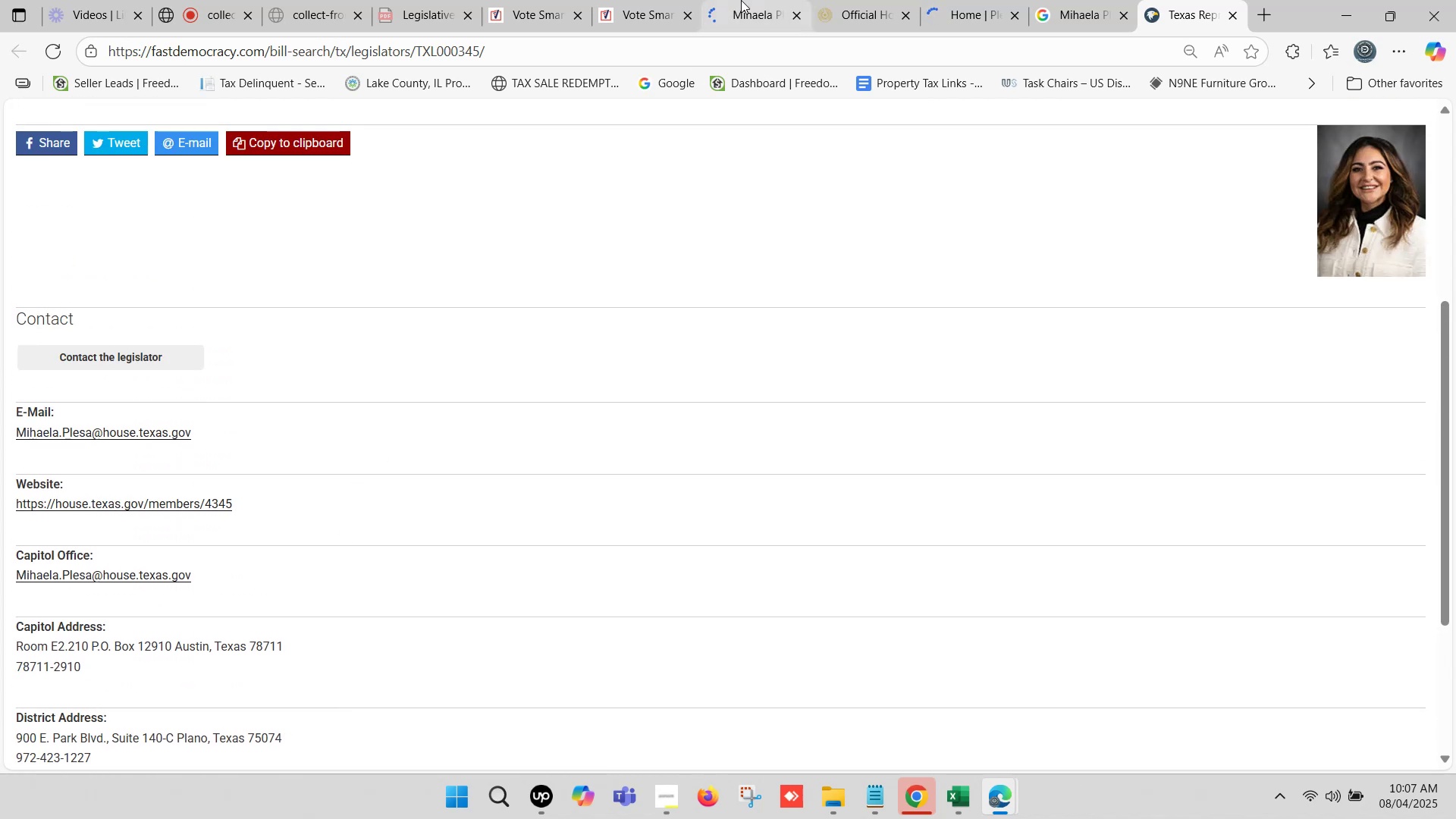 
left_click([747, 0])
 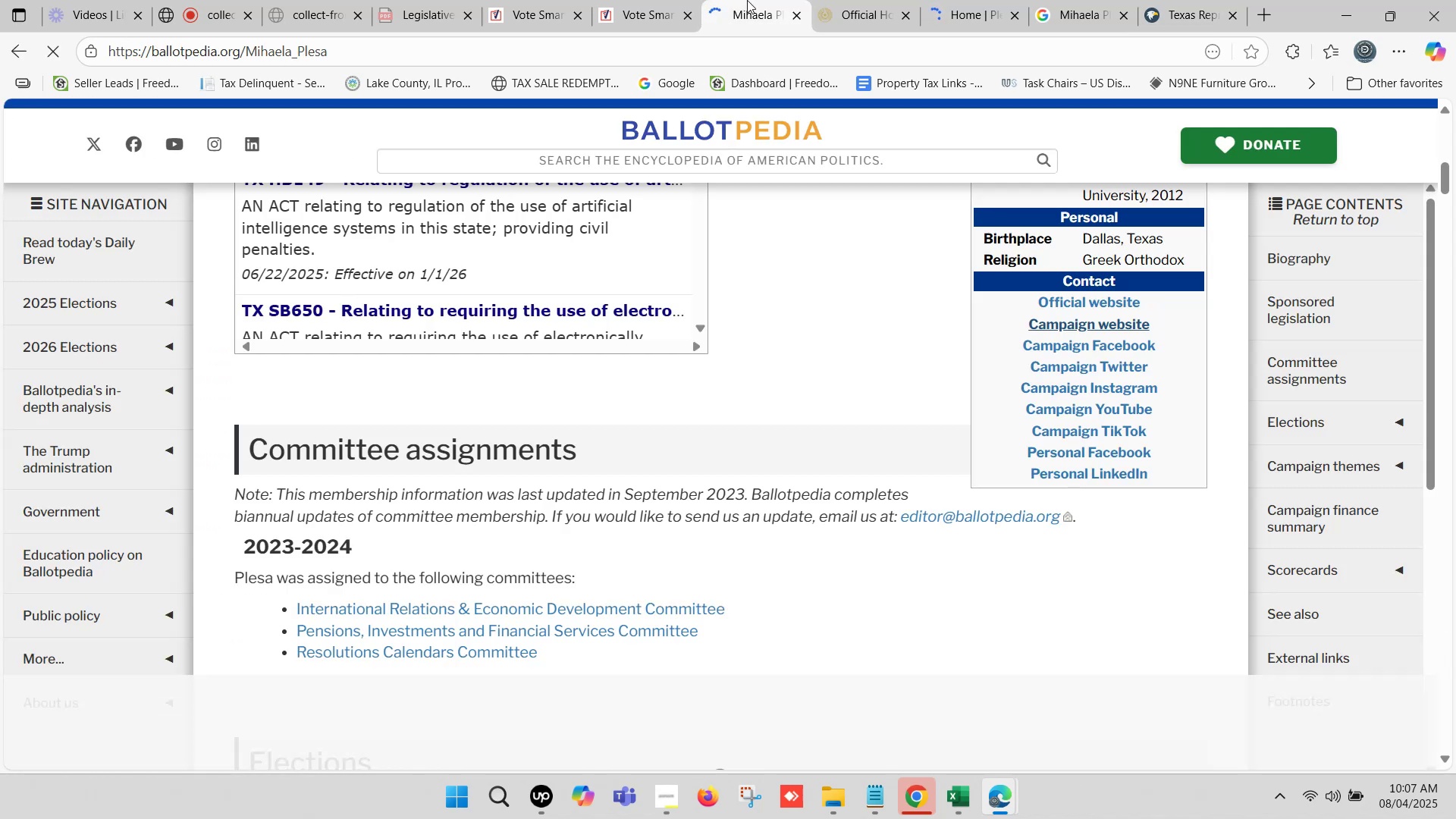 
scroll: coordinate [602, 298], scroll_direction: up, amount: 10.0
 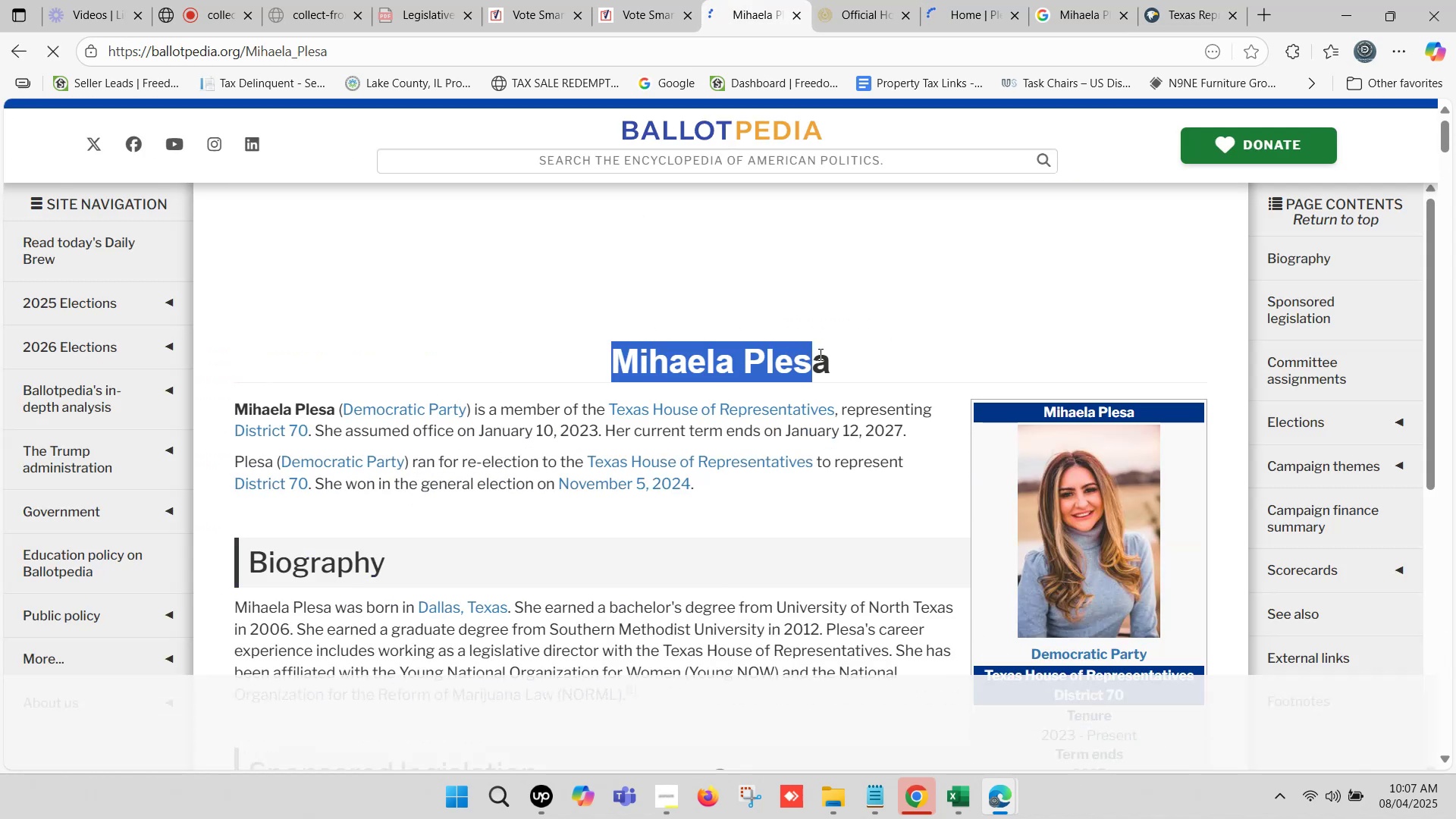 
key(Control+C)
 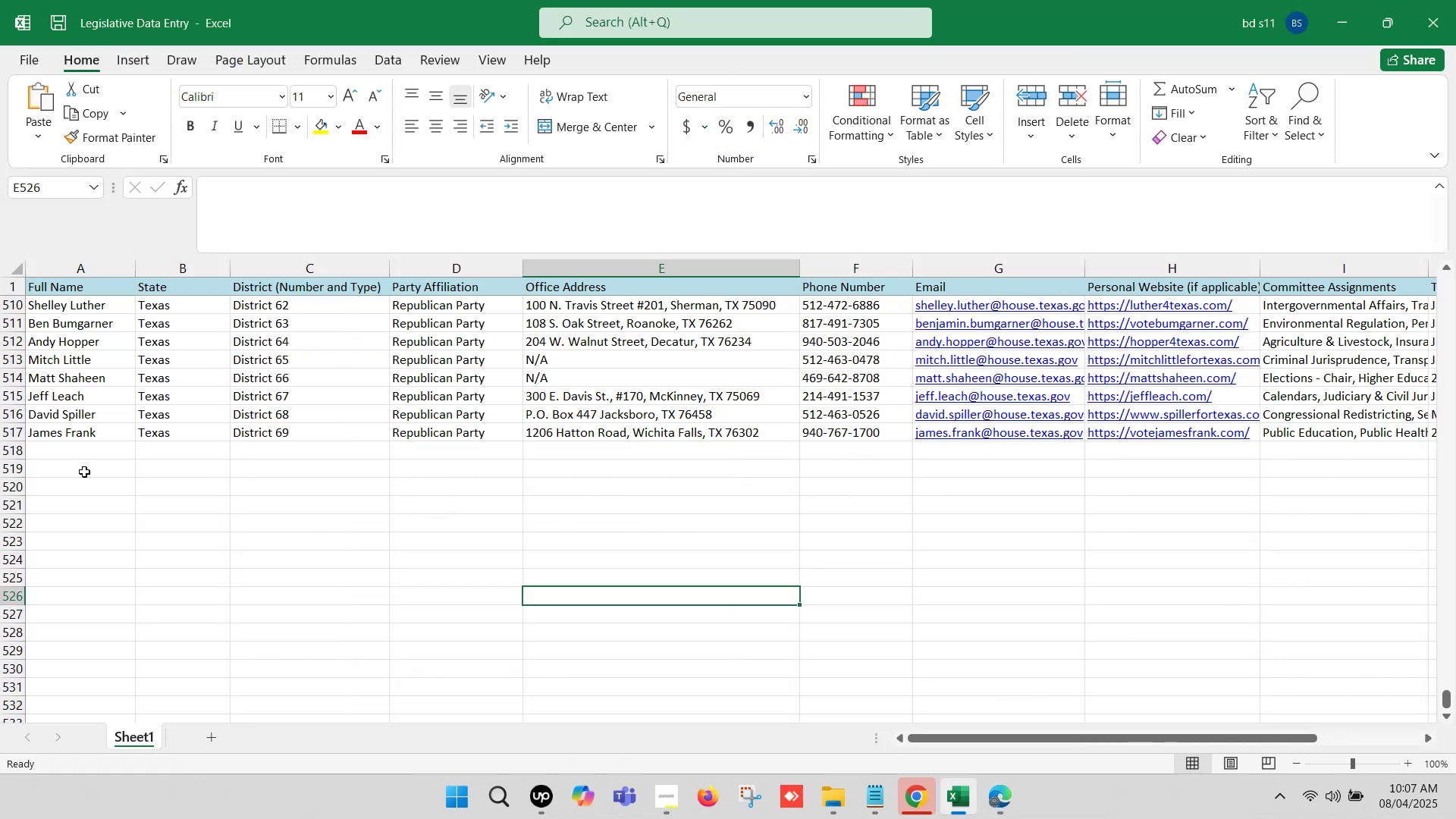 
left_click([61, 447])
 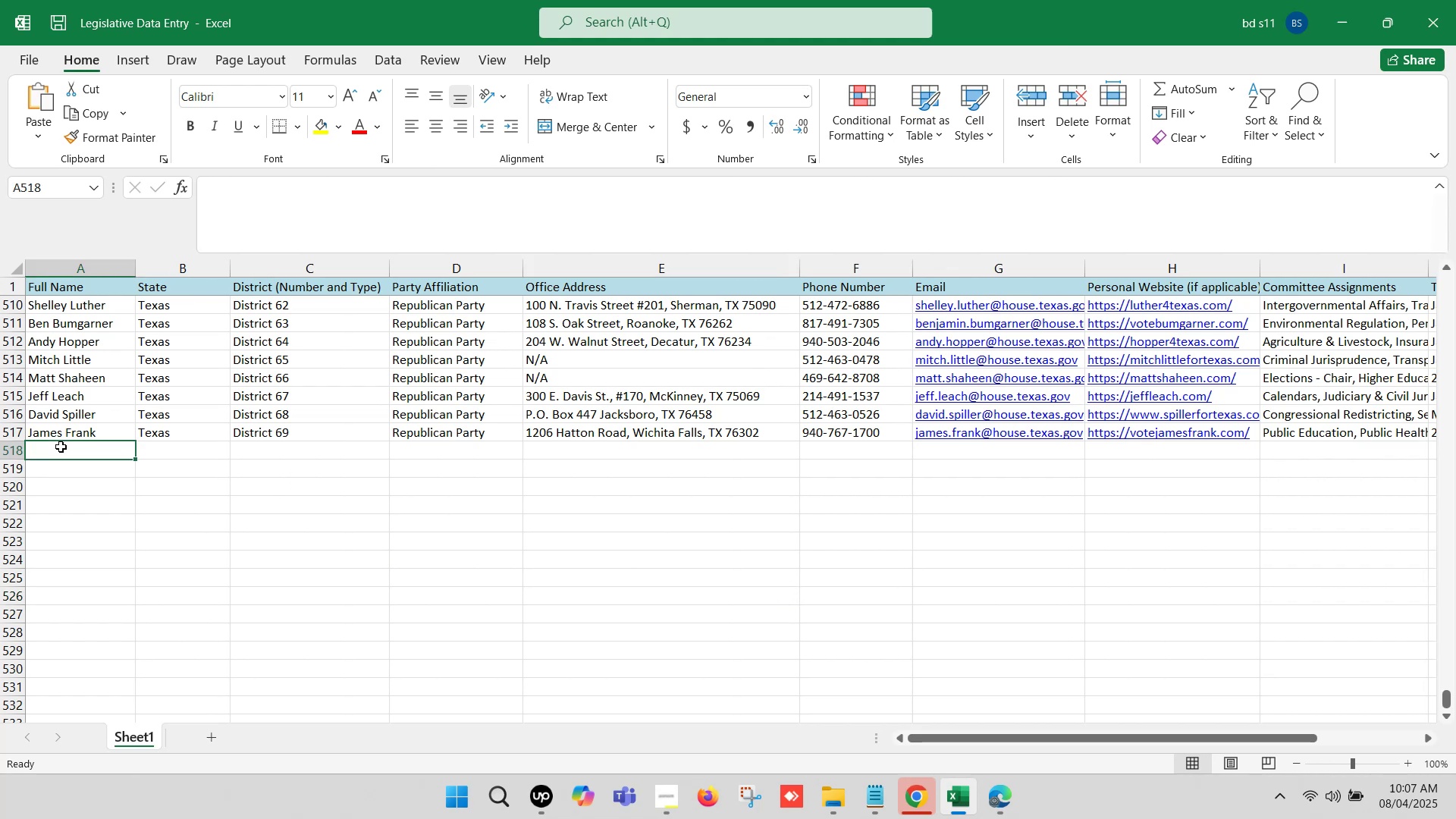 
double_click([61, 447])
 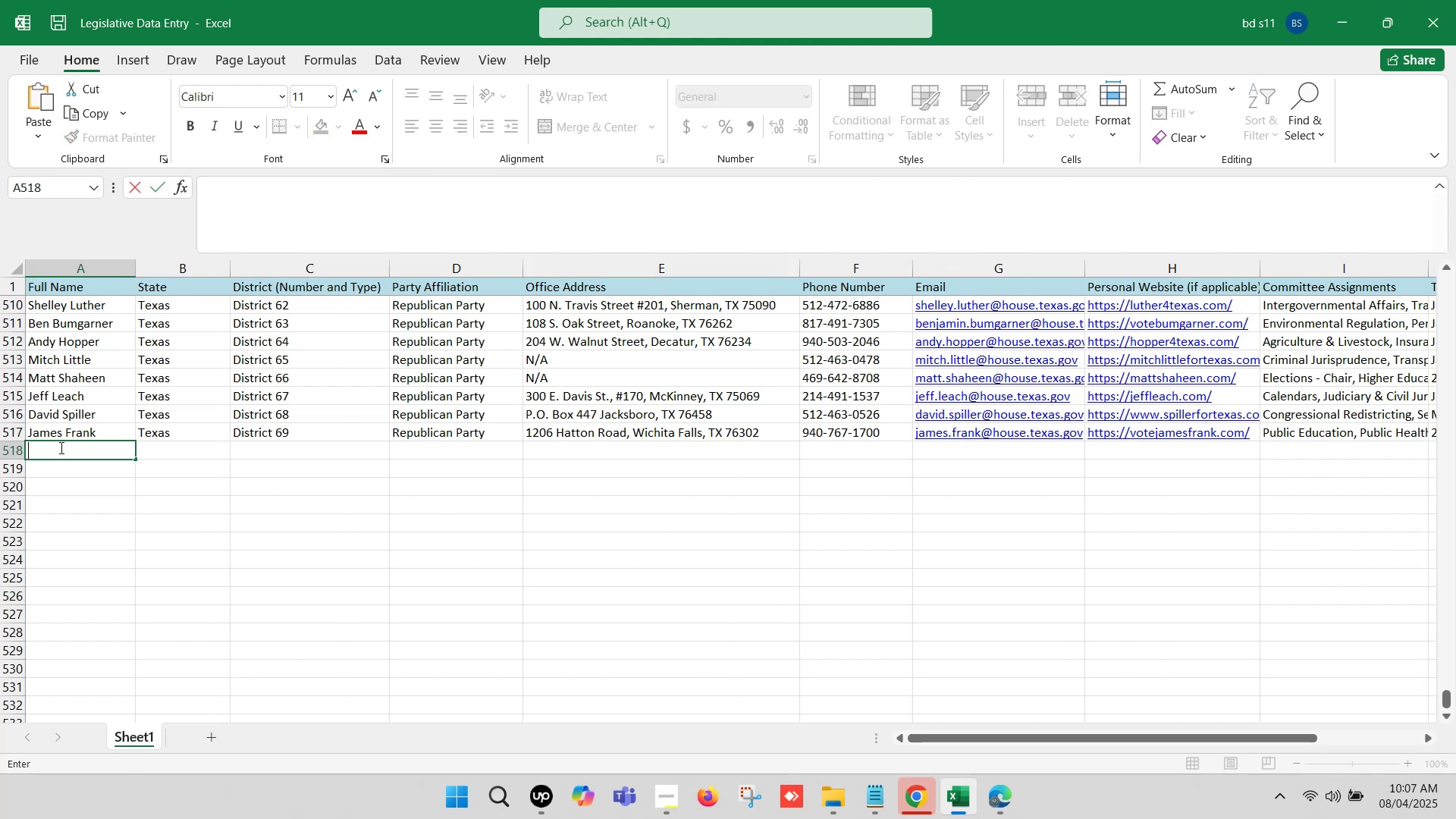 
key(Control+V)
 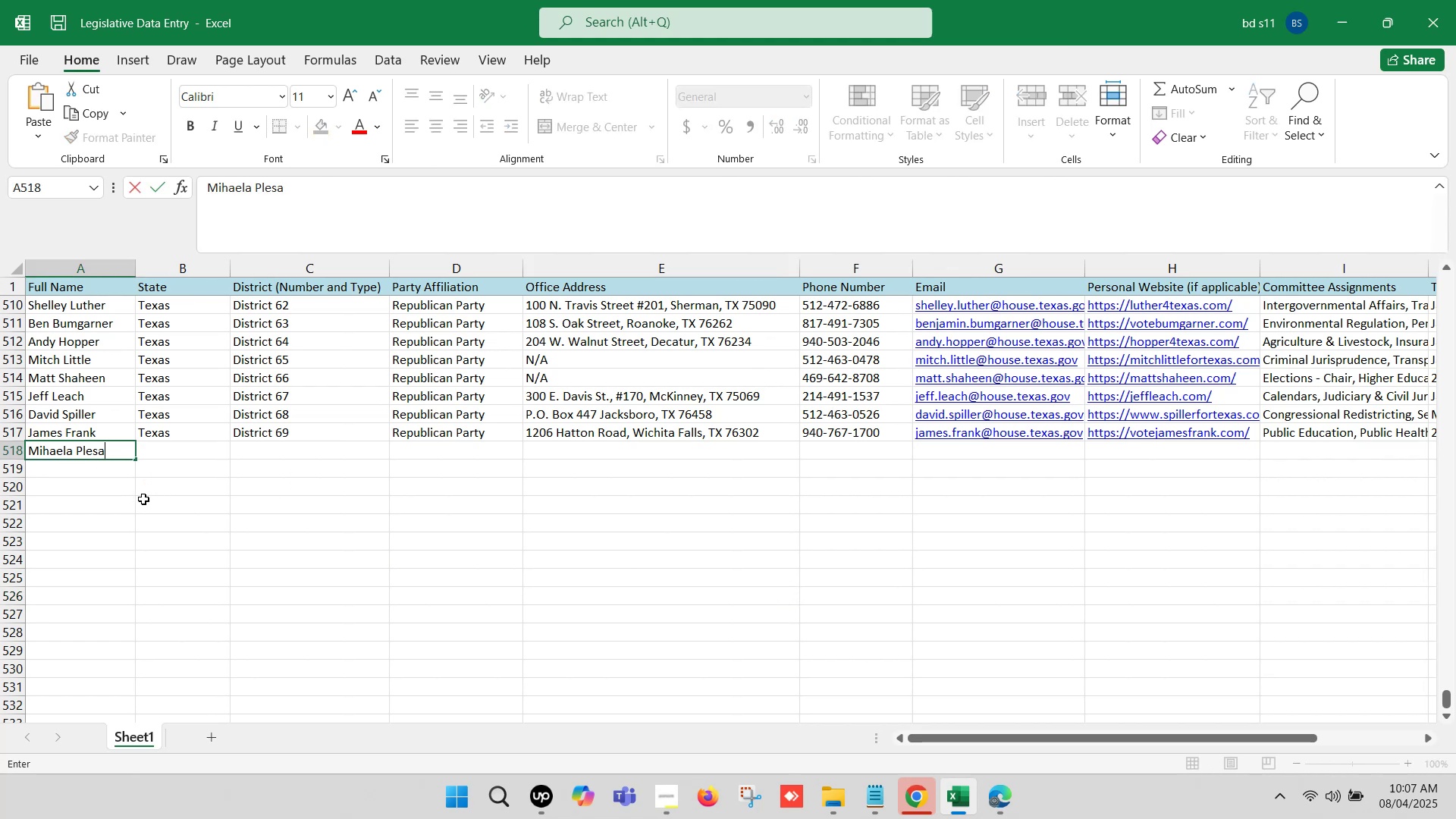 
left_click([139, 500])
 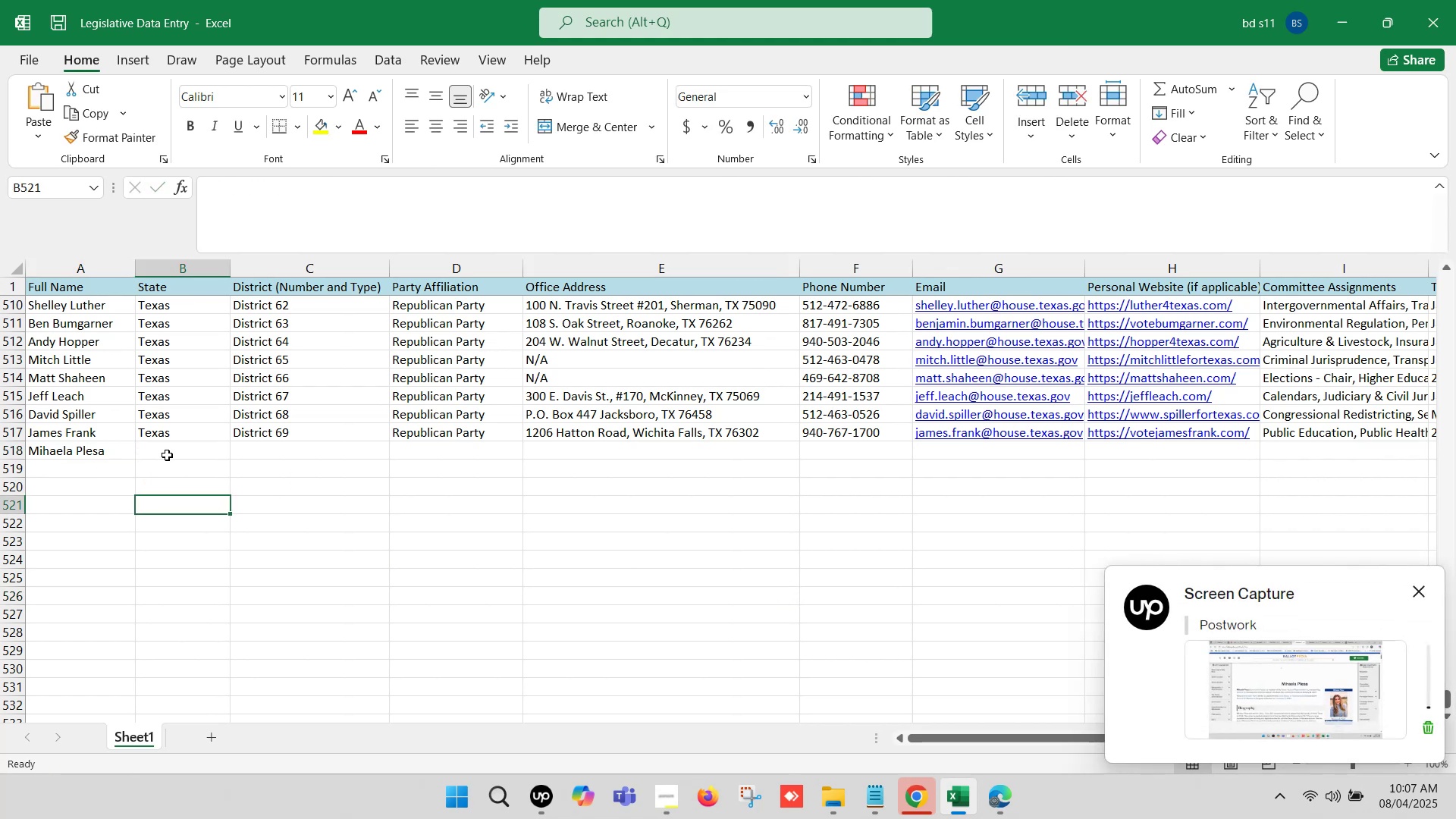 
left_click([169, 451])
 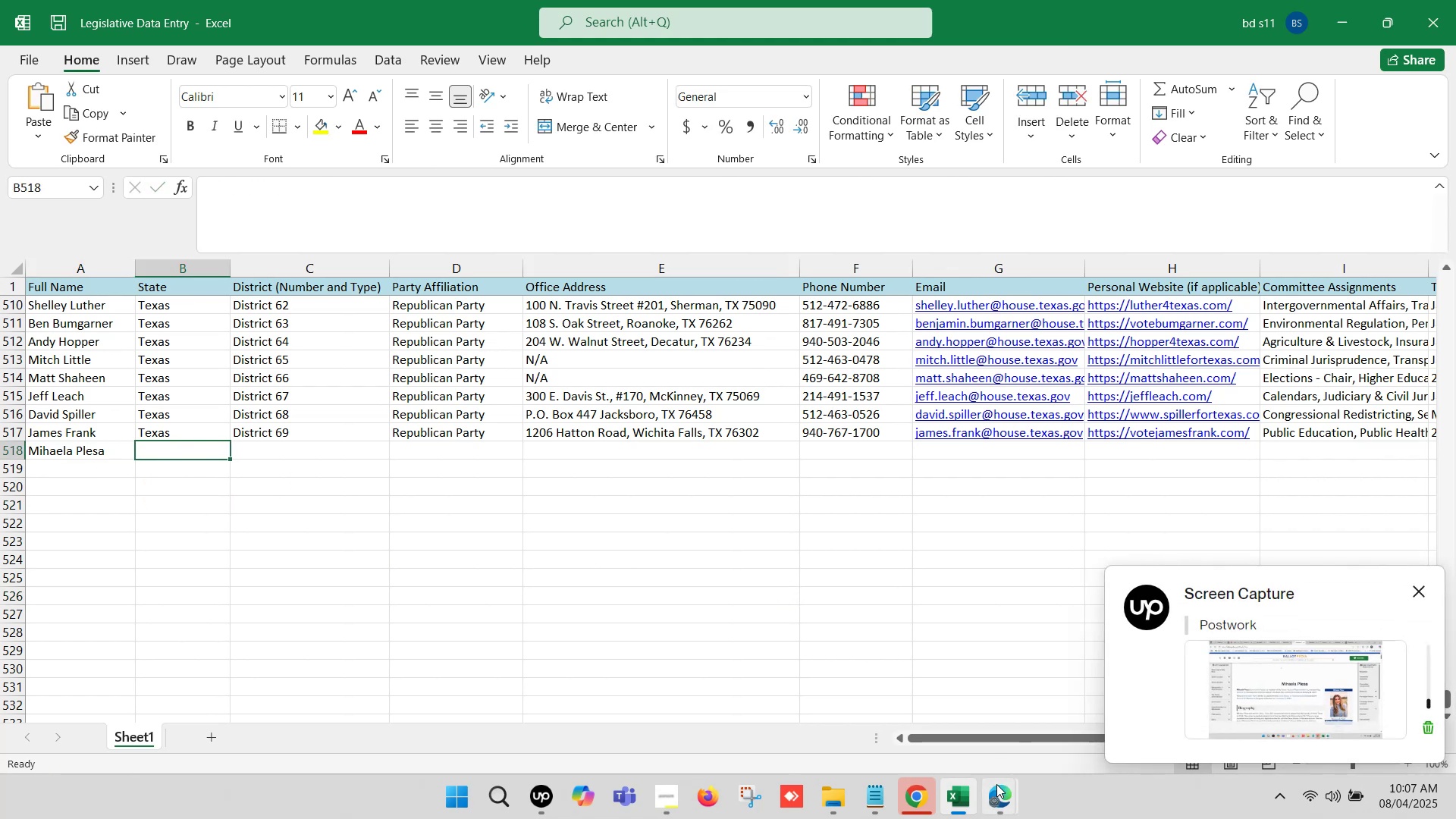 
left_click([997, 787])
 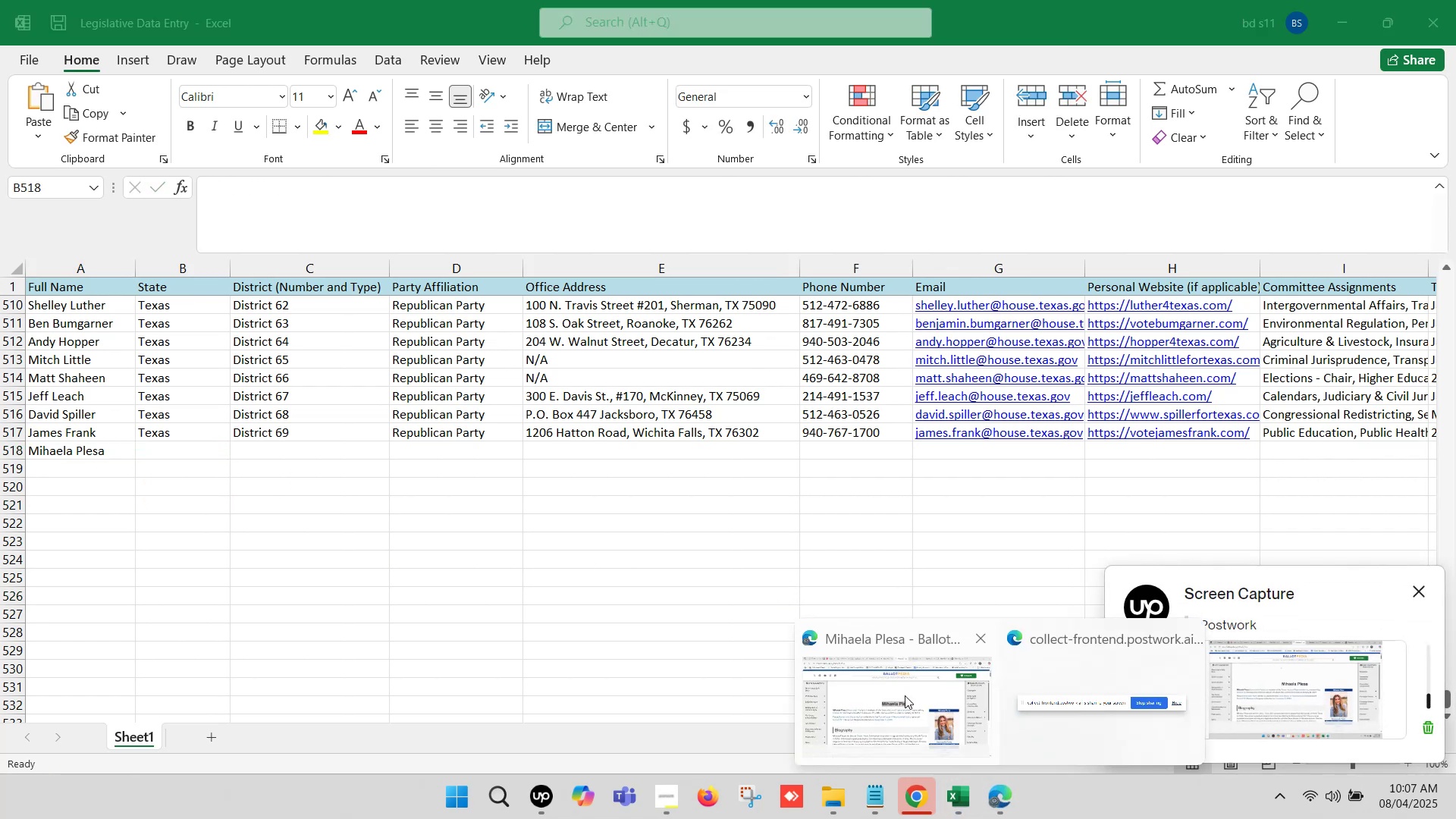 
left_click([878, 676])
 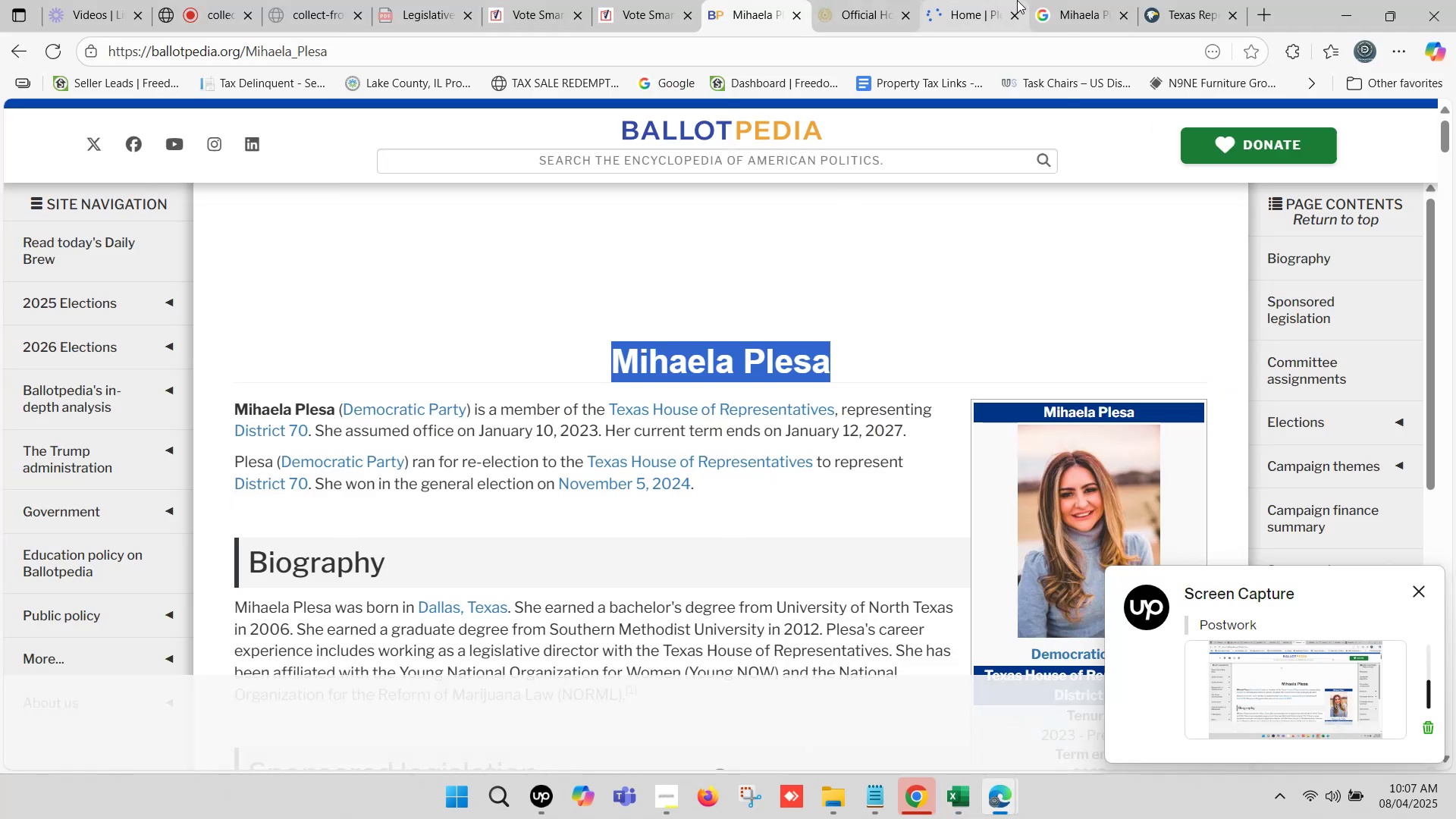 
left_click([1190, 0])
 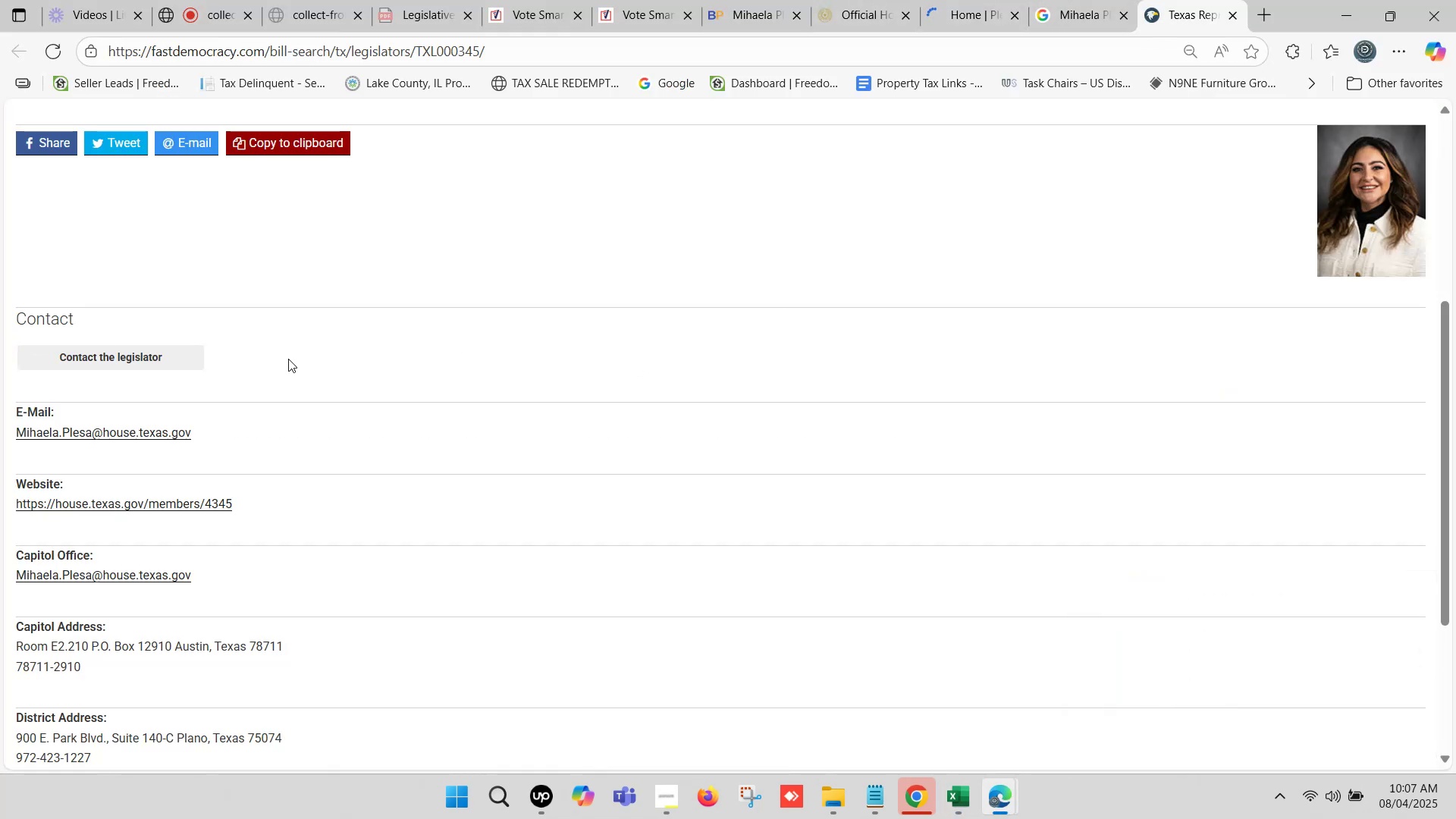 
scroll: coordinate [111, 370], scroll_direction: down, amount: 1.0
 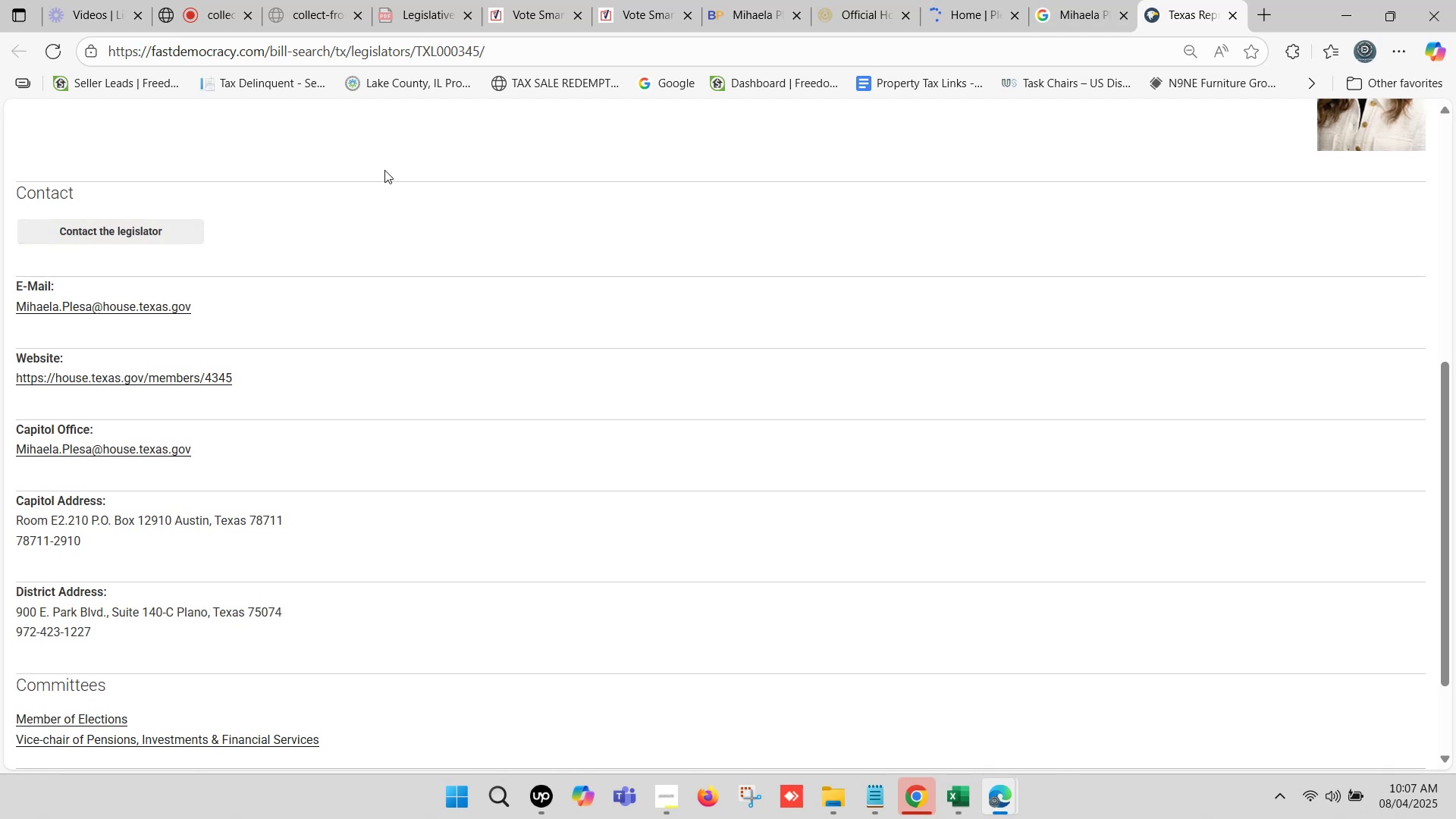 
left_click([651, 0])
 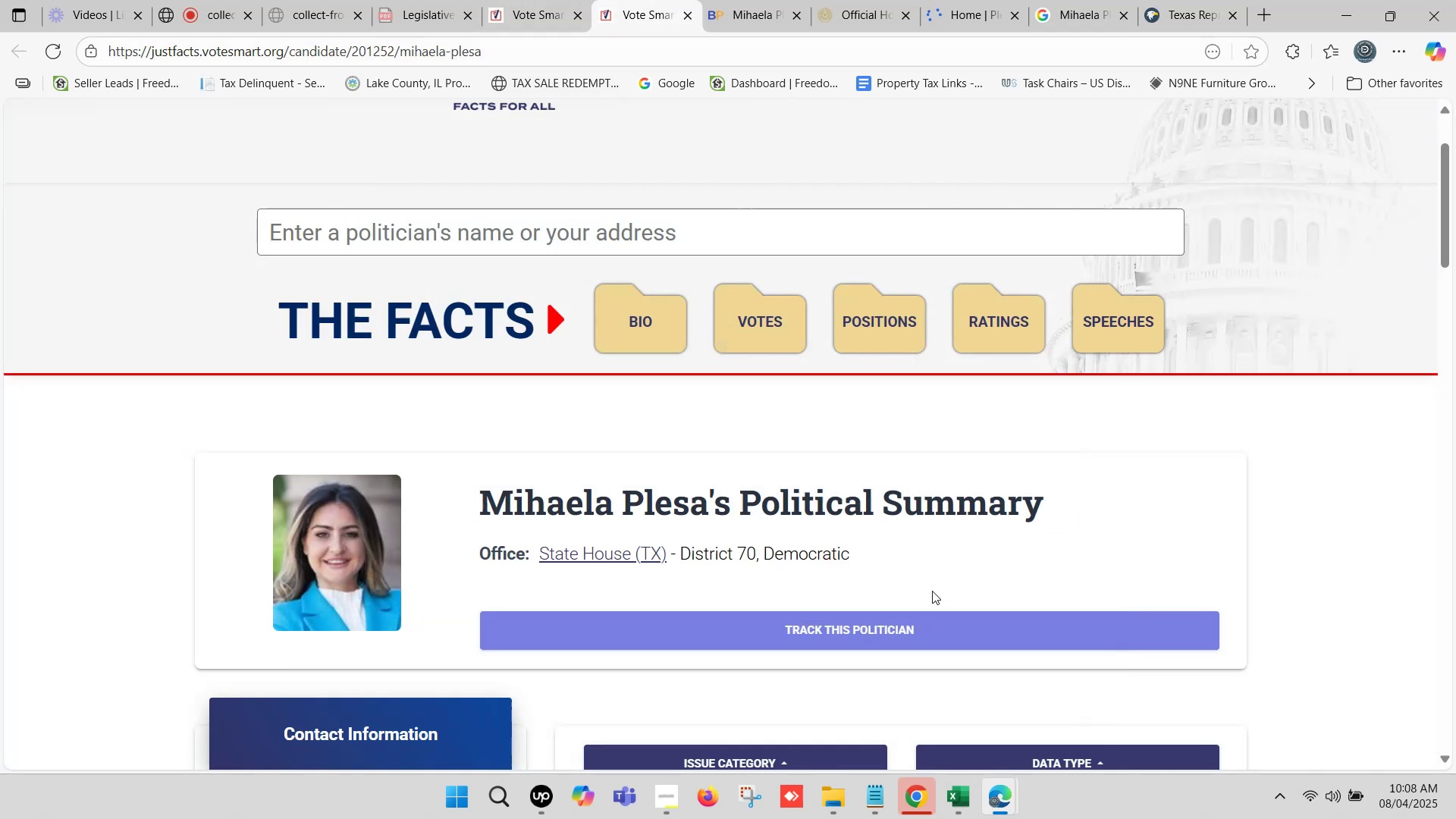 
scroll: coordinate [683, 441], scroll_direction: down, amount: 1.0
 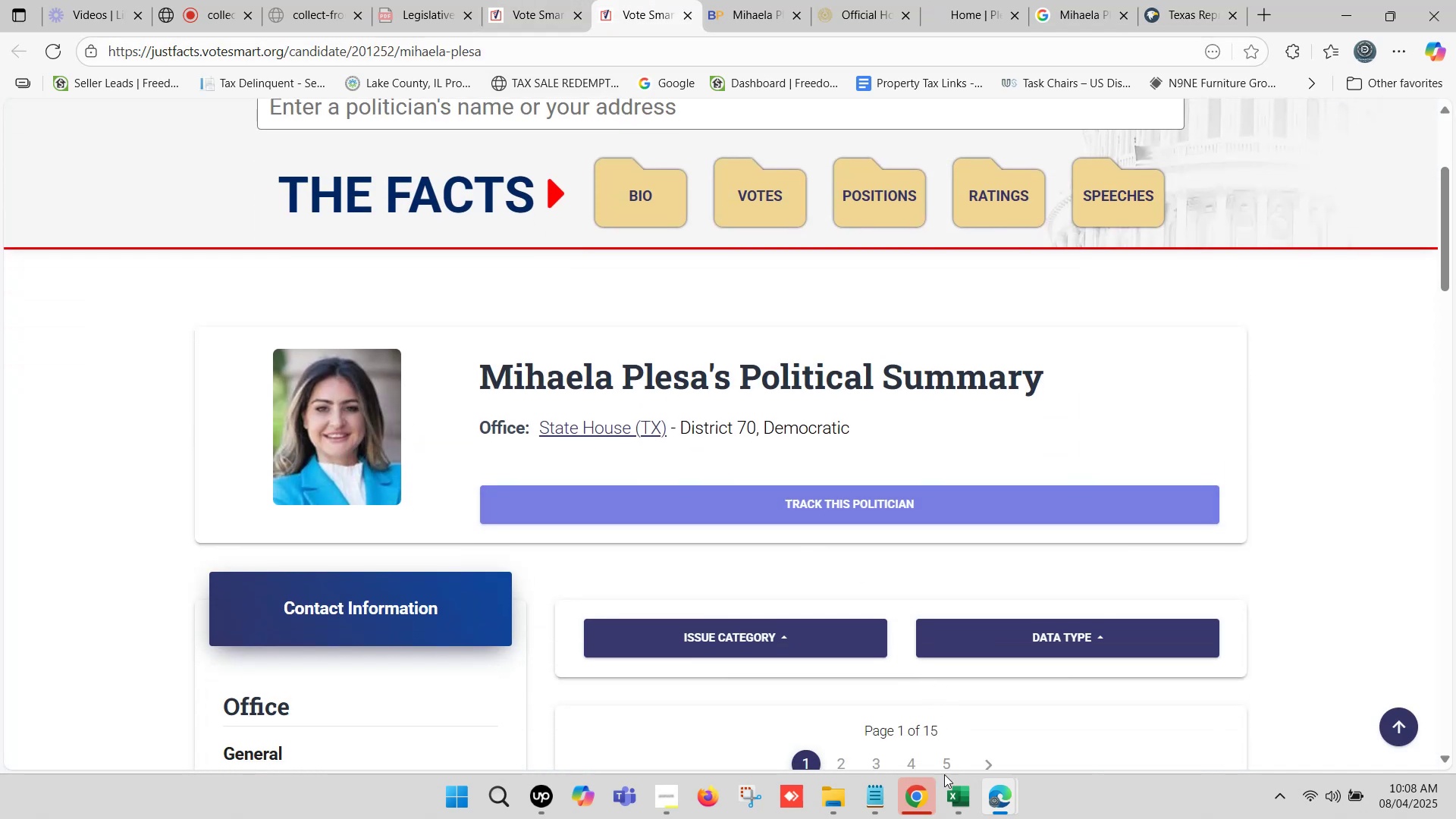 
left_click([946, 805])
 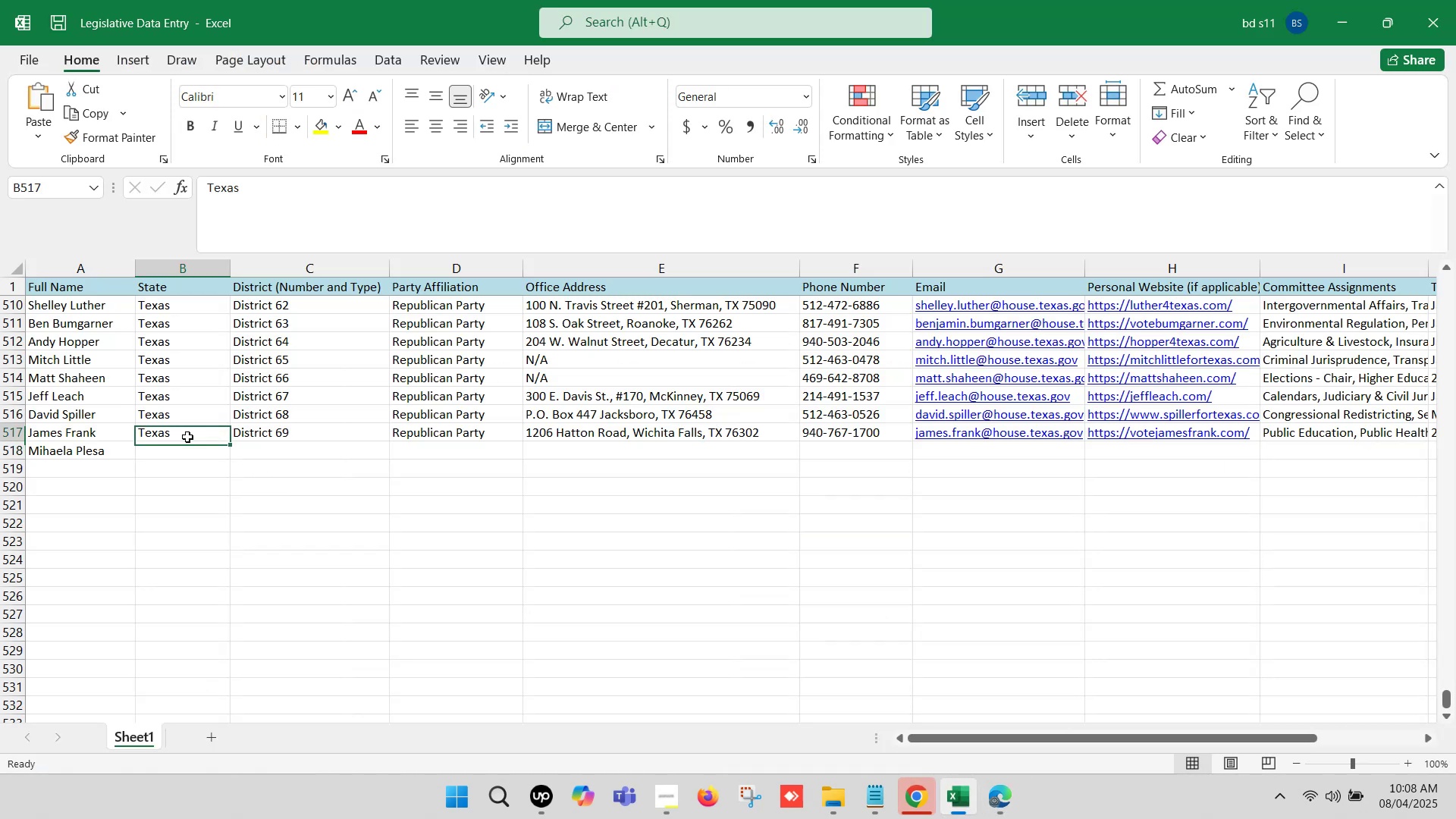 
key(Control+C)
 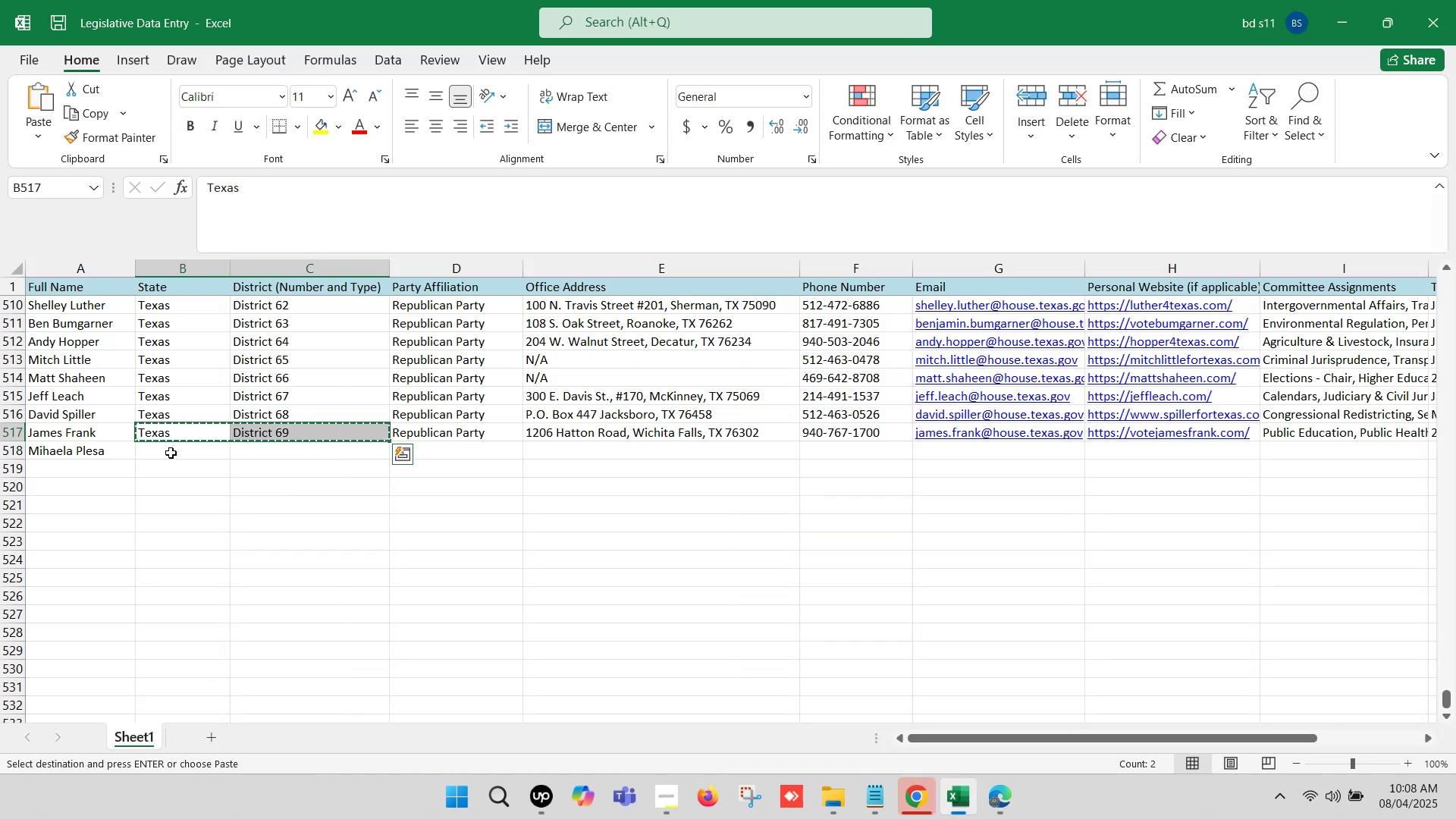 
left_click([171, 452])
 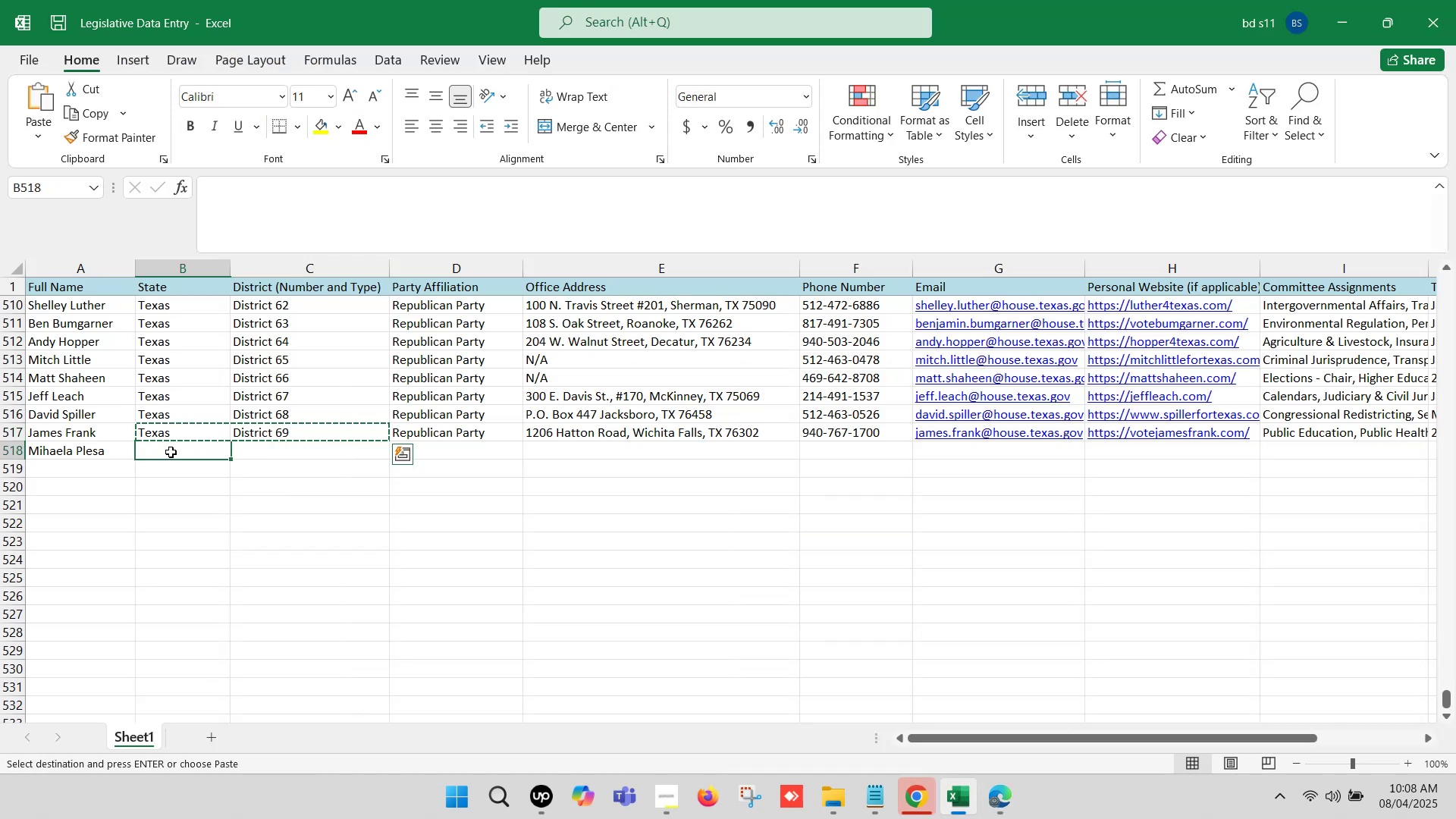 
key(Control+V)
 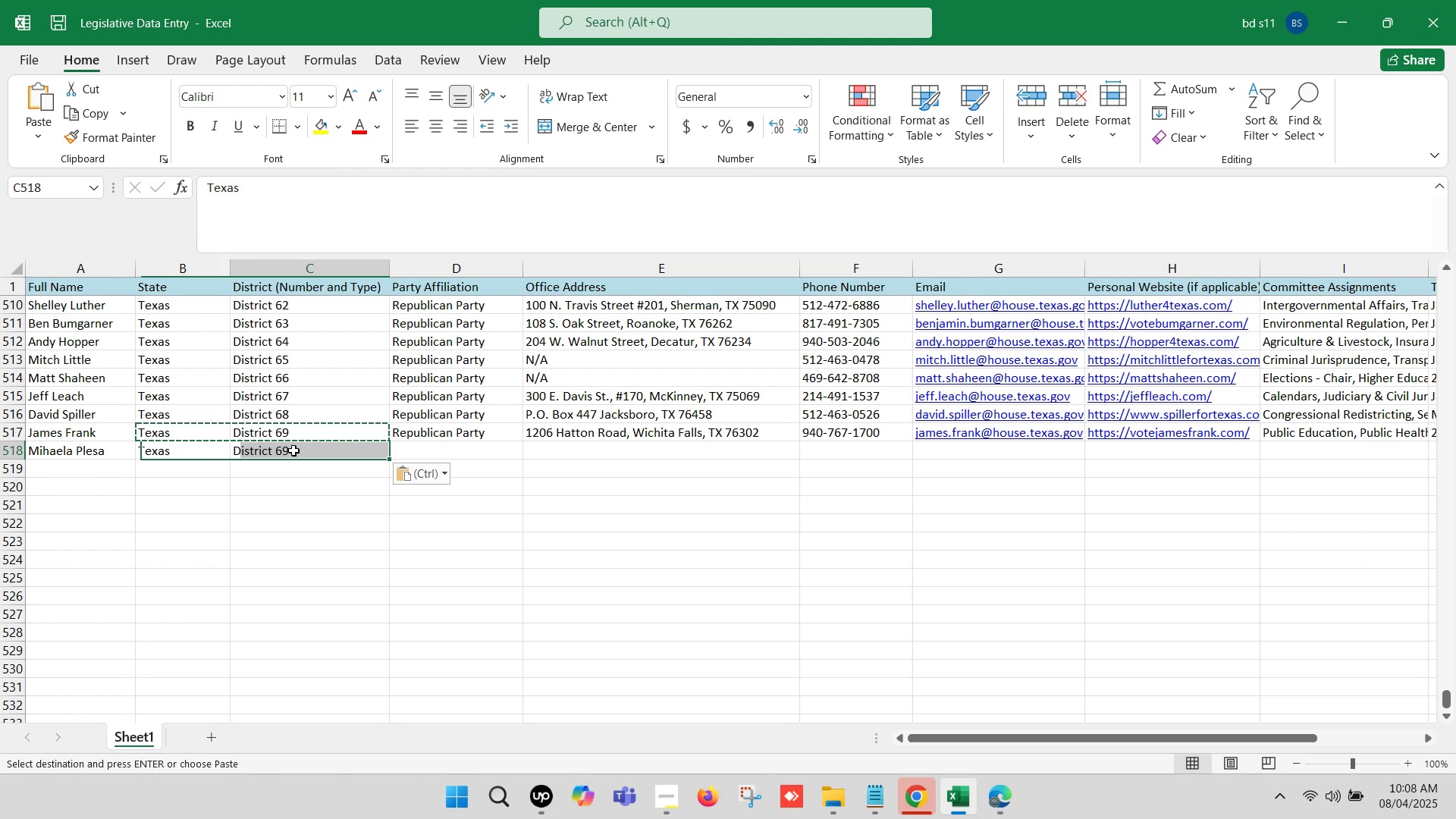 
double_click([293, 450])
 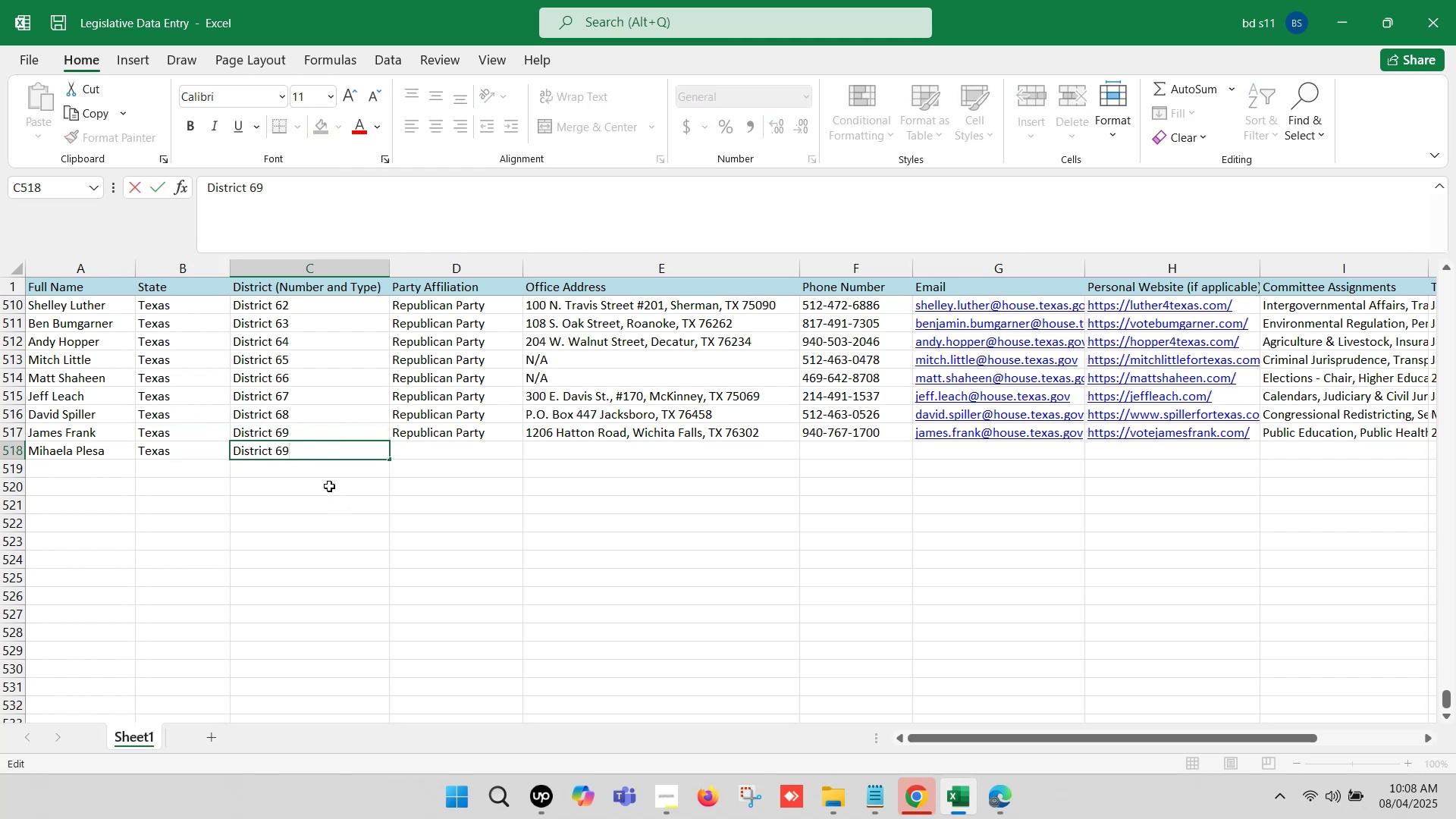 
key(Backspace)
key(Backspace)
type(70)
 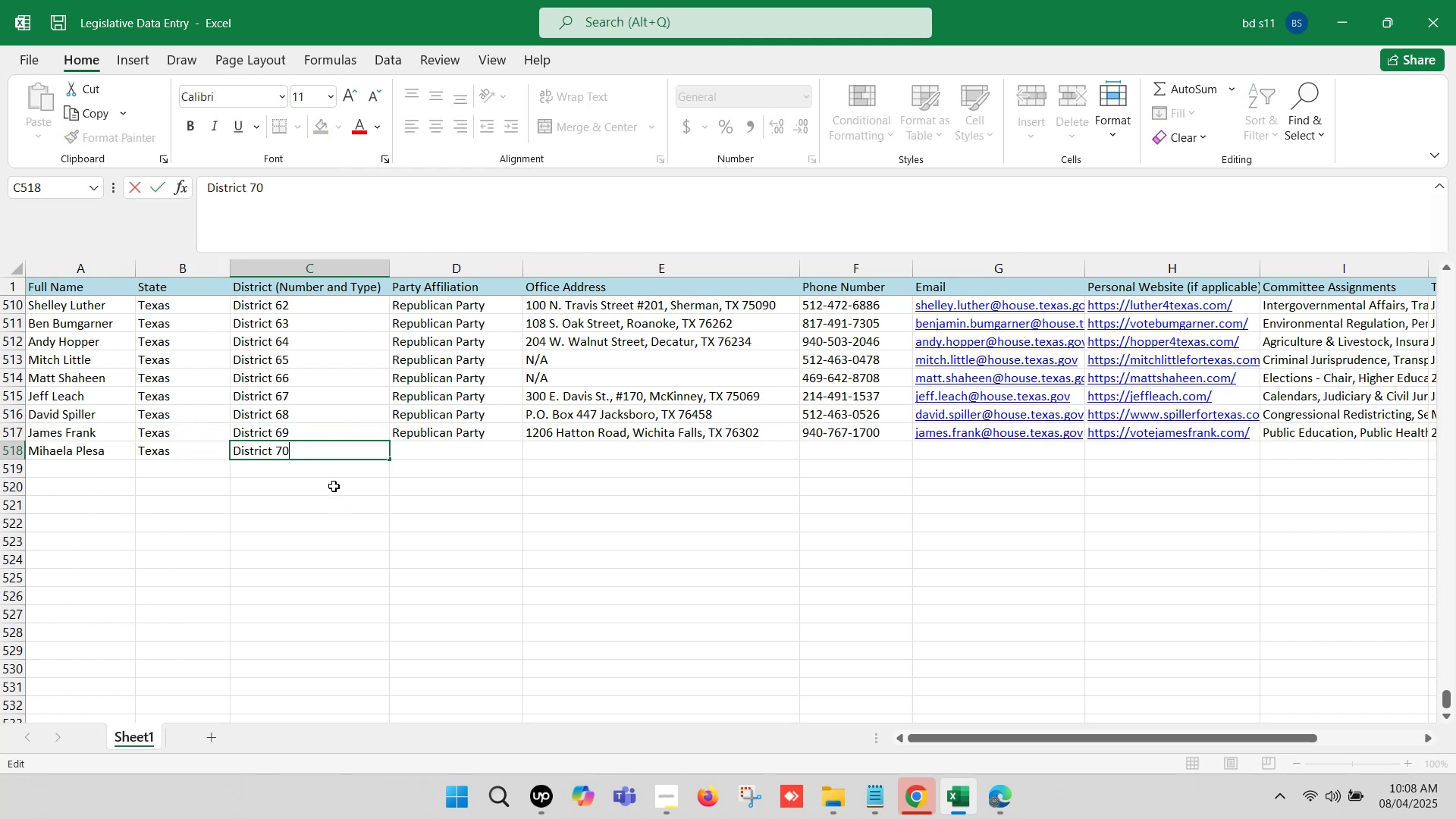 
left_click([334, 498])
 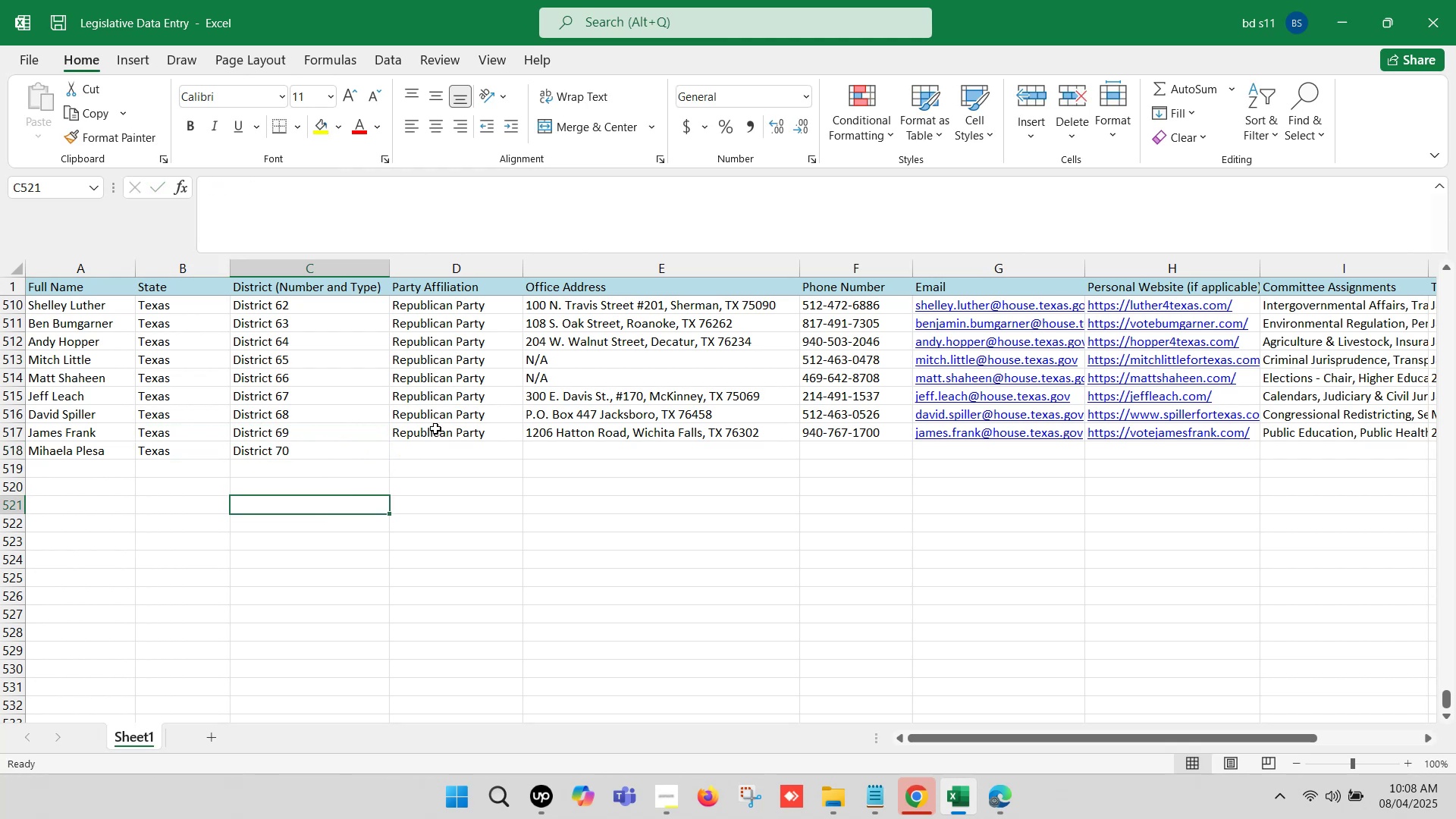 
scroll: coordinate [436, 394], scroll_direction: up, amount: 4.0
 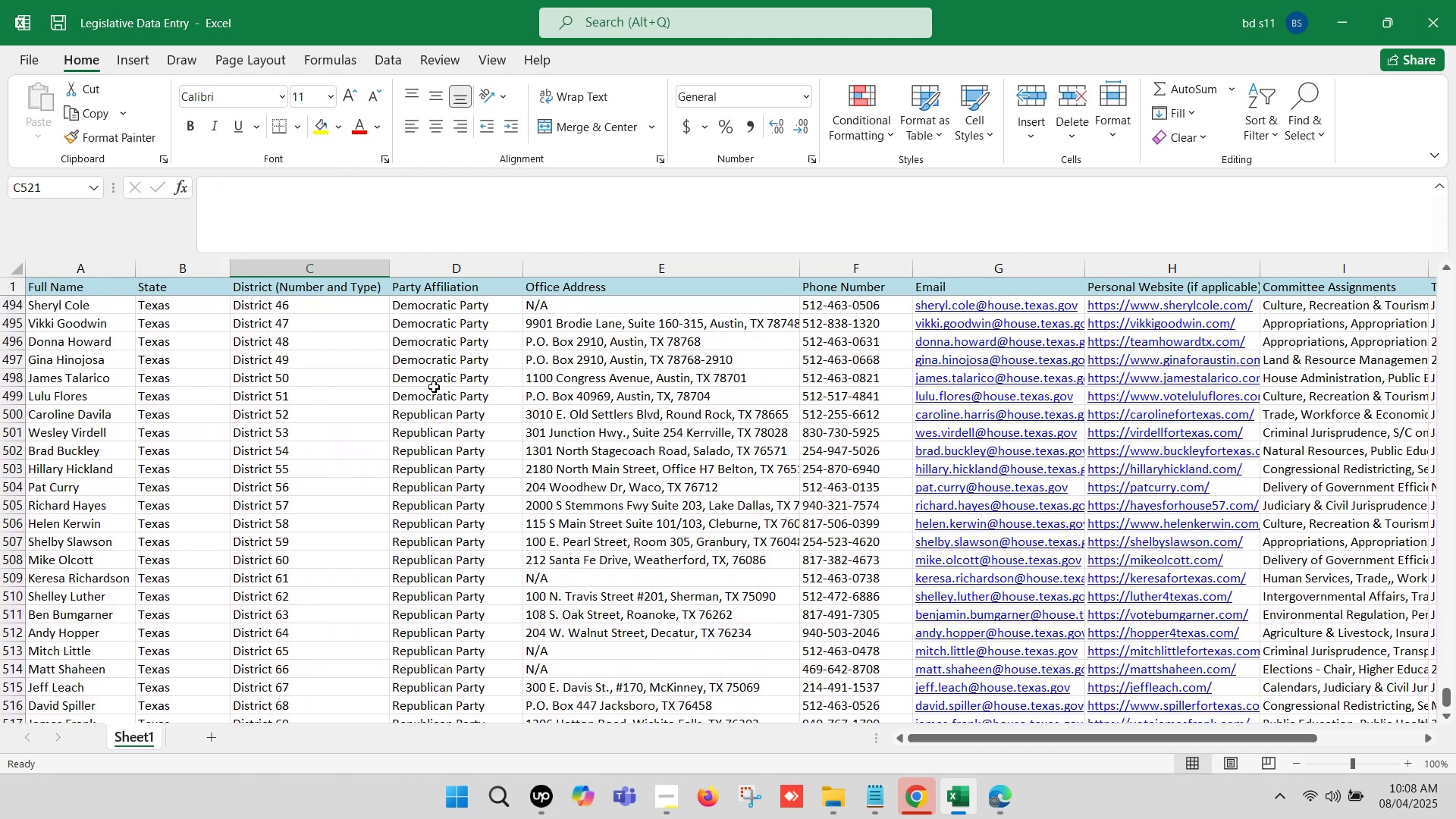 
left_click([434, 382])
 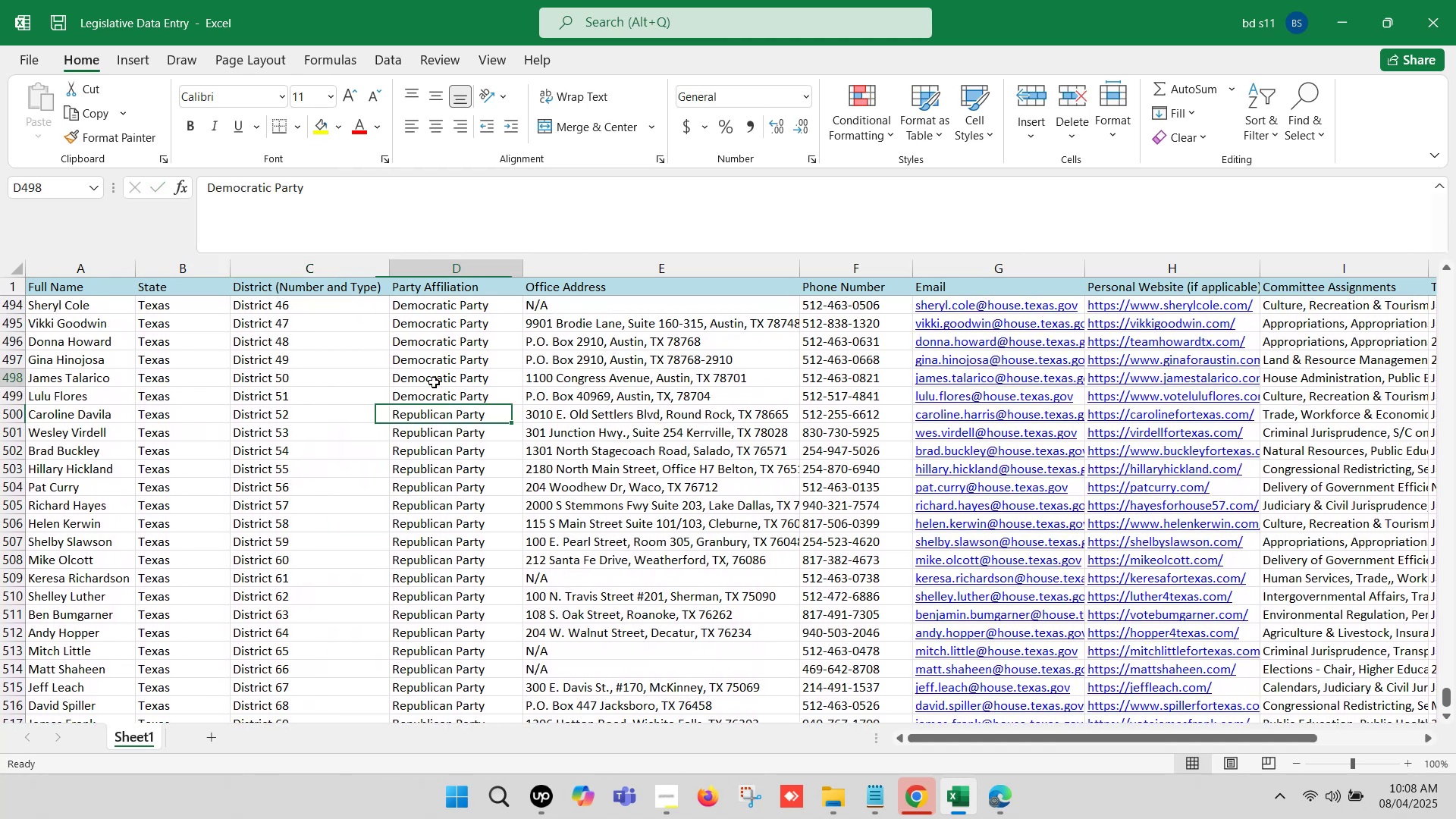 
key(Control+ControlLeft)
 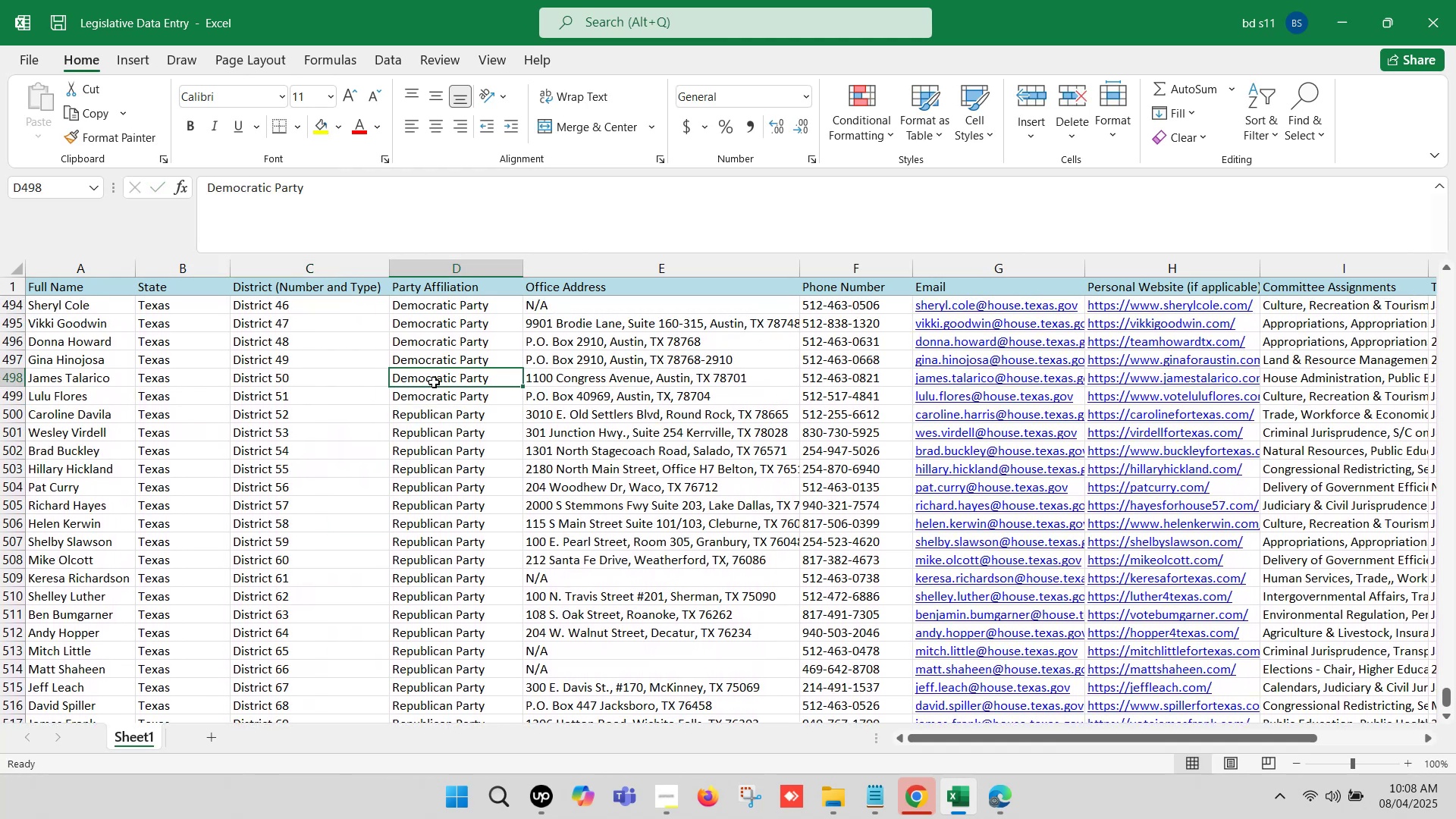 
key(Control+C)
 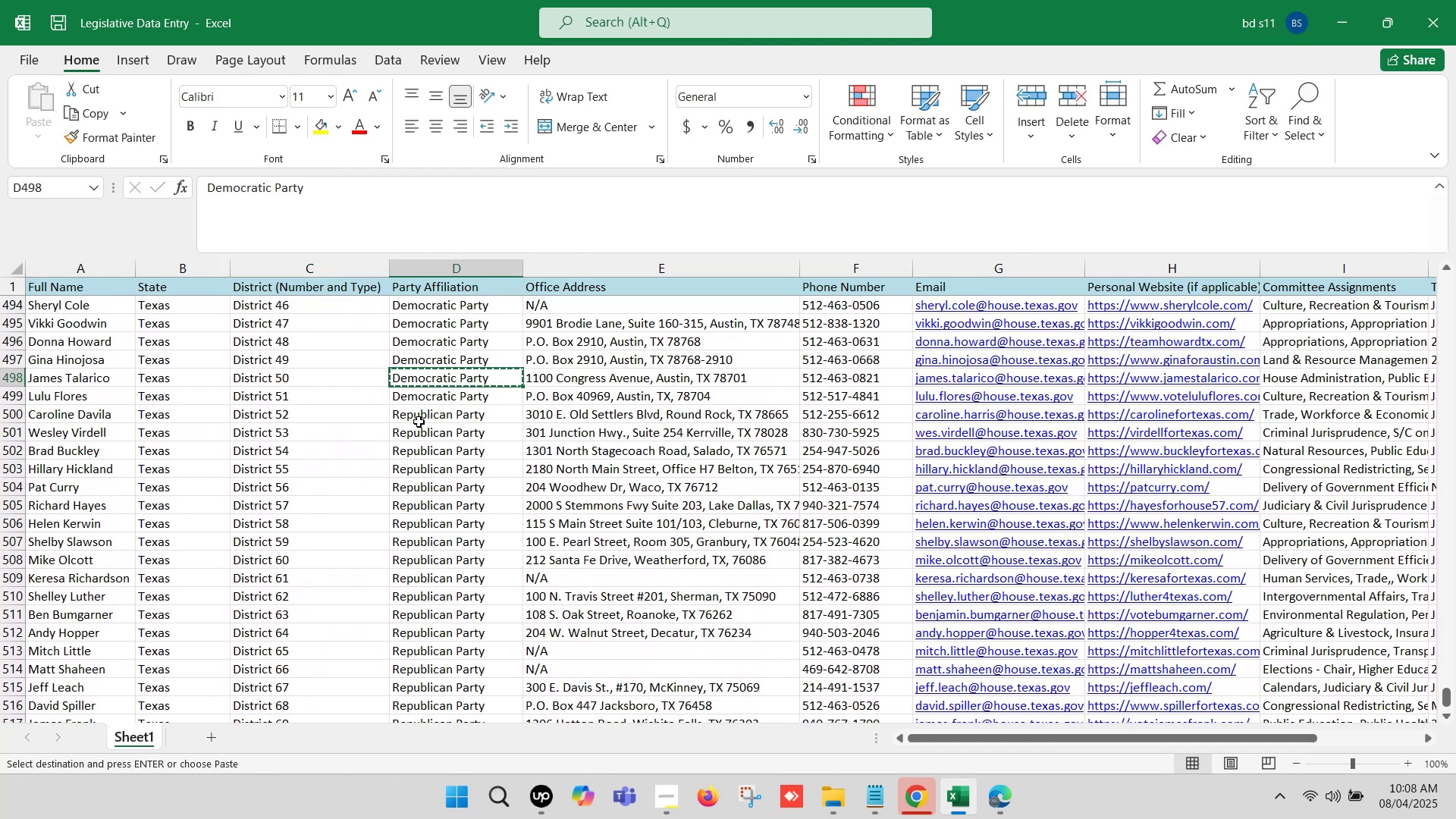 
scroll: coordinate [423, 425], scroll_direction: down, amount: 3.0
 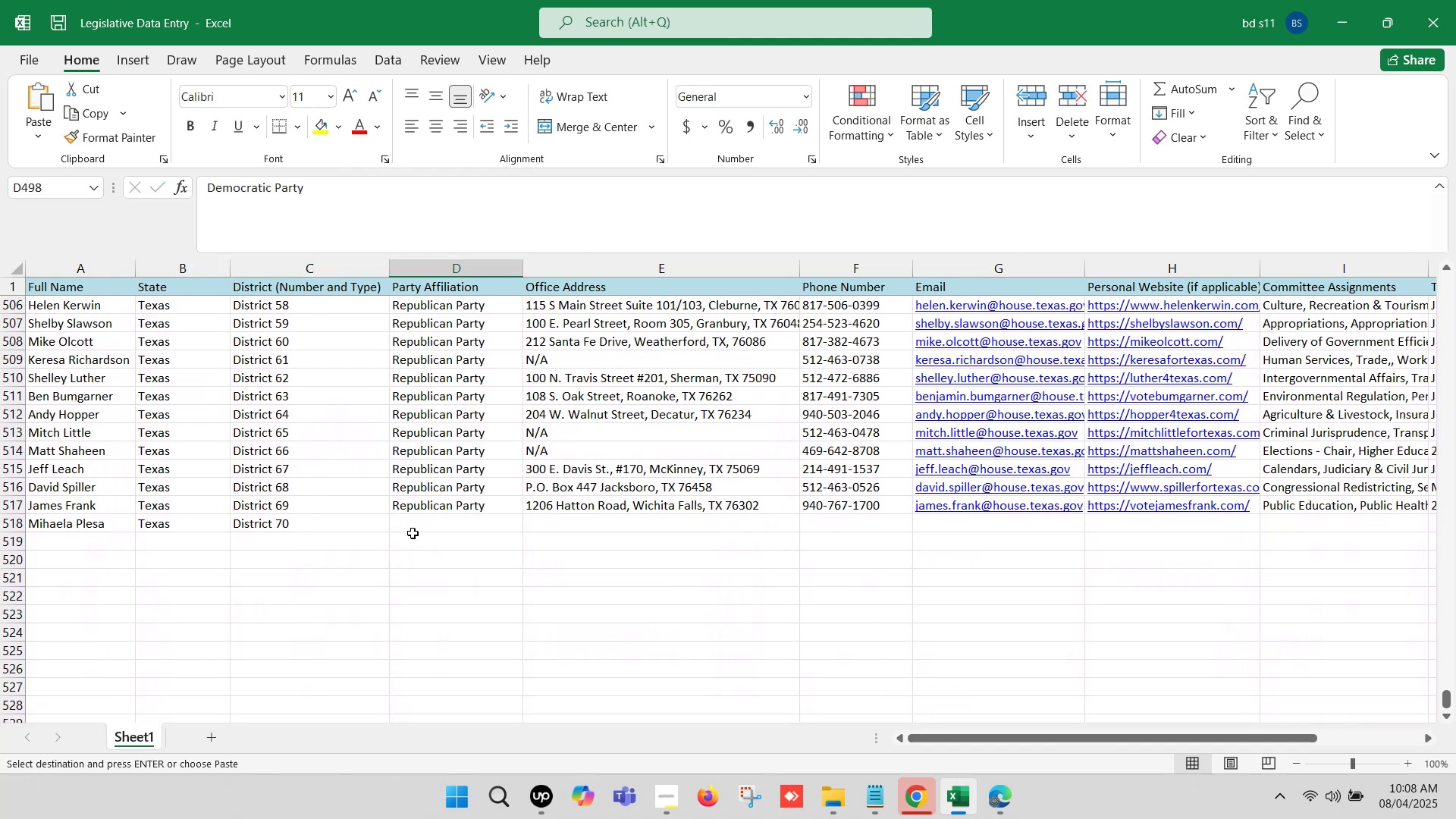 
left_click([413, 524])
 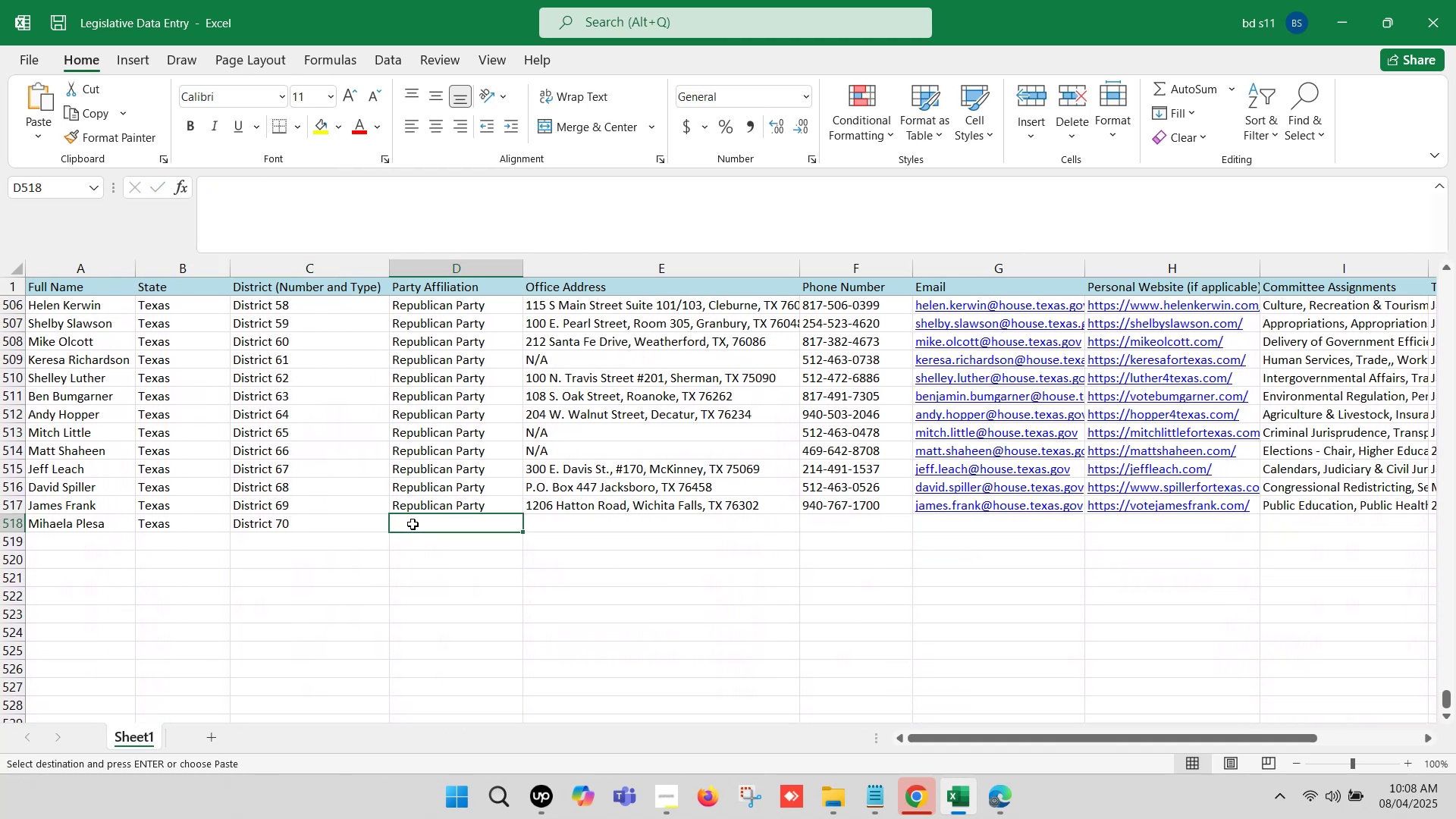 
key(Control+V)
 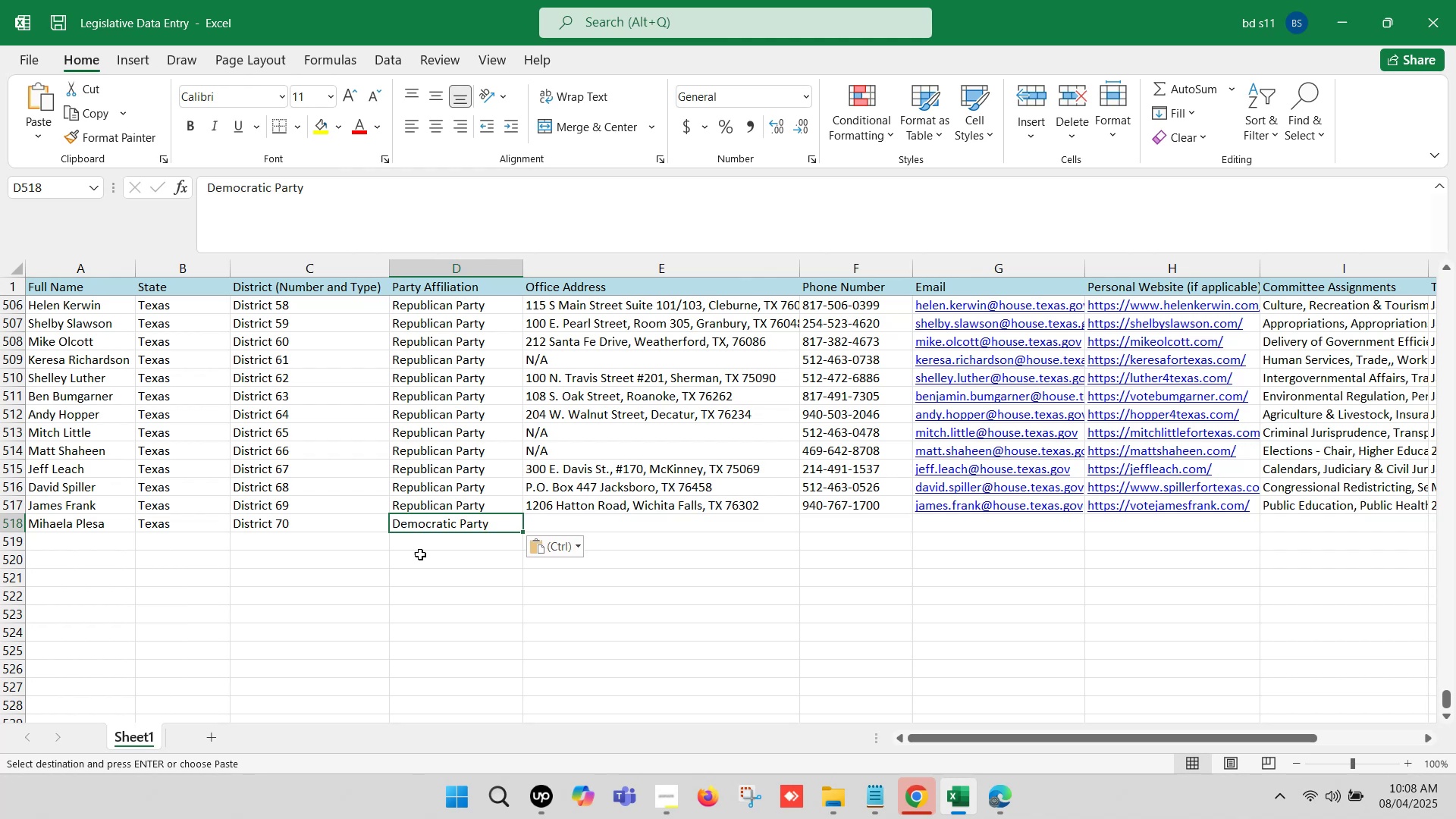 
left_click([400, 576])
 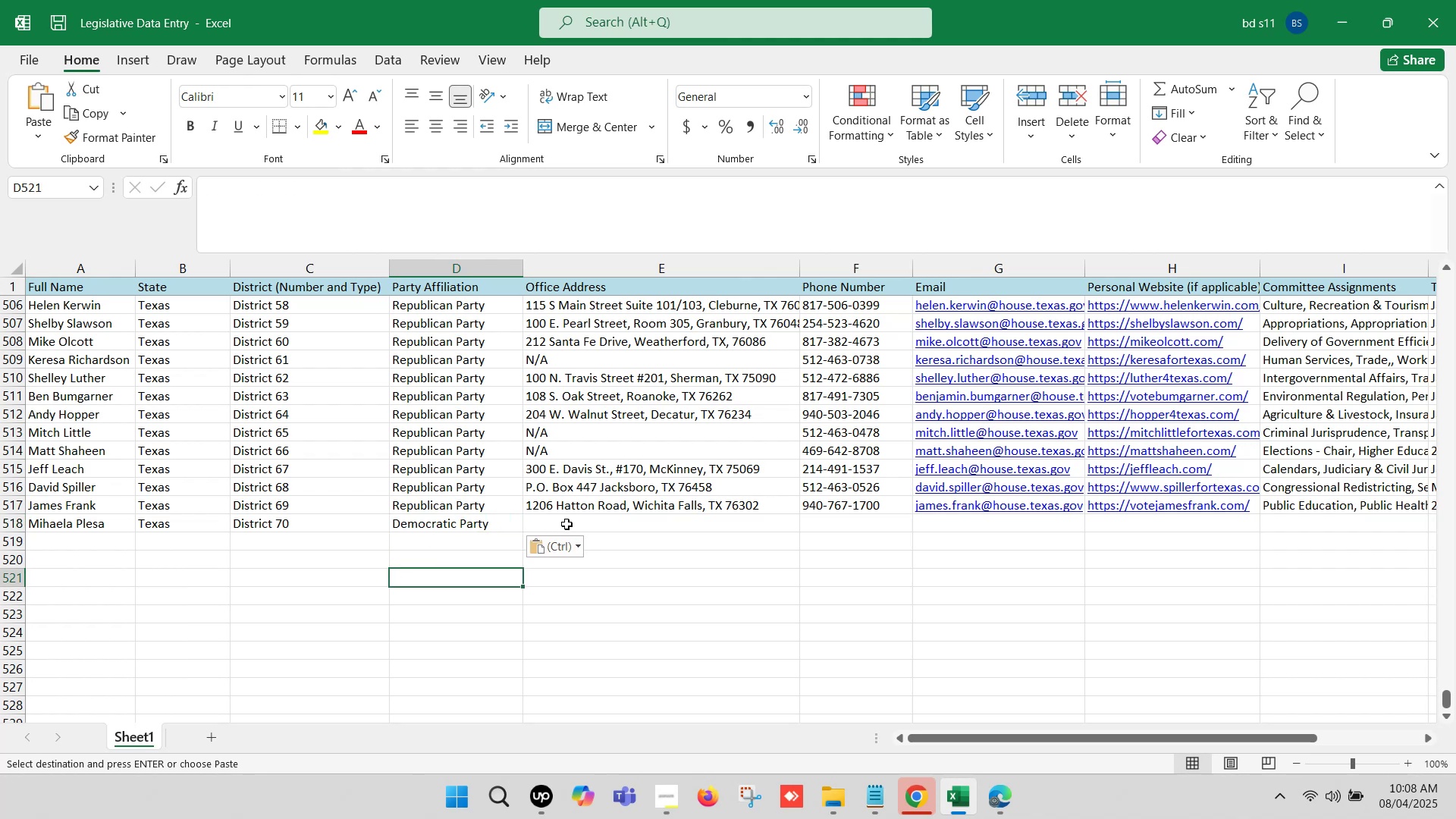 
left_click([566, 524])
 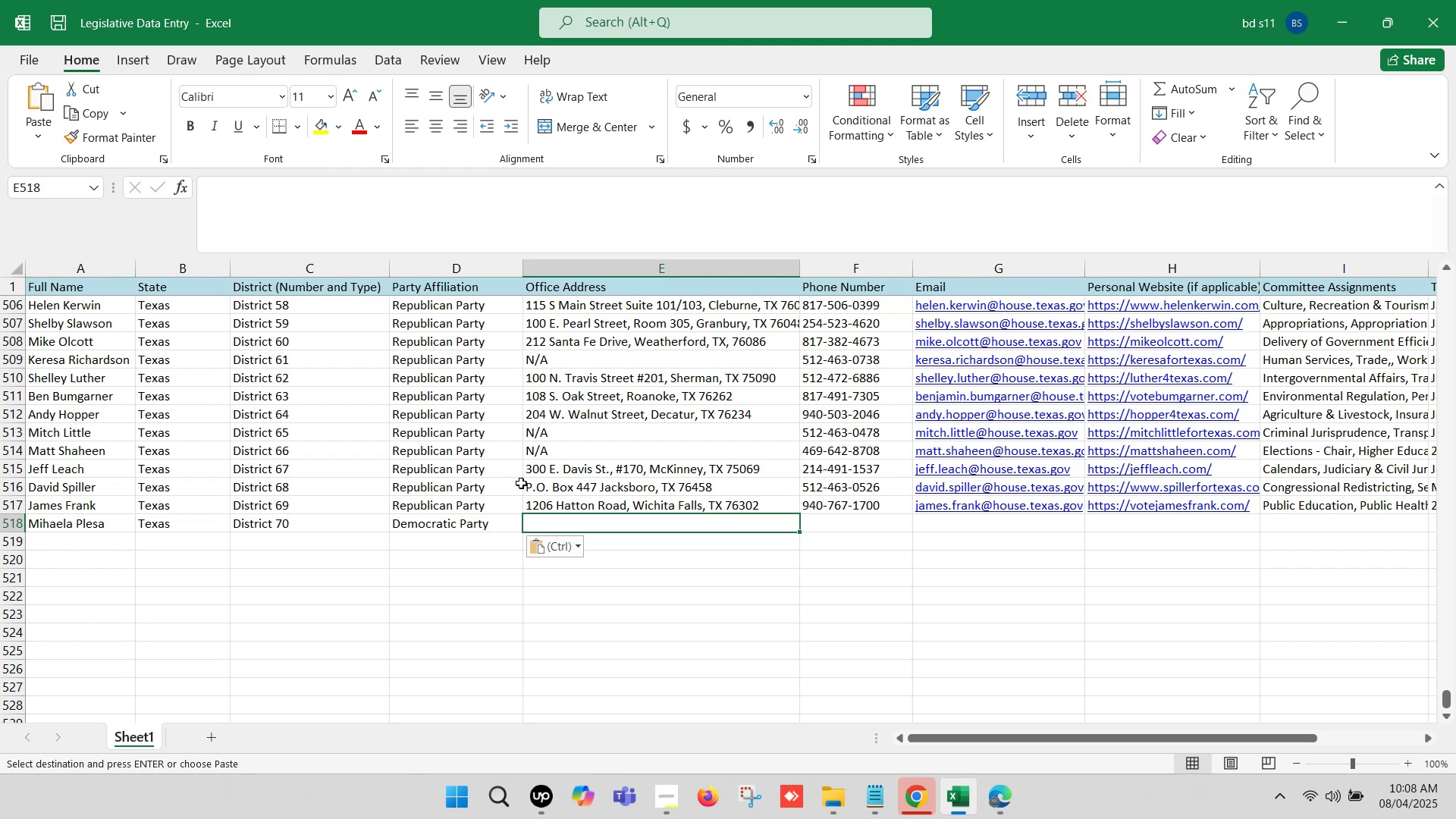 
wait(15.54)
 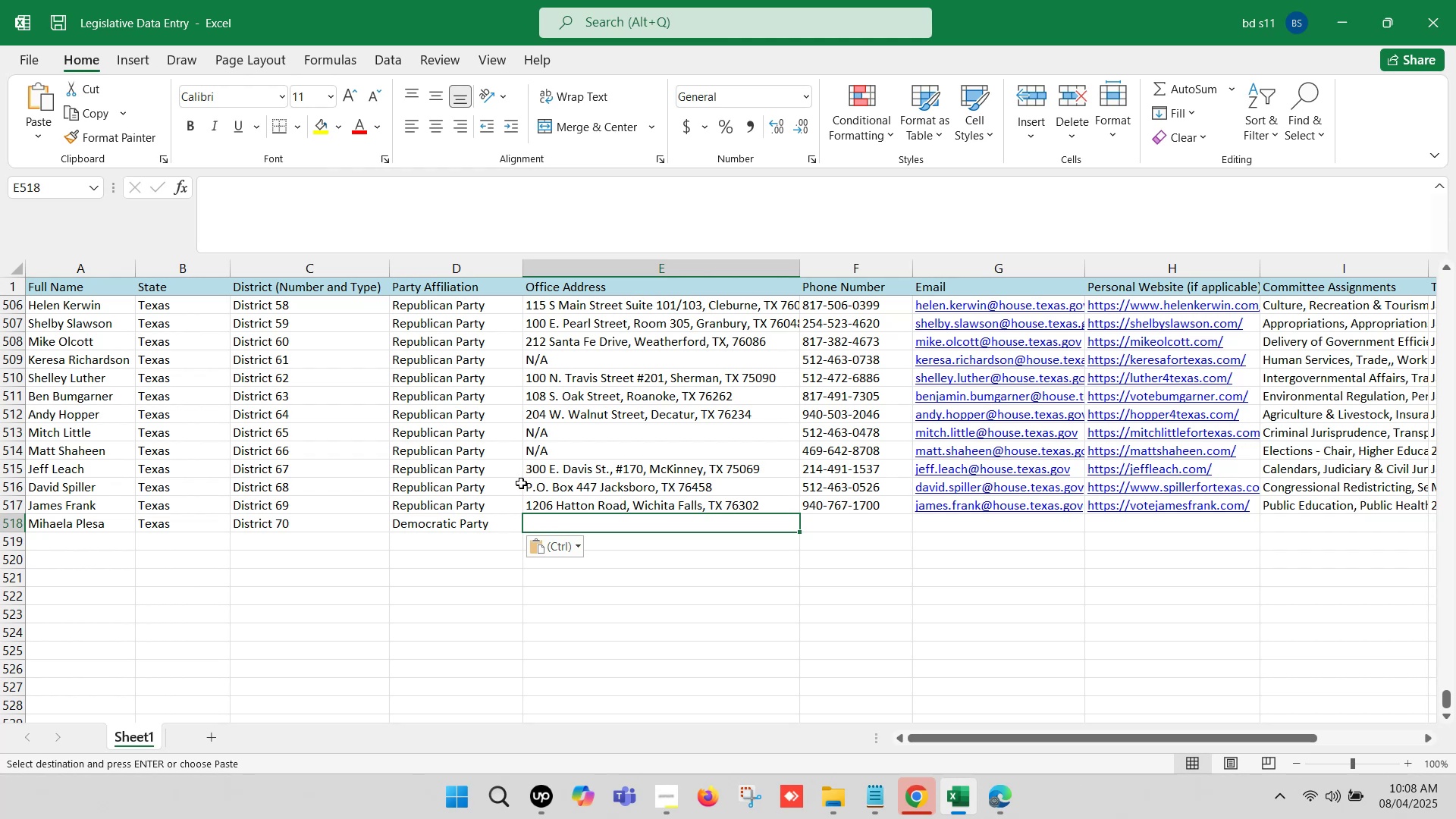 
left_click([585, 523])
 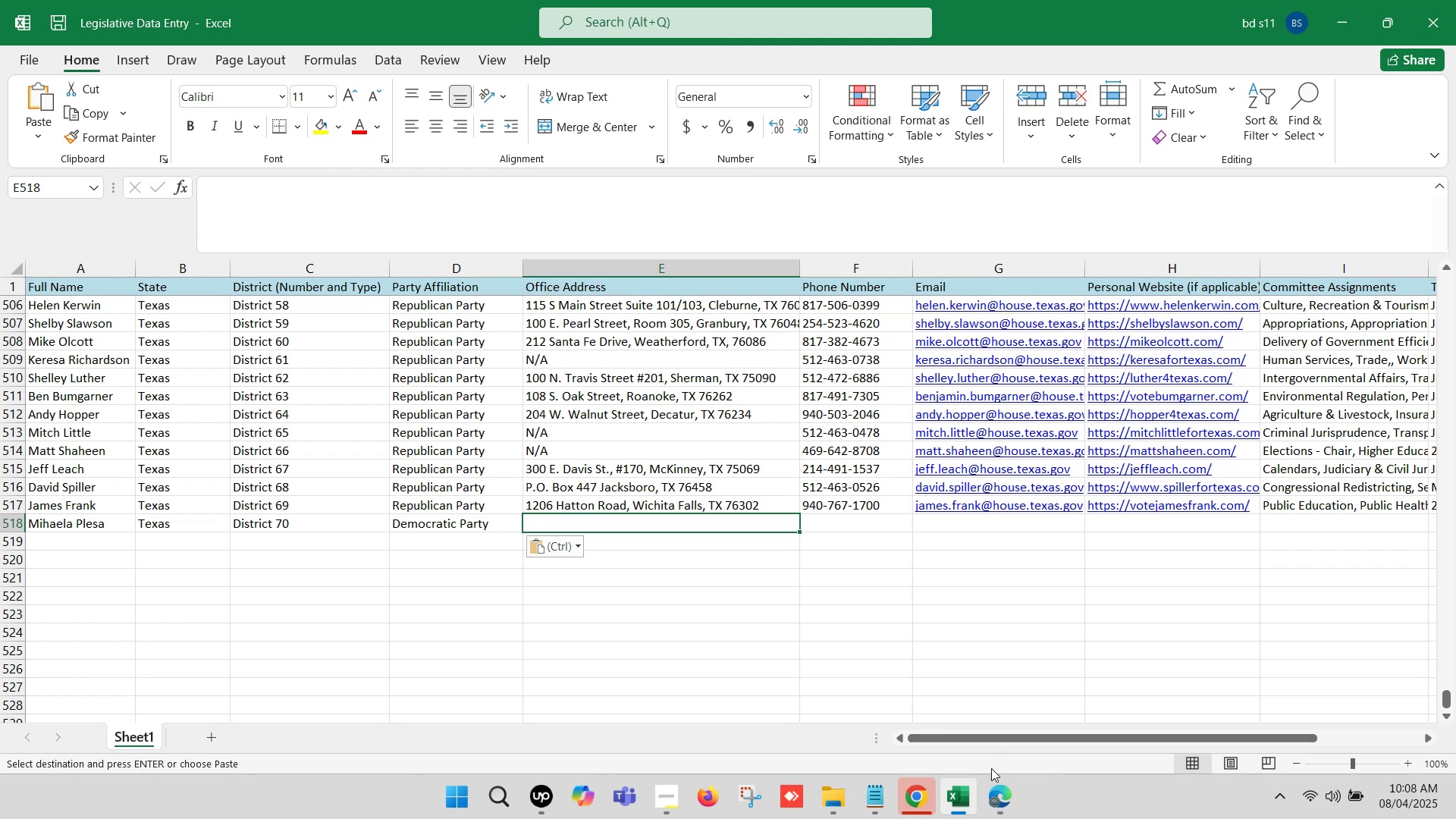 
left_click([998, 797])
 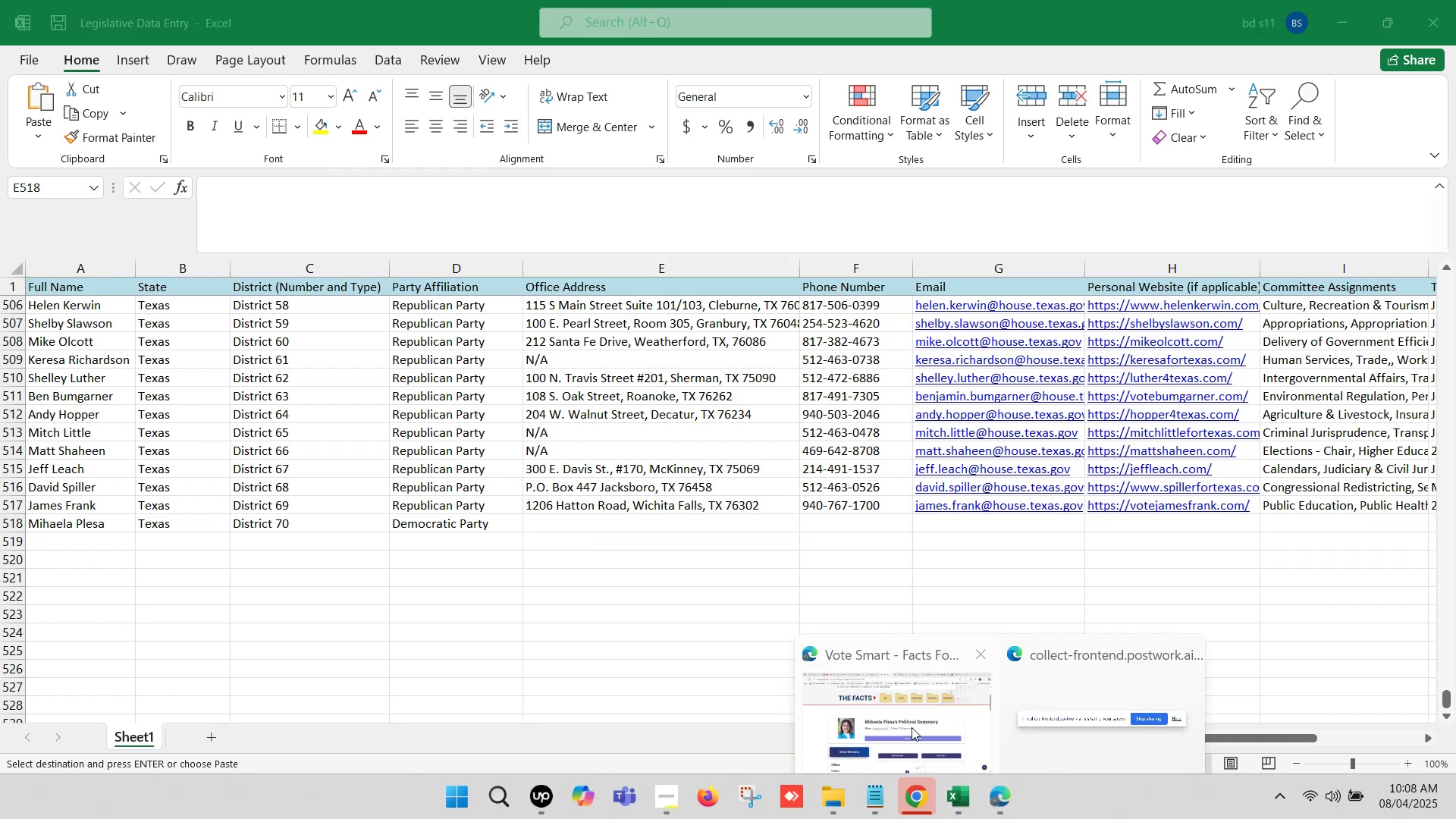 
left_click([892, 713])
 